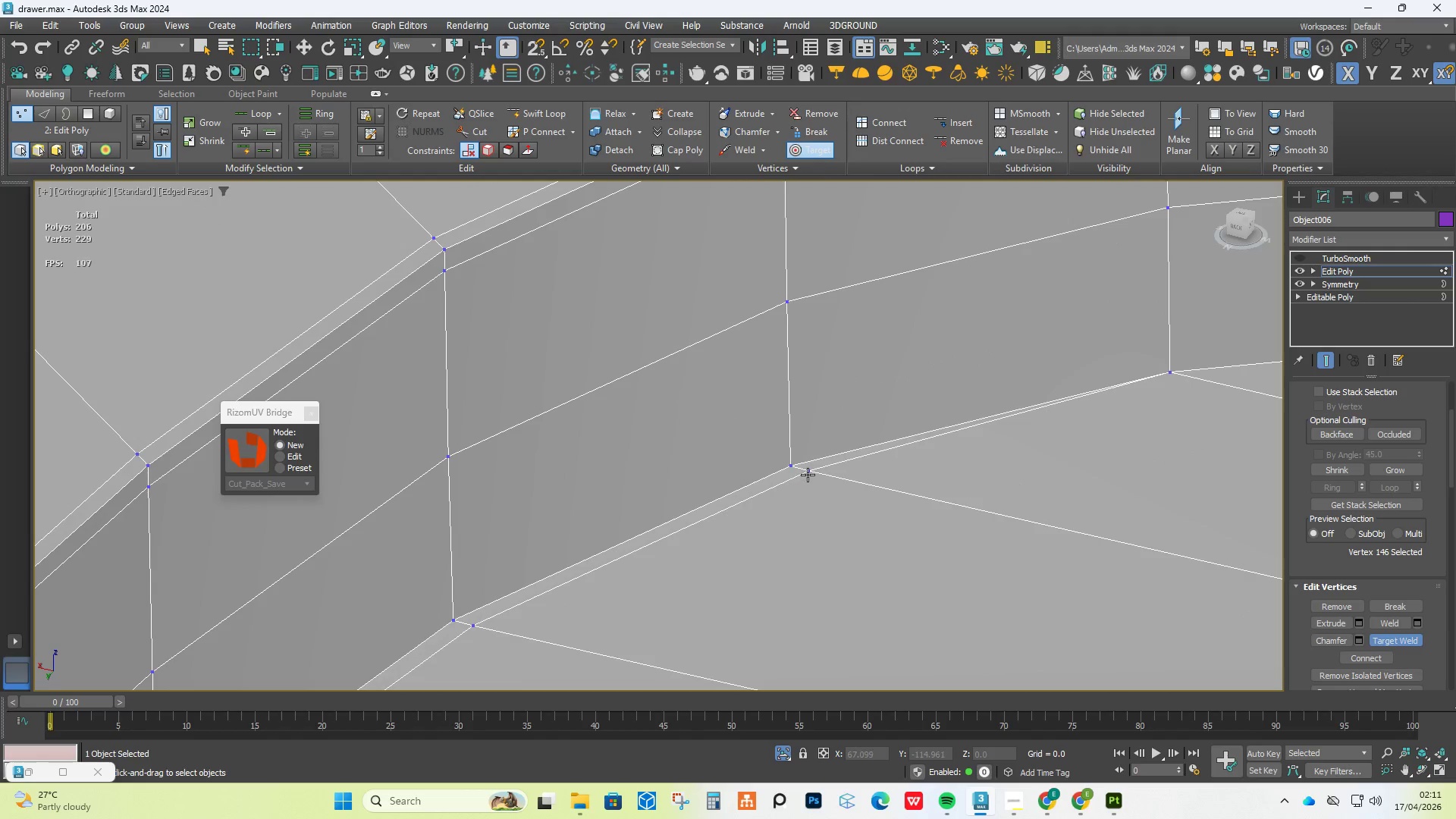 
double_click([792, 466])
 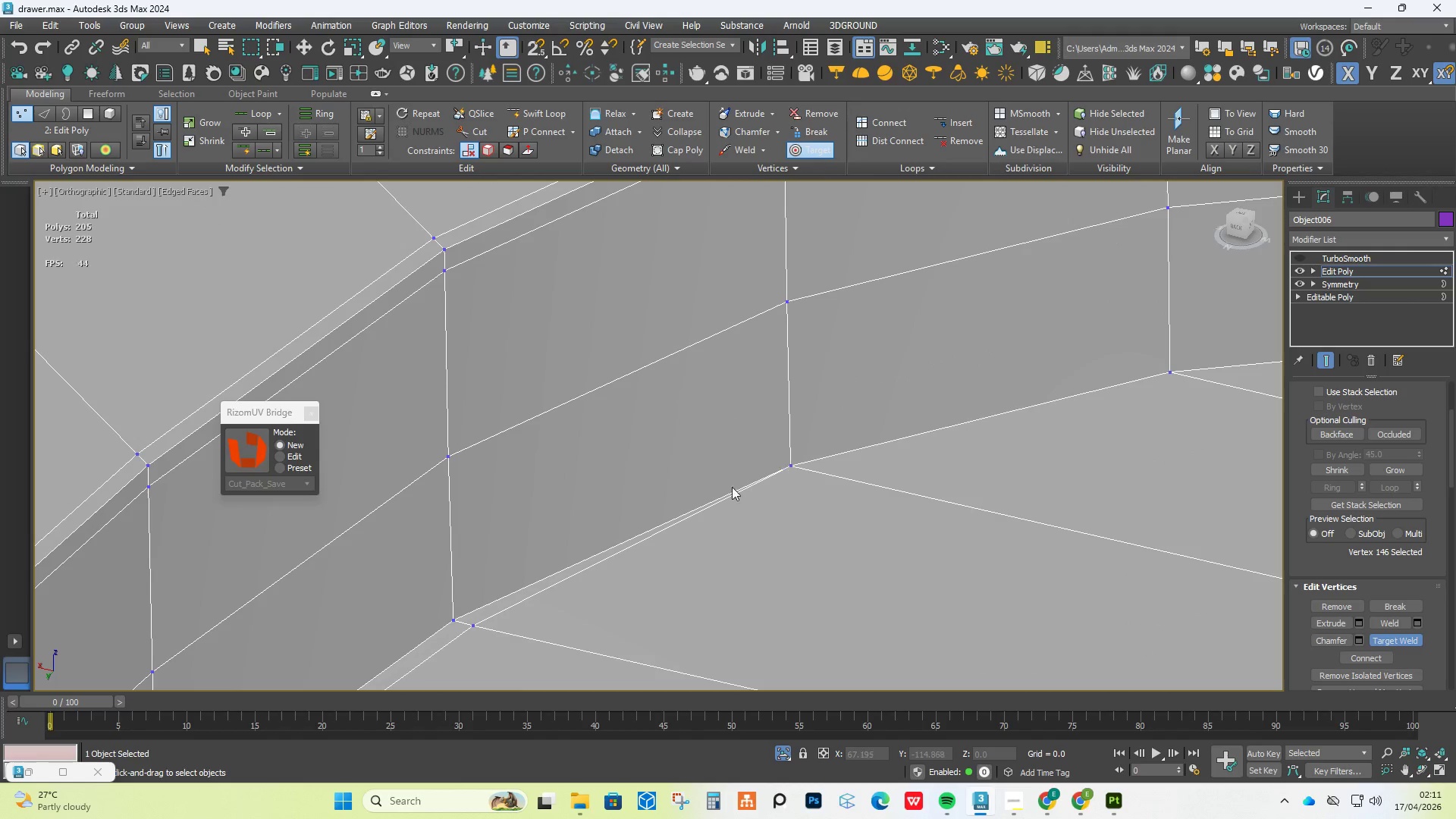 
scroll: coordinate [689, 511], scroll_direction: down, amount: 2.0
 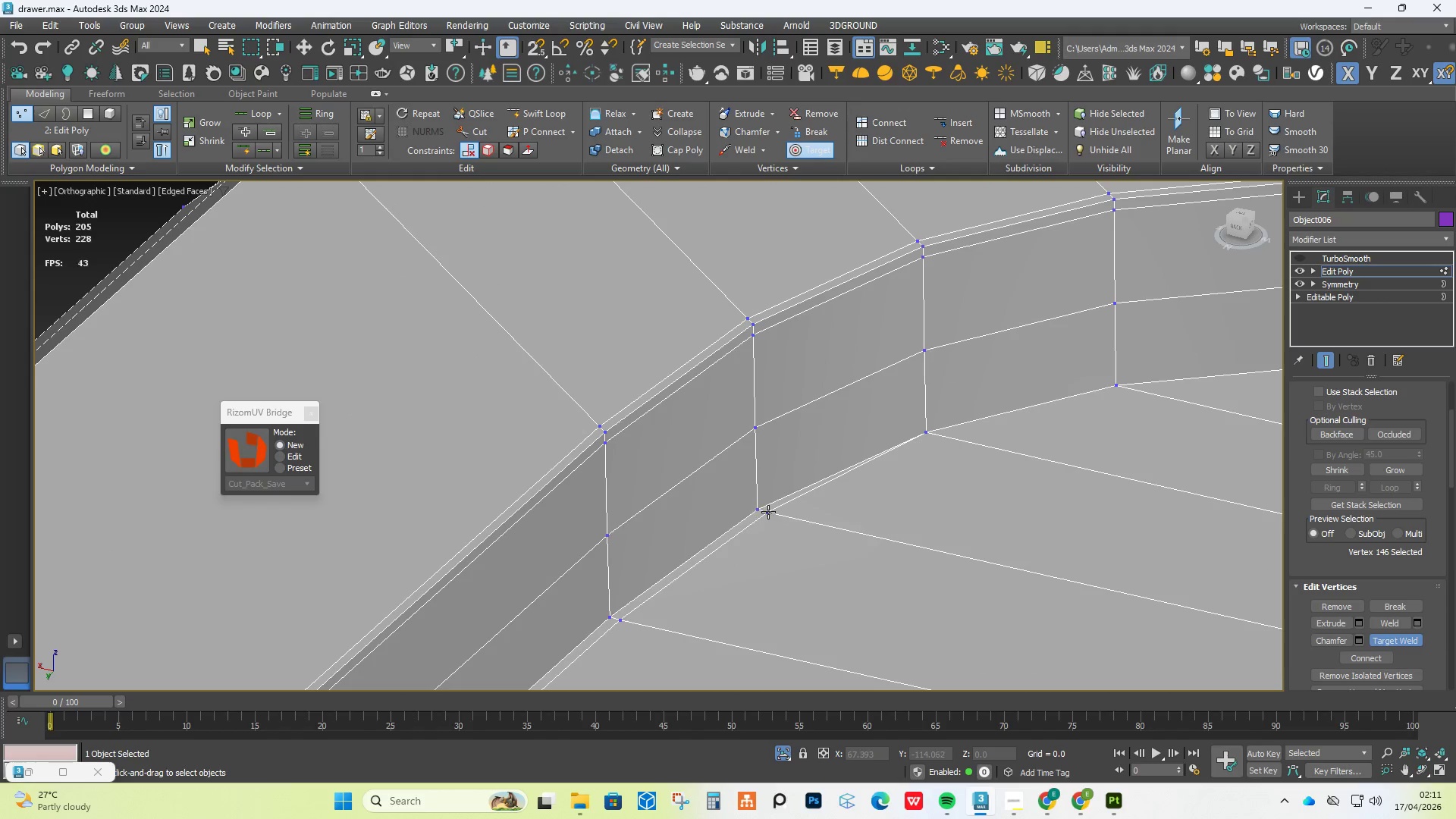 
double_click([748, 507])
 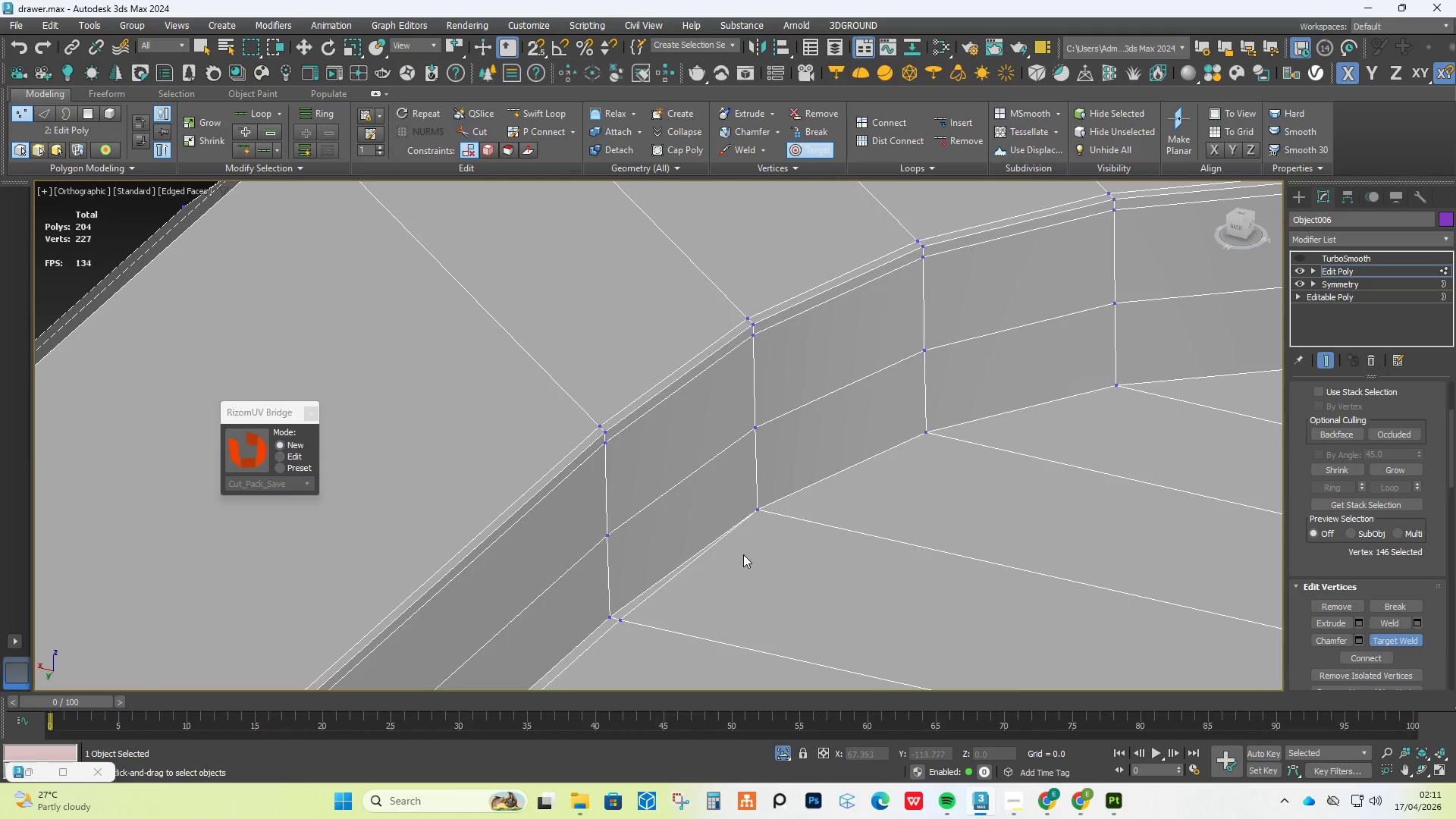 
scroll: coordinate [739, 566], scroll_direction: down, amount: 2.0
 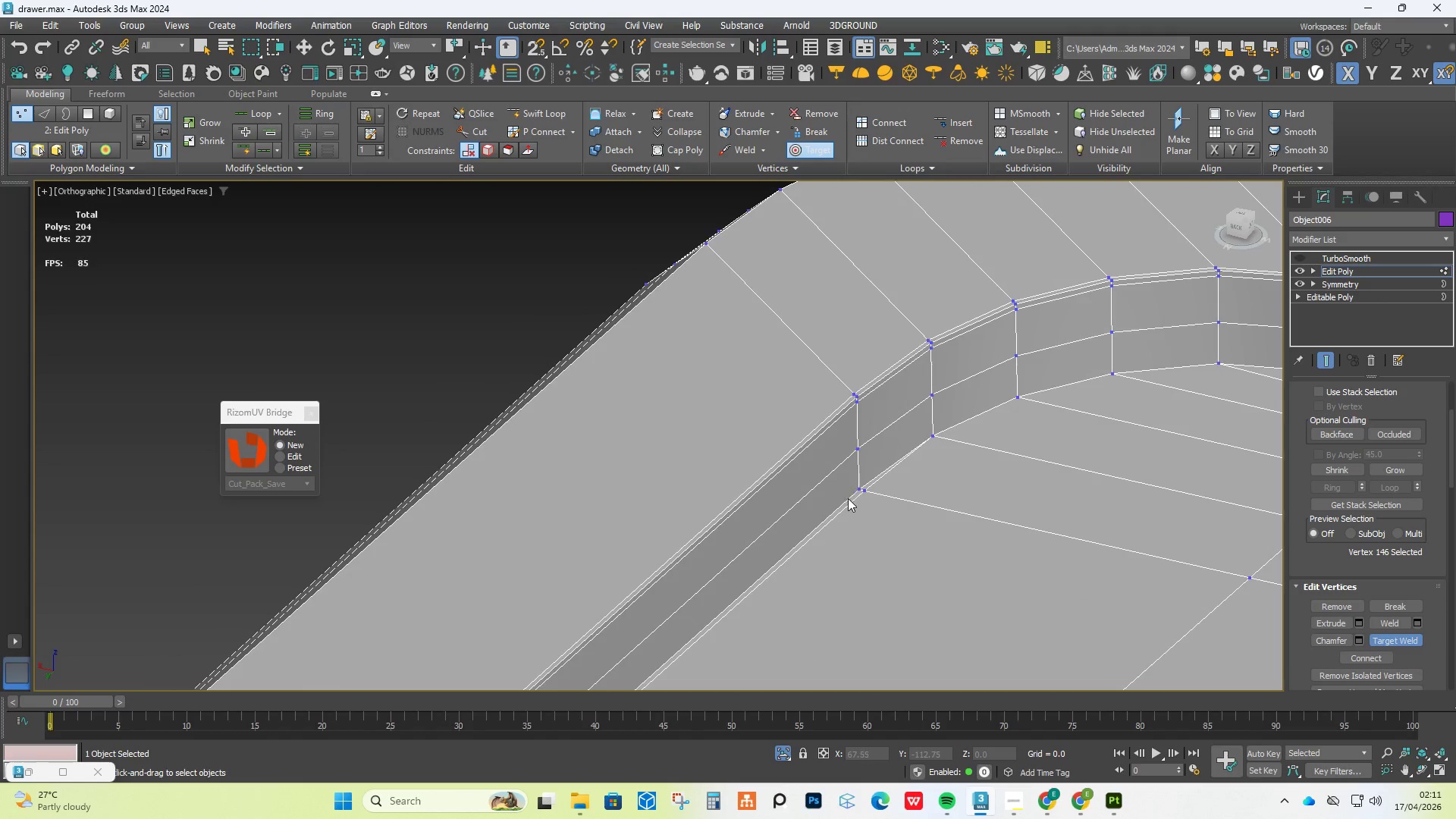 
left_click([868, 479])
 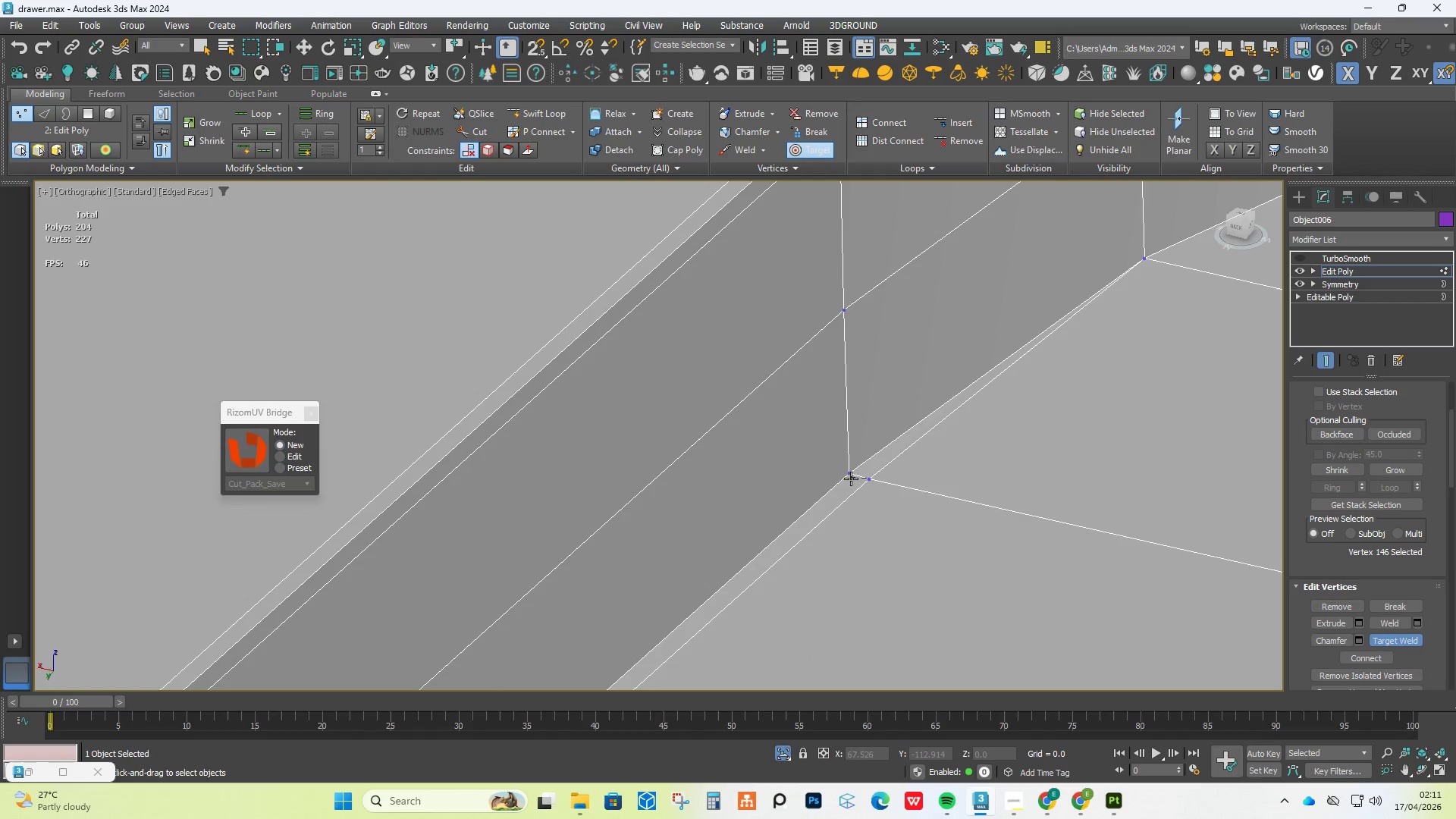 
scroll: coordinate [862, 494], scroll_direction: up, amount: 4.0
 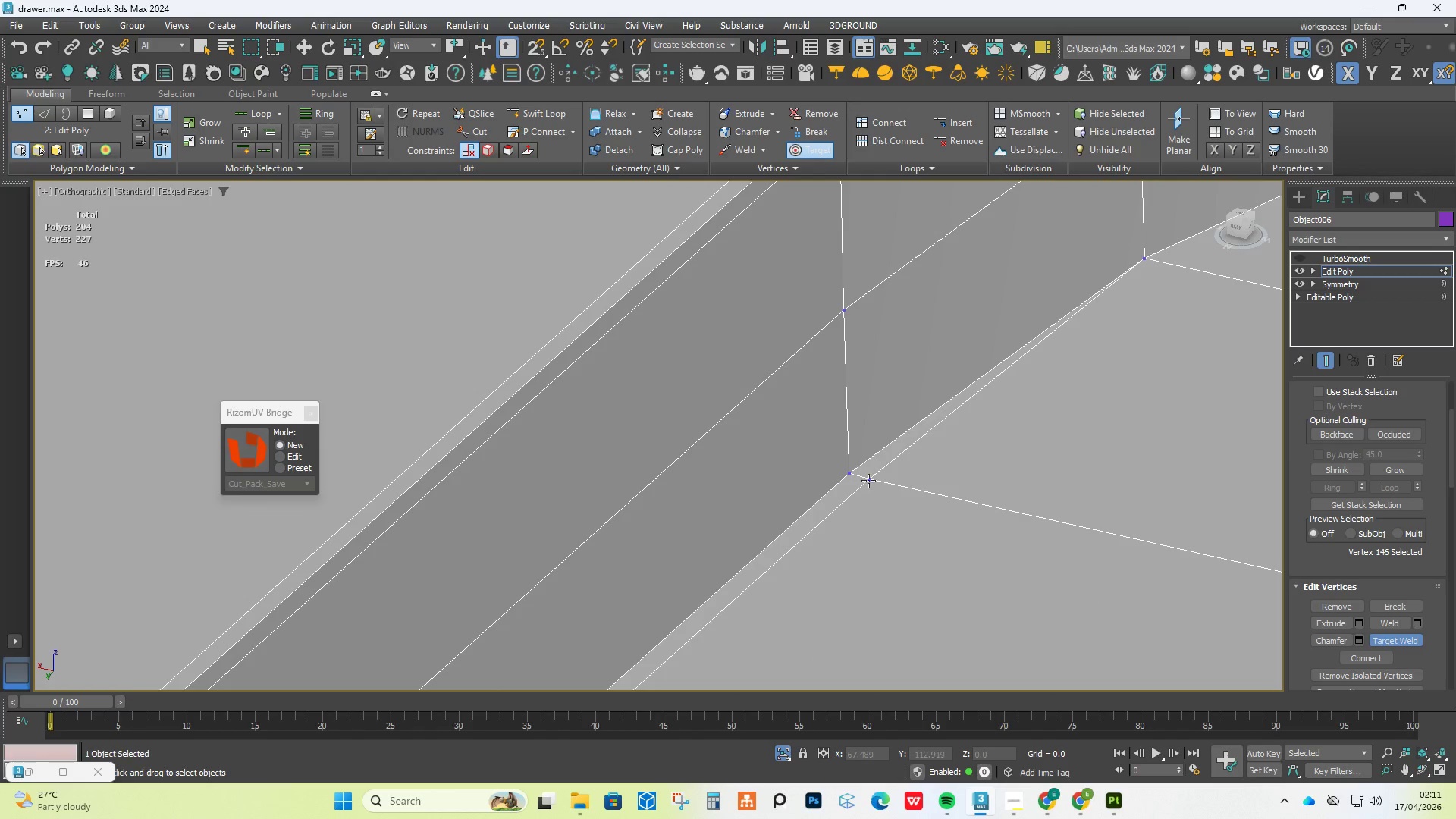 
double_click([849, 476])
 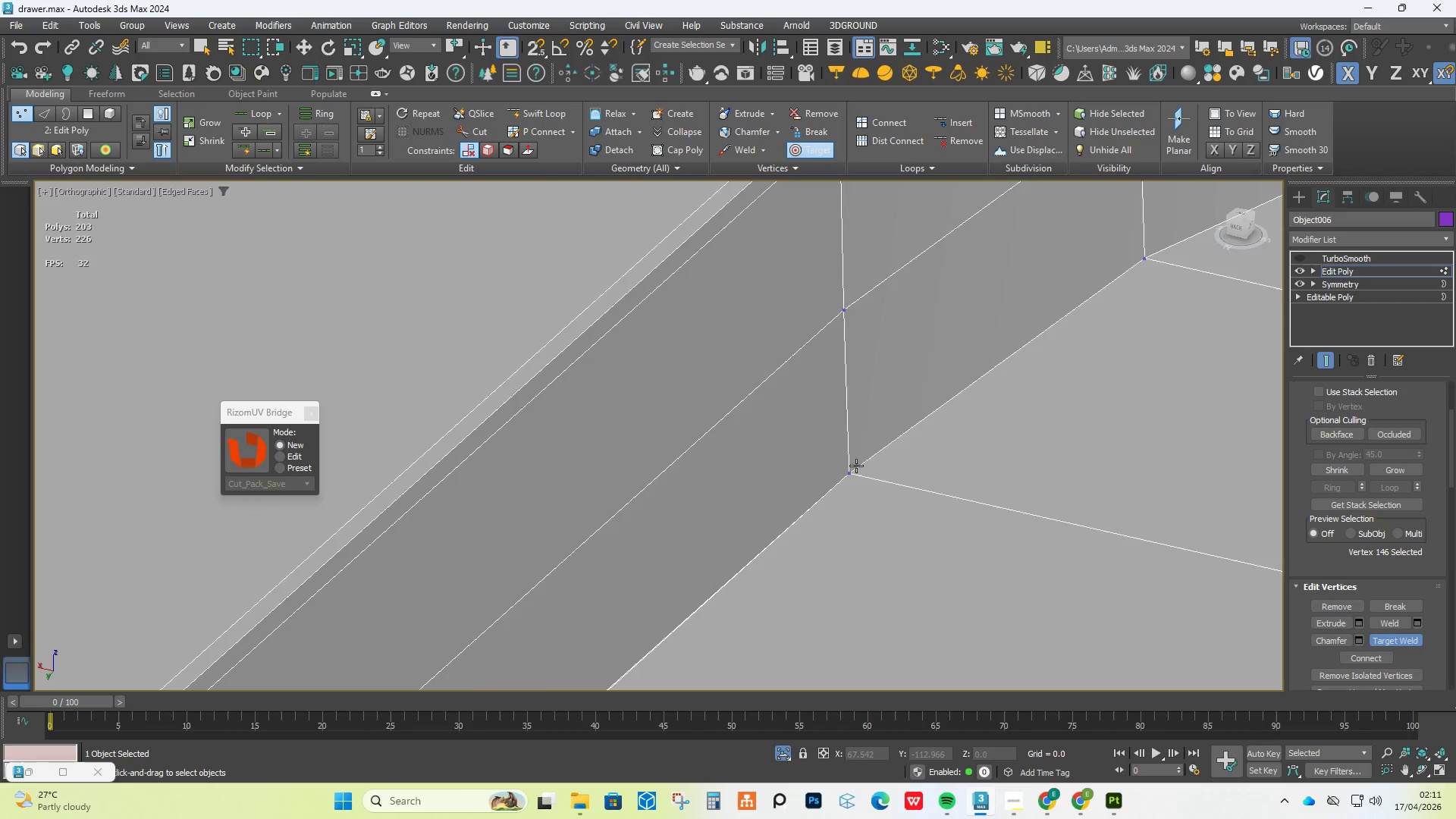 
scroll: coordinate [937, 331], scroll_direction: down, amount: 9.0
 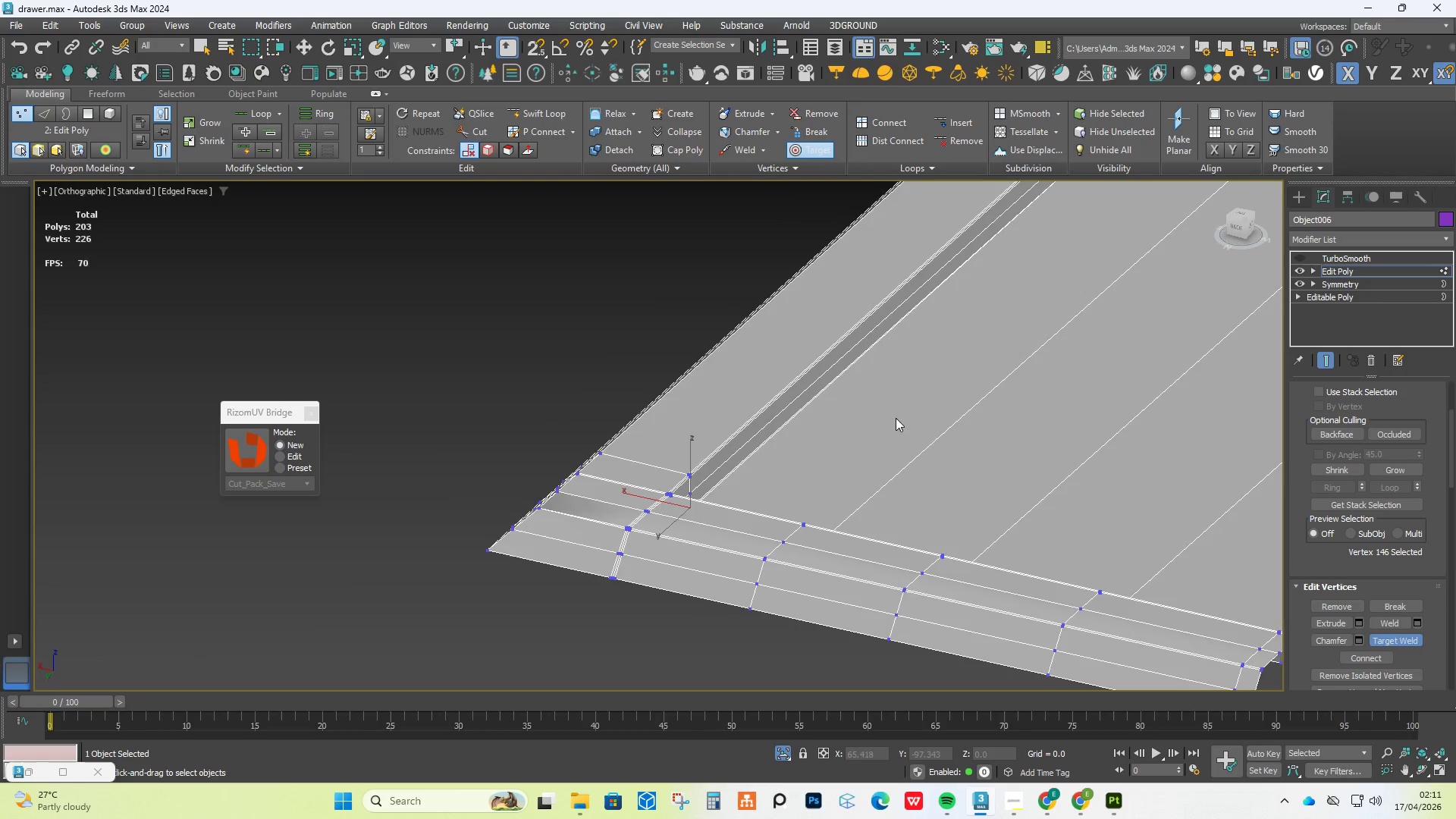 
hold_key(key=AltLeft, duration=0.61)
 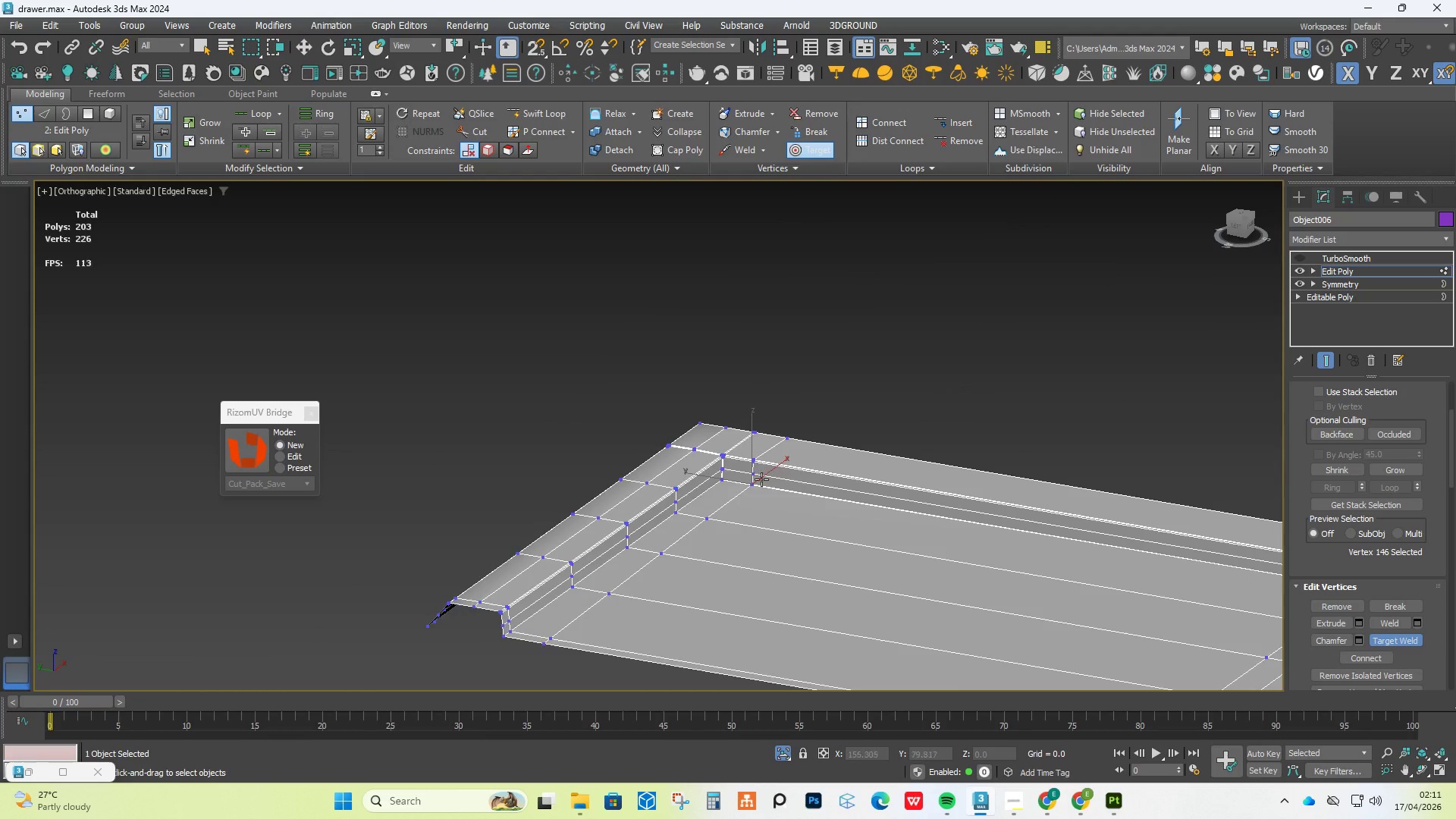 
scroll: coordinate [902, 427], scroll_direction: down, amount: 1.0
 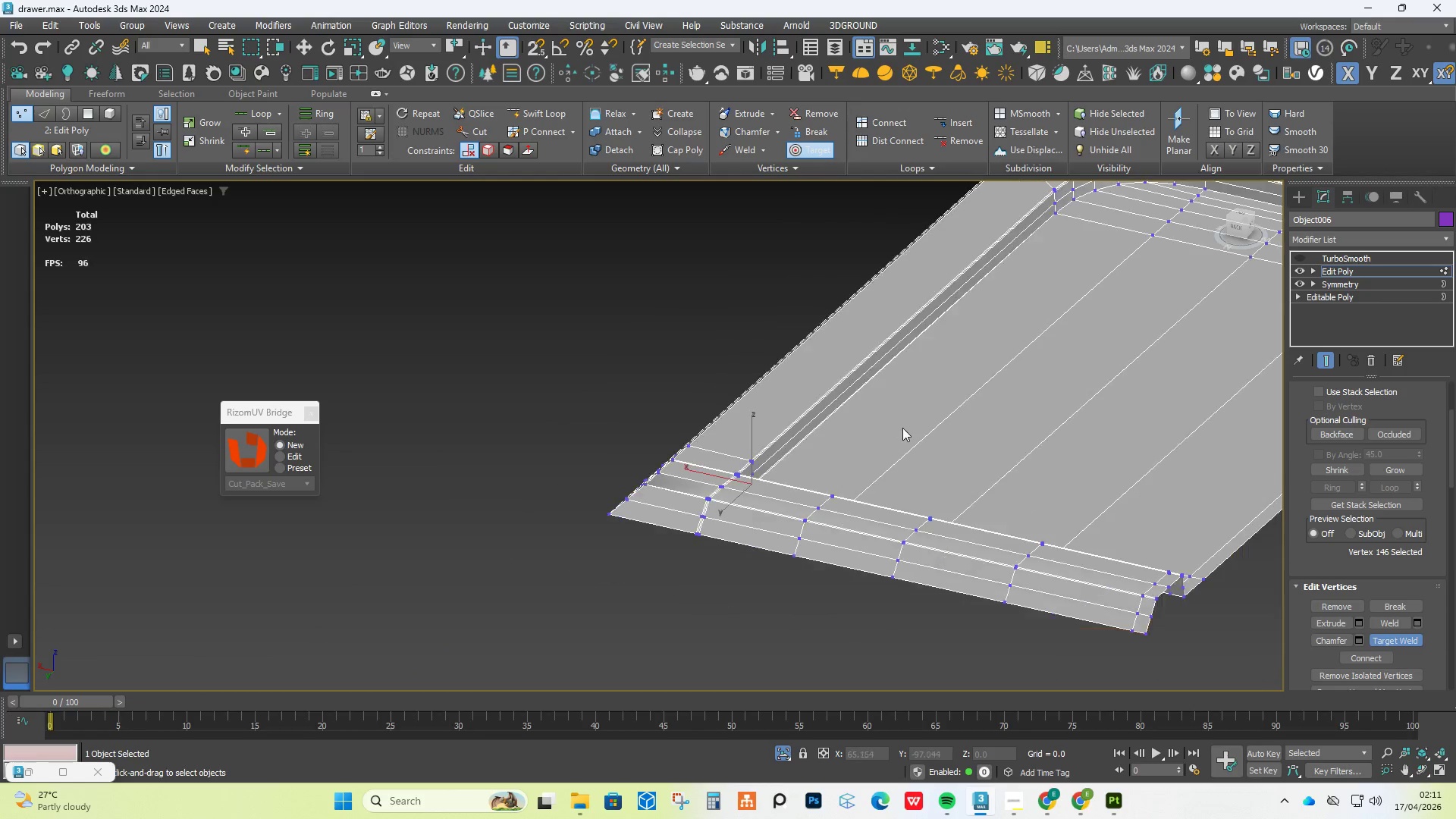 
scroll: coordinate [680, 483], scroll_direction: up, amount: 8.0
 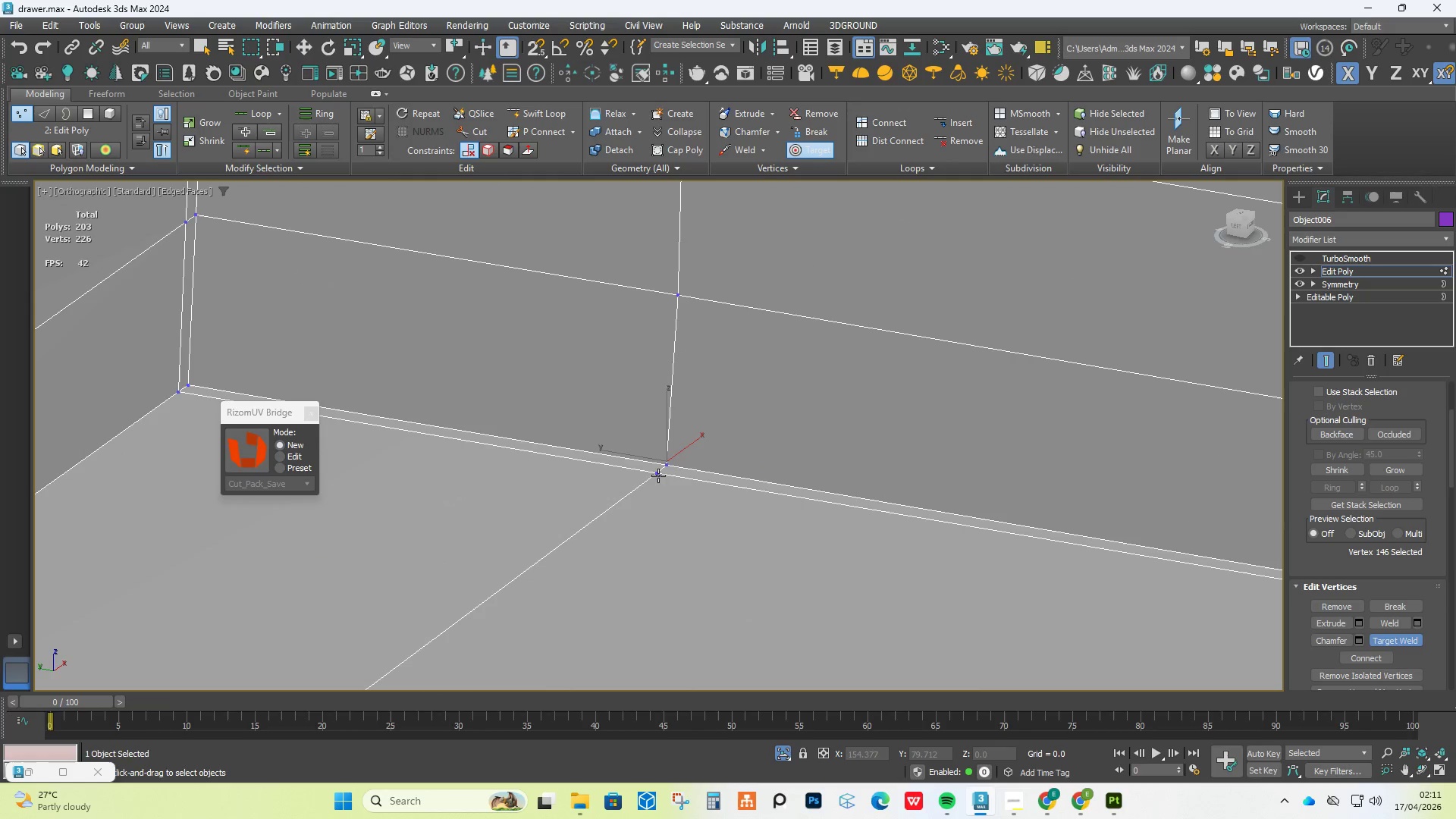 
double_click([671, 460])
 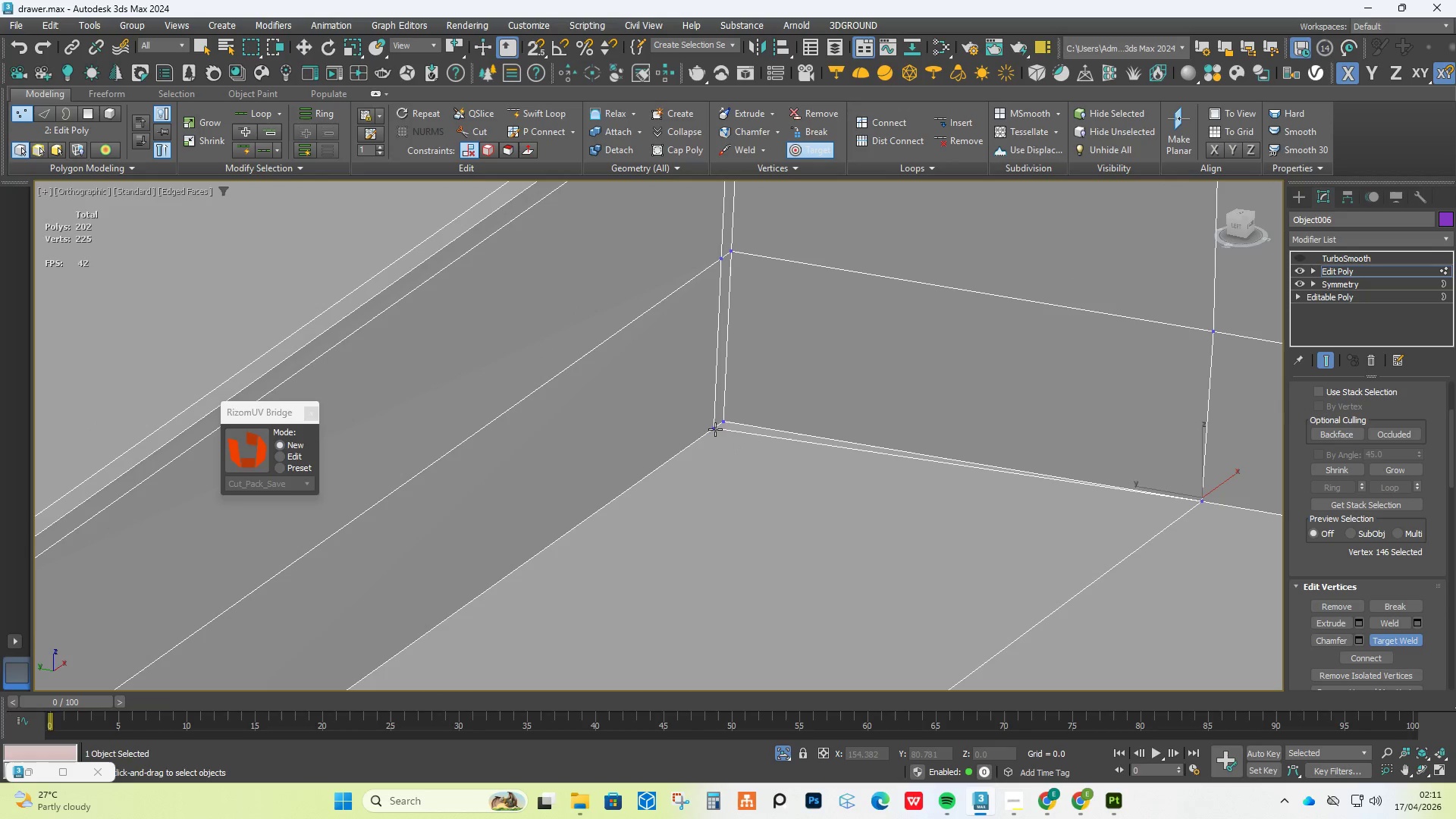 
double_click([728, 419])
 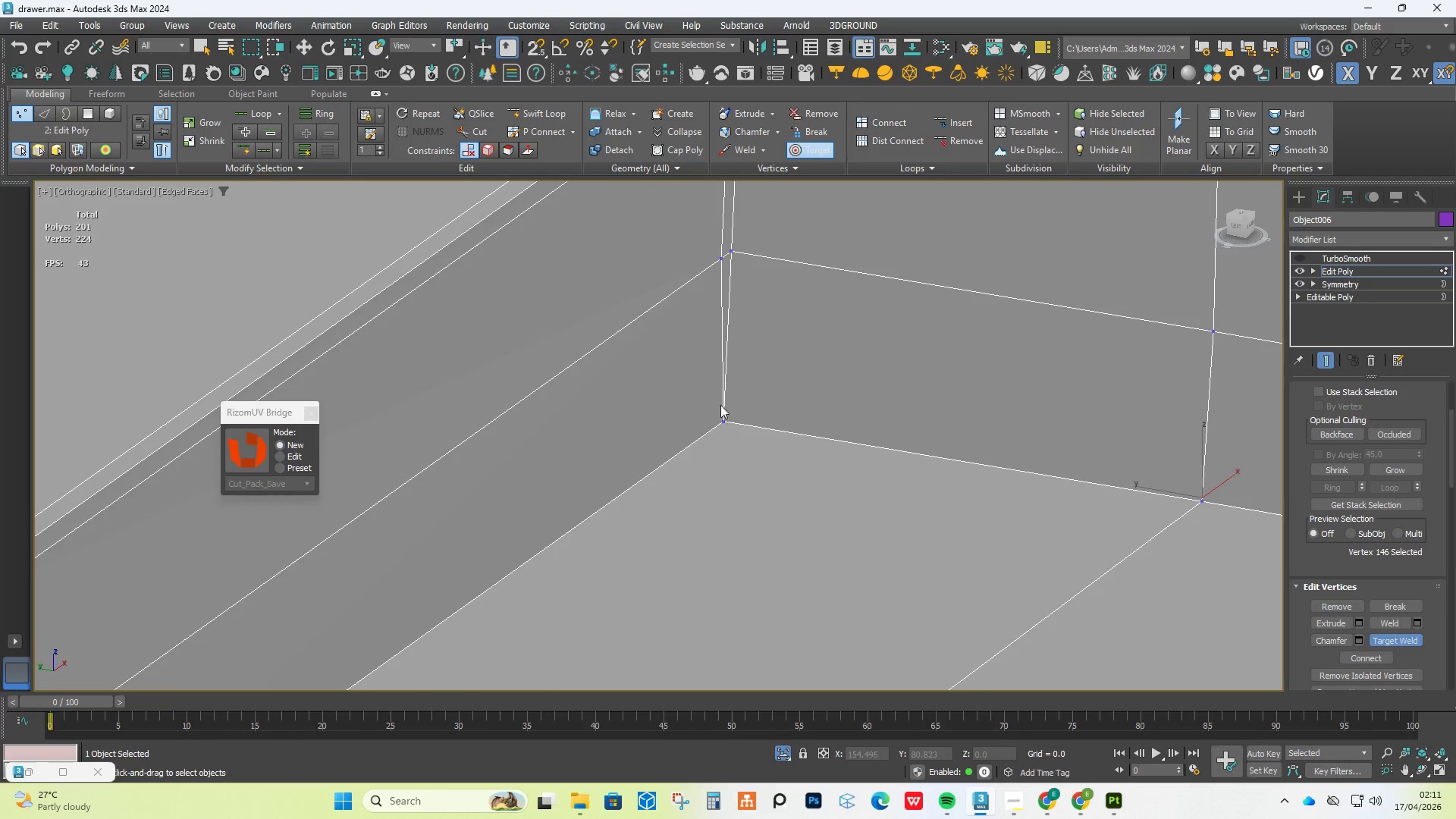 
scroll: coordinate [720, 390], scroll_direction: down, amount: 3.0
 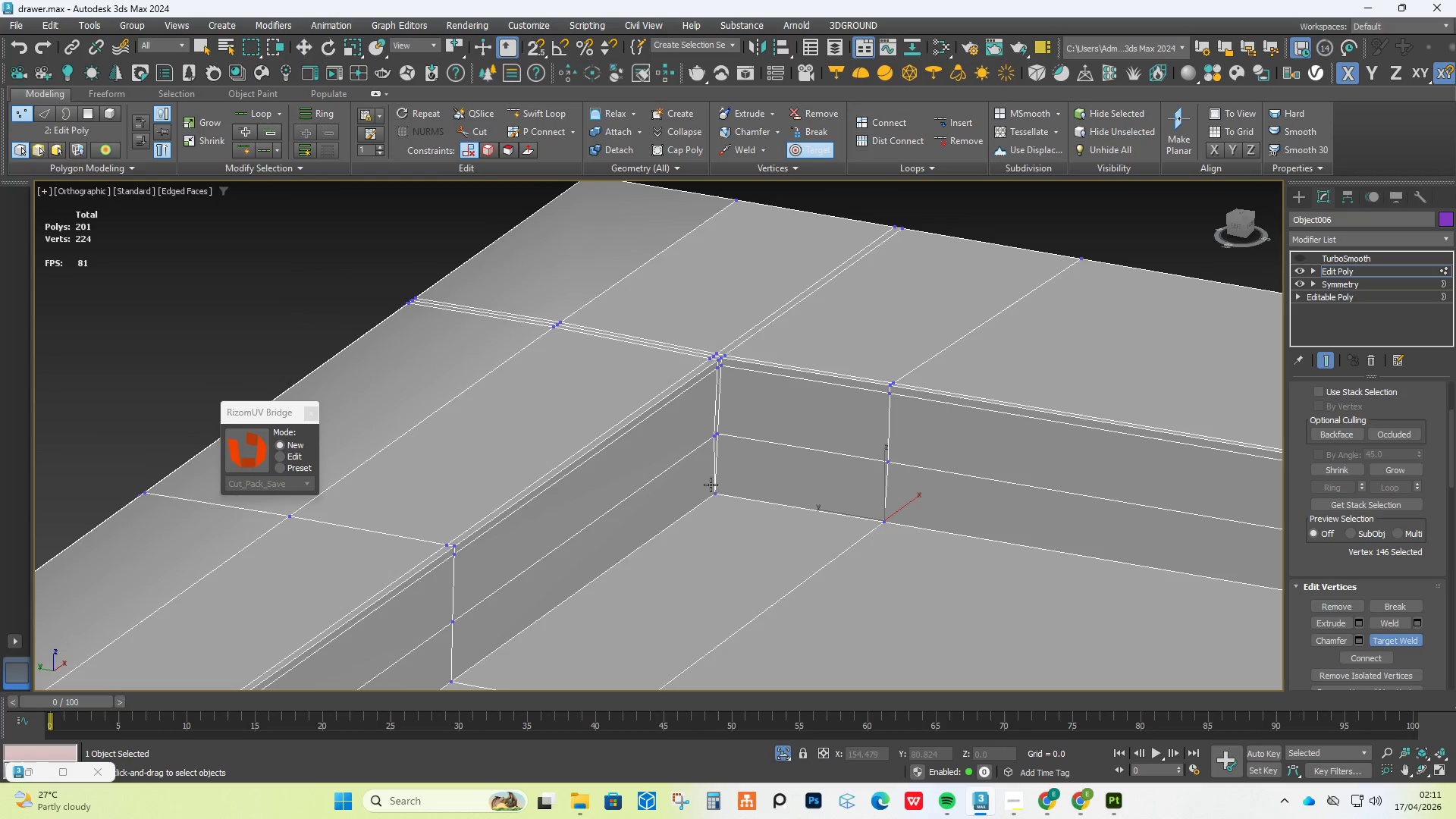 
scroll: coordinate [709, 451], scroll_direction: up, amount: 3.0
 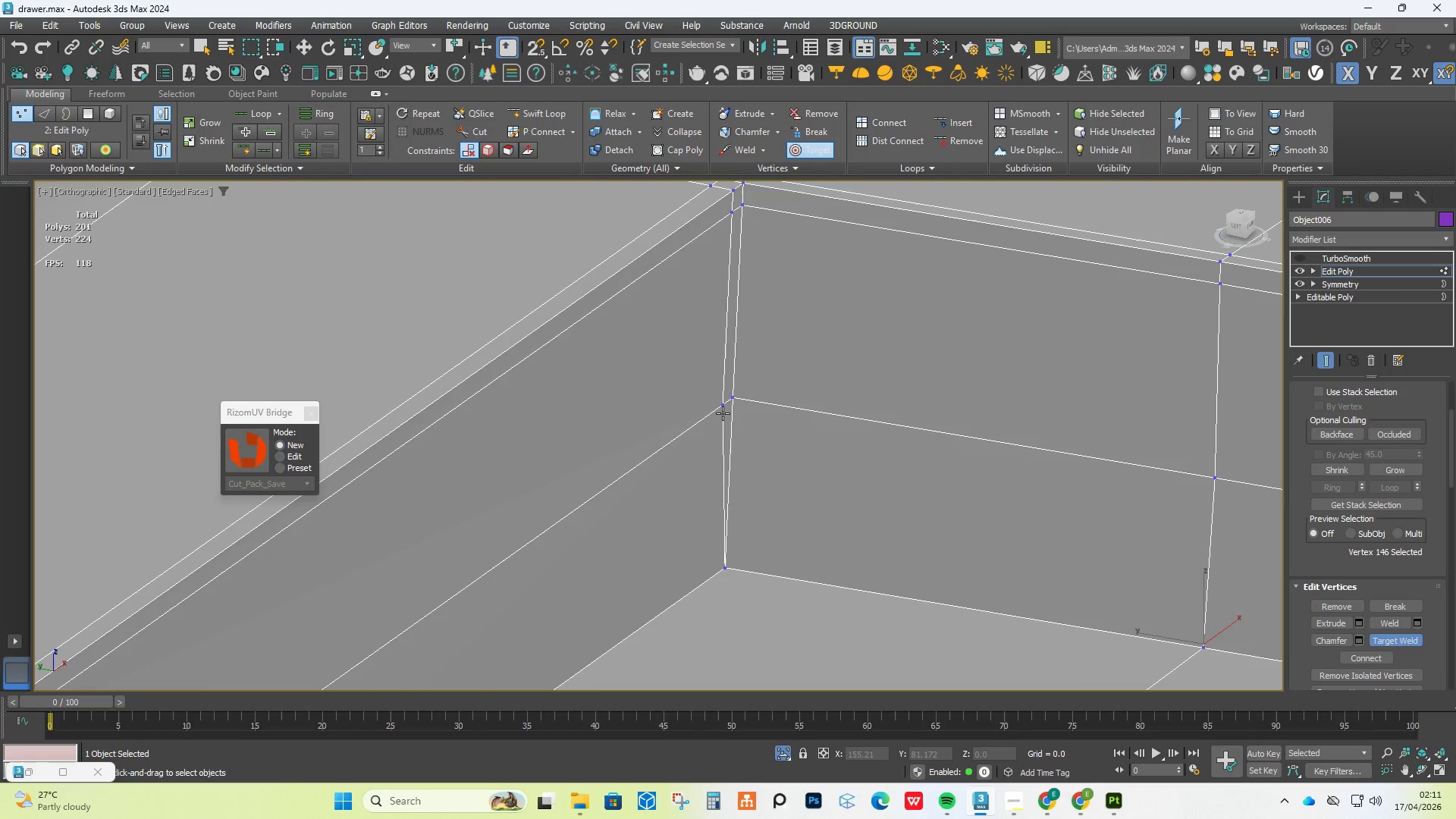 
left_click([723, 411])
 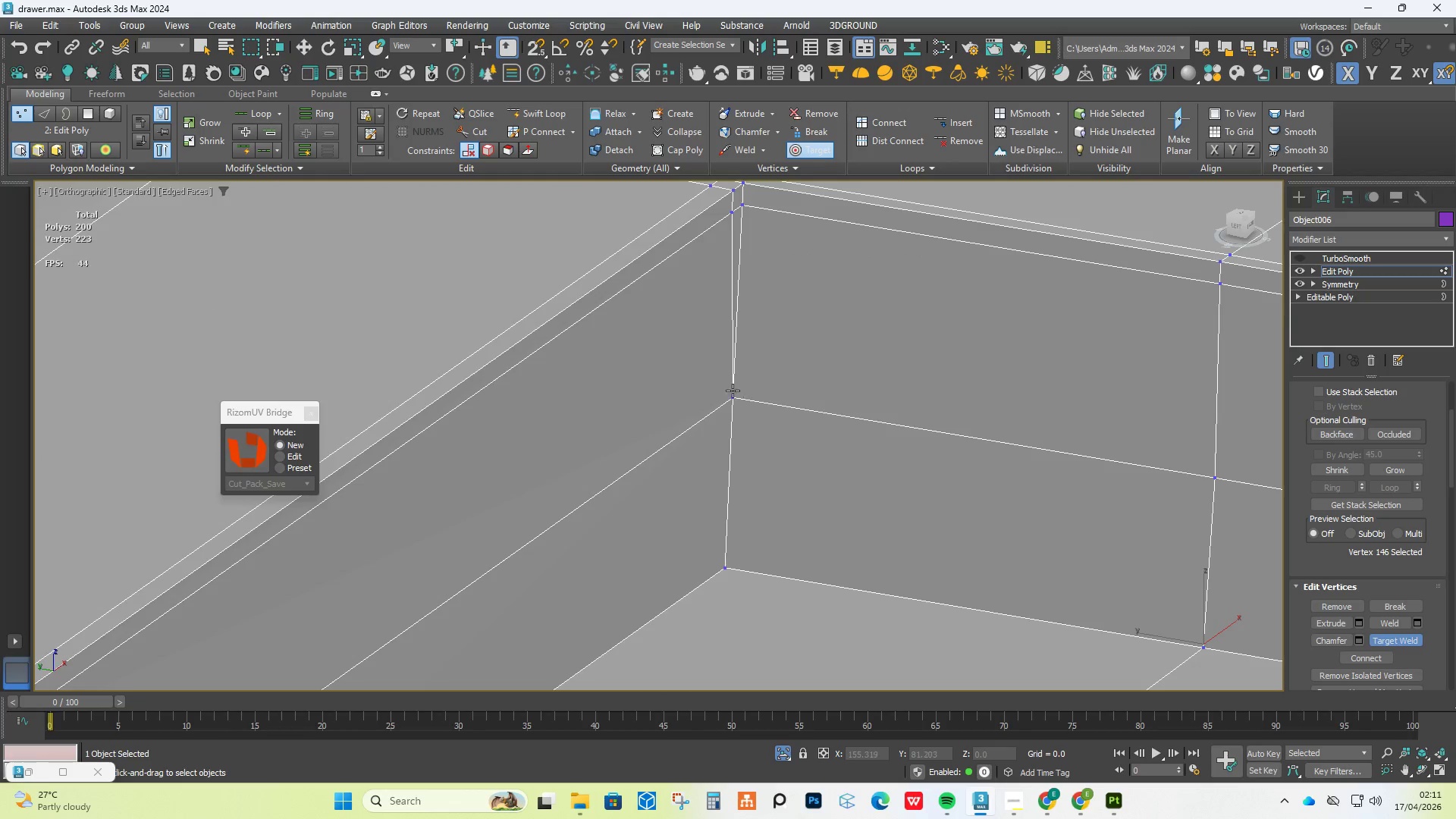 
scroll: coordinate [730, 363], scroll_direction: down, amount: 1.0
 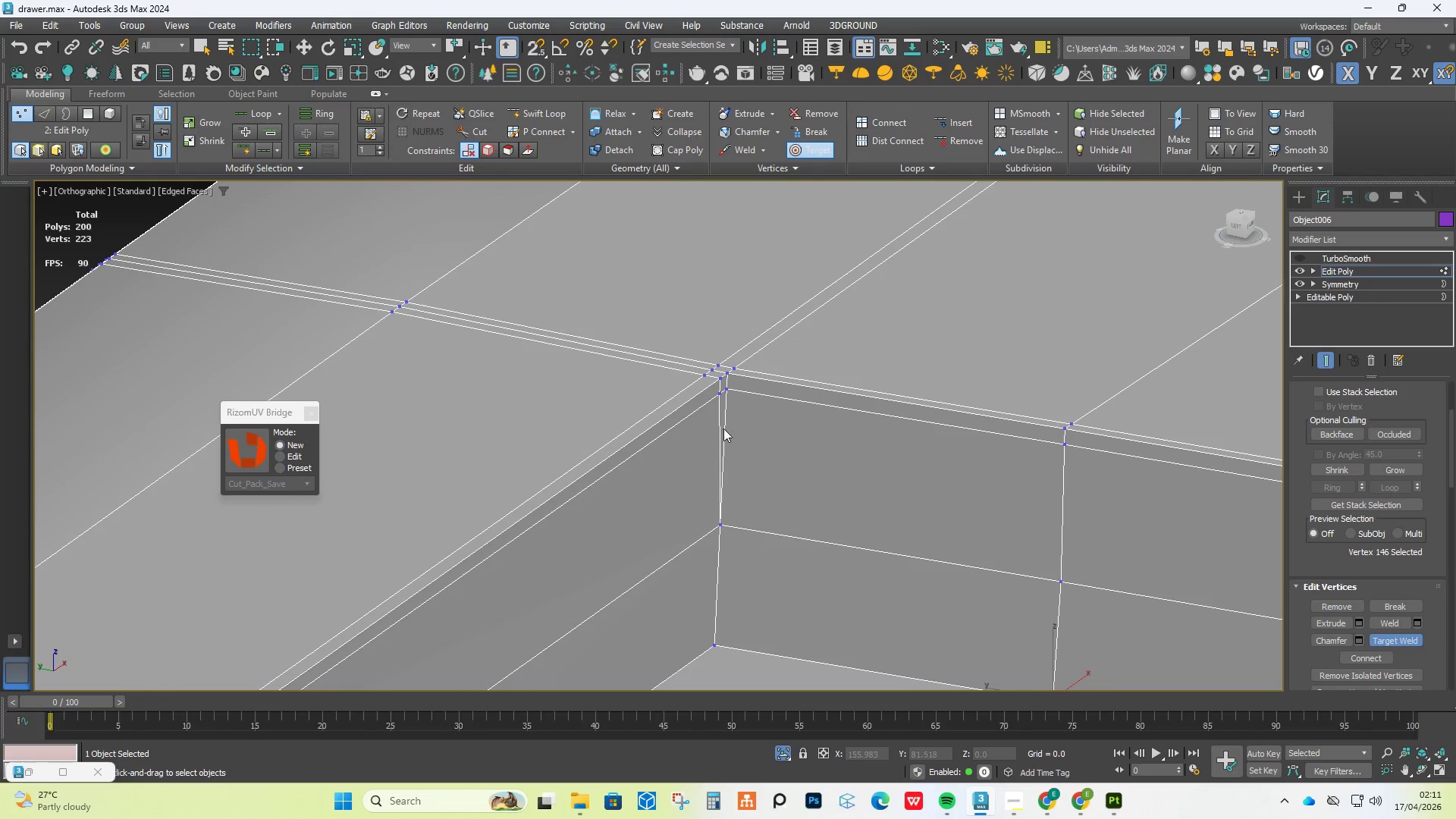 
scroll: coordinate [727, 385], scroll_direction: up, amount: 3.0
 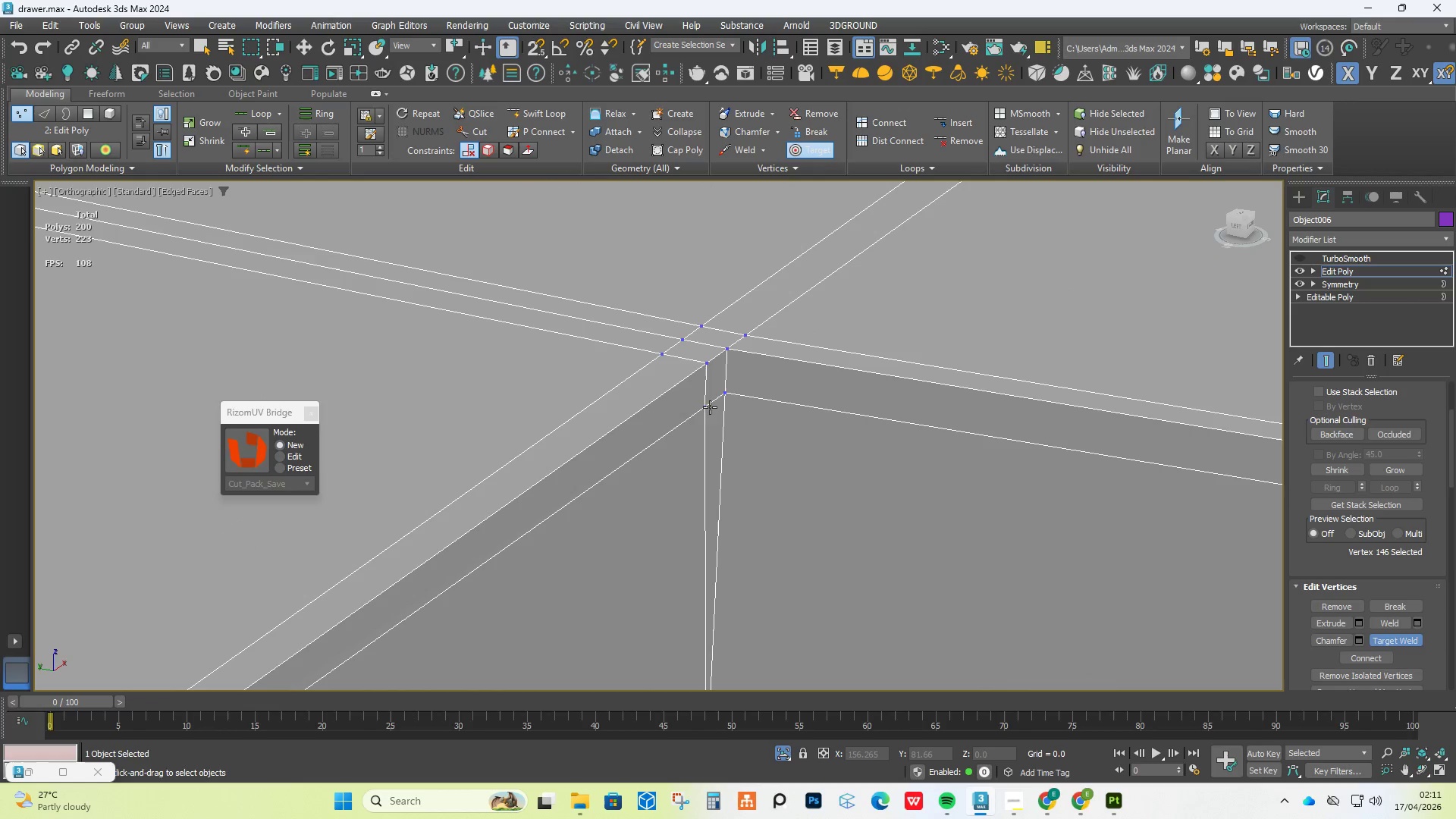 
double_click([732, 391])
 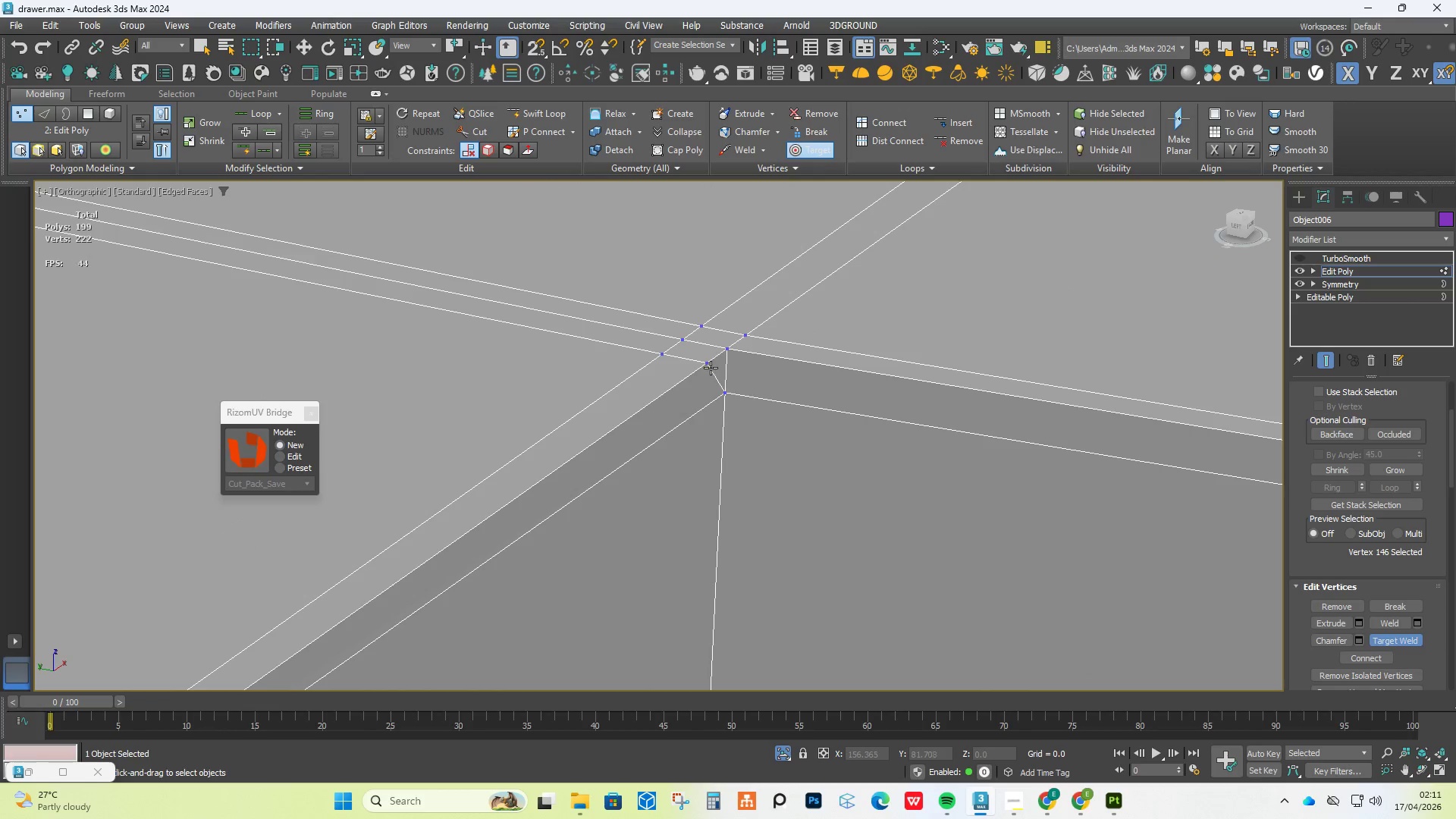 
double_click([721, 354])
 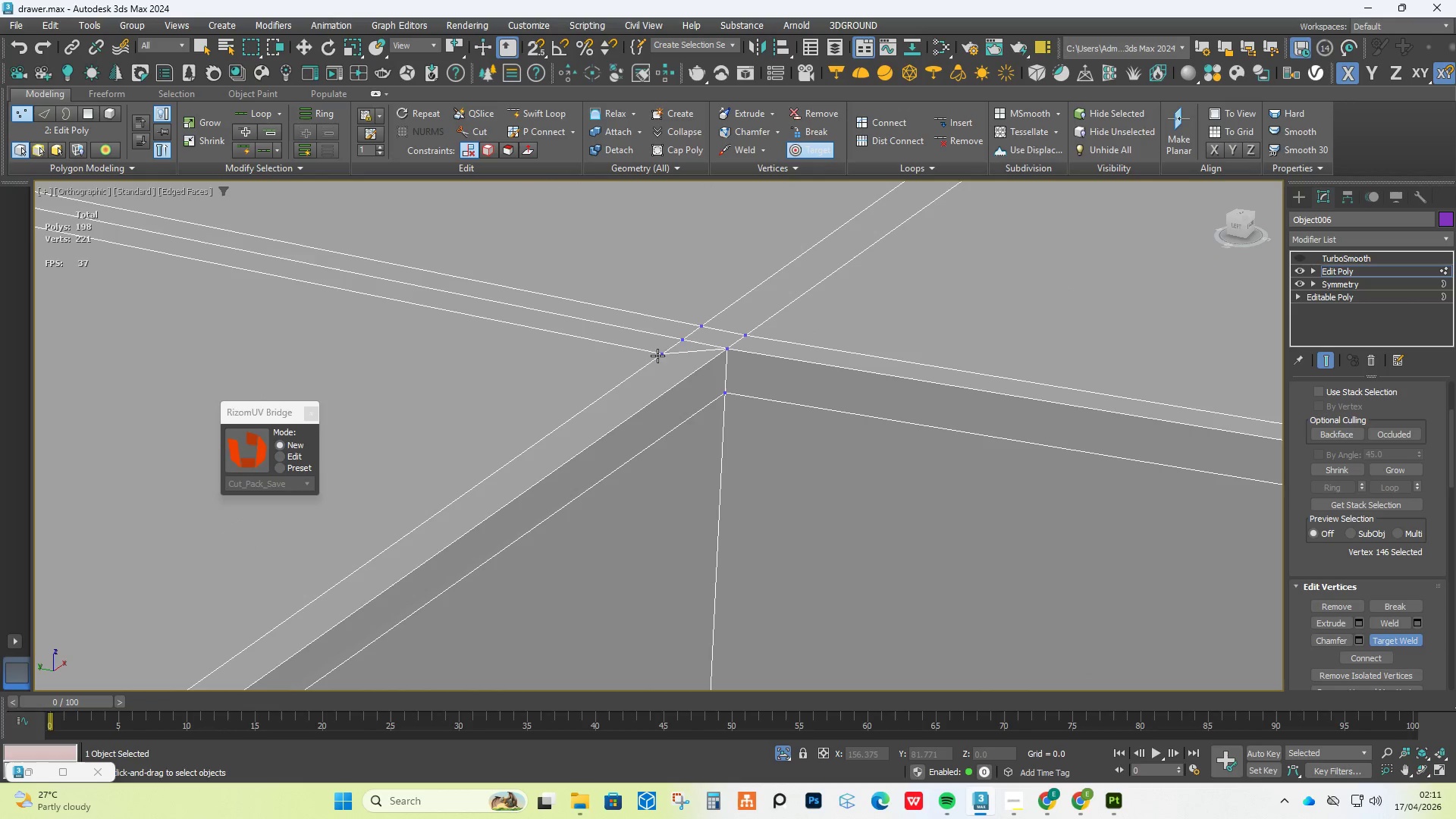 
double_click([678, 343])
 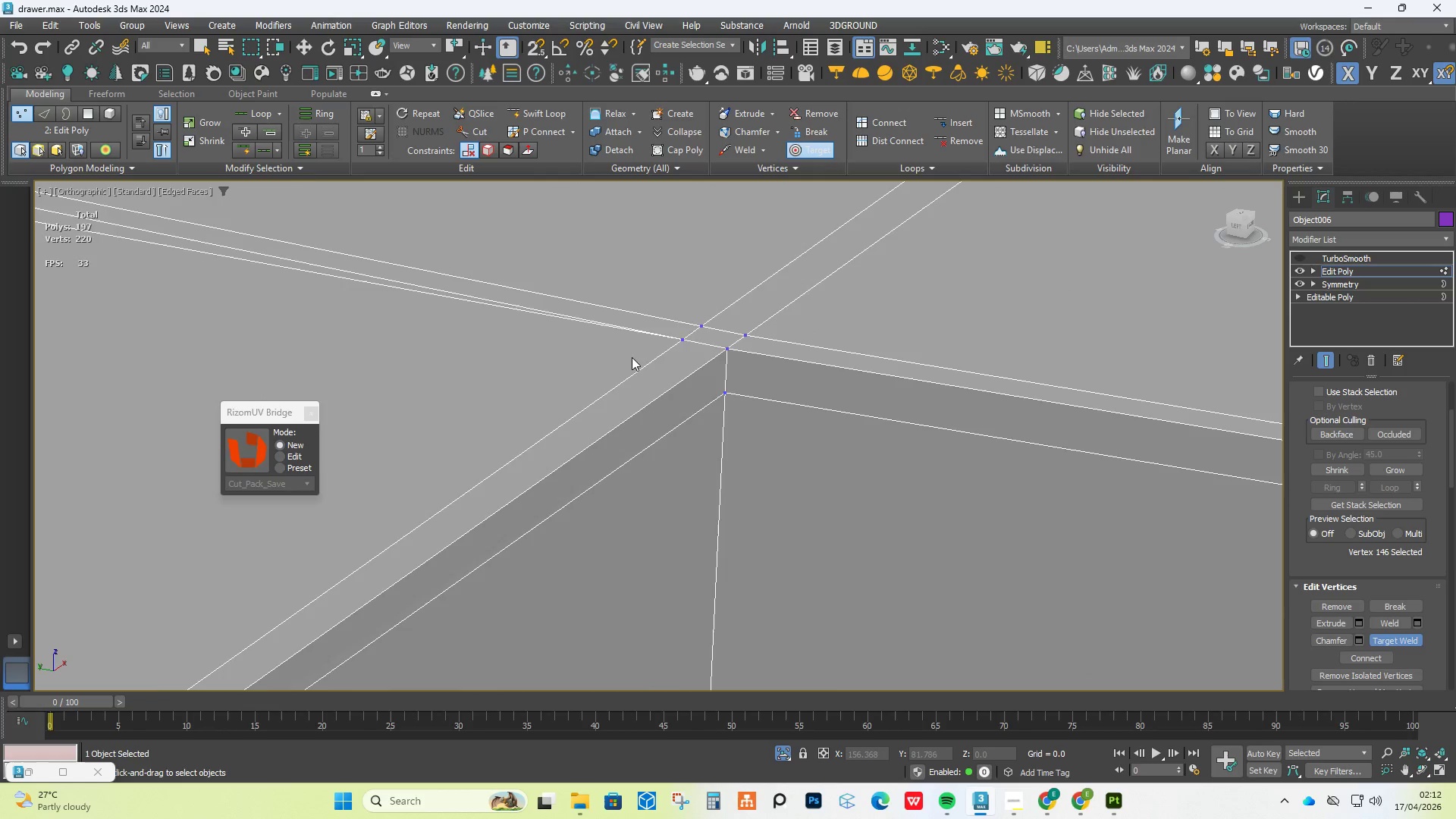 
scroll: coordinate [606, 351], scroll_direction: down, amount: 3.0
 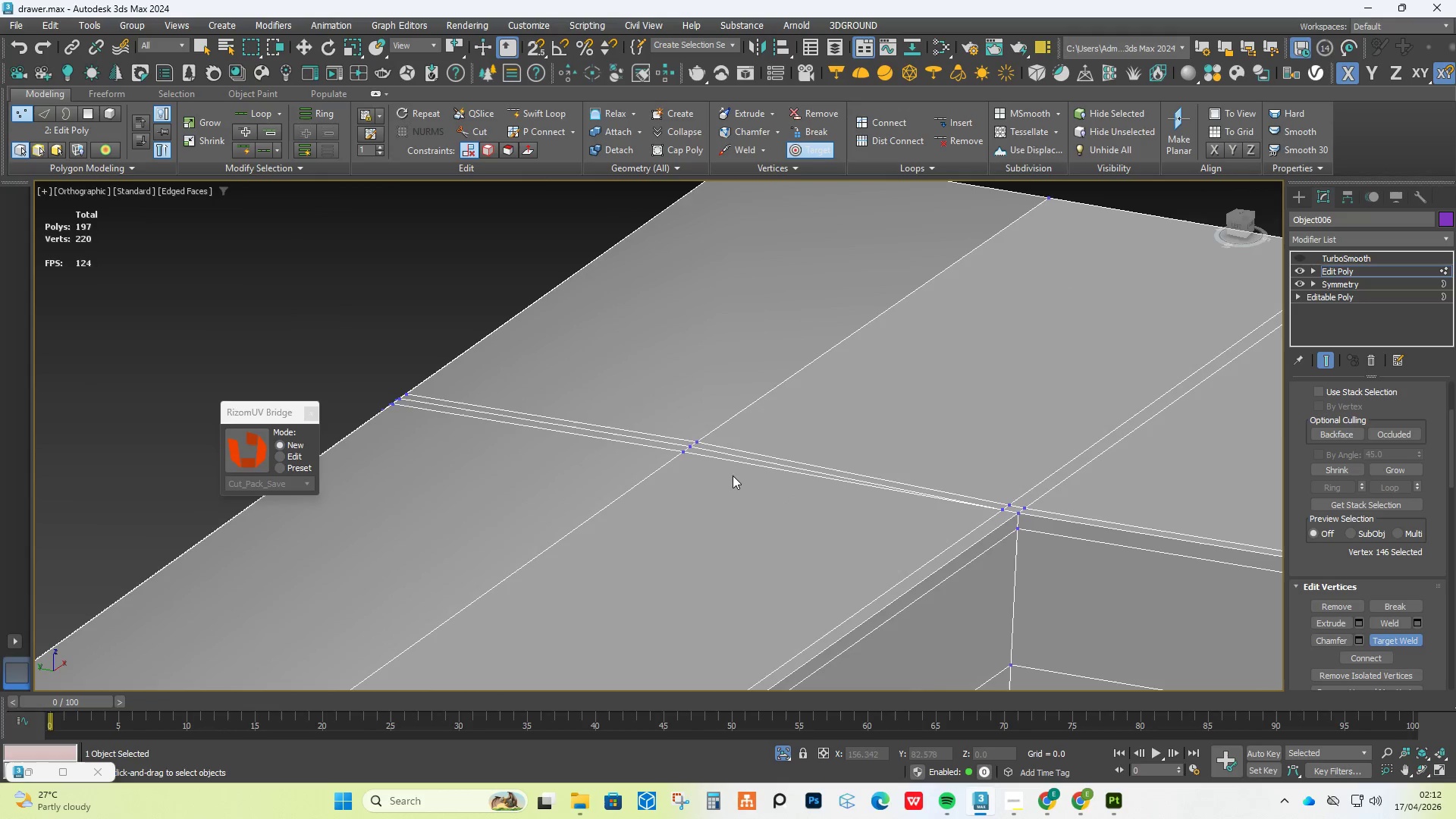 
scroll: coordinate [713, 456], scroll_direction: up, amount: 2.0
 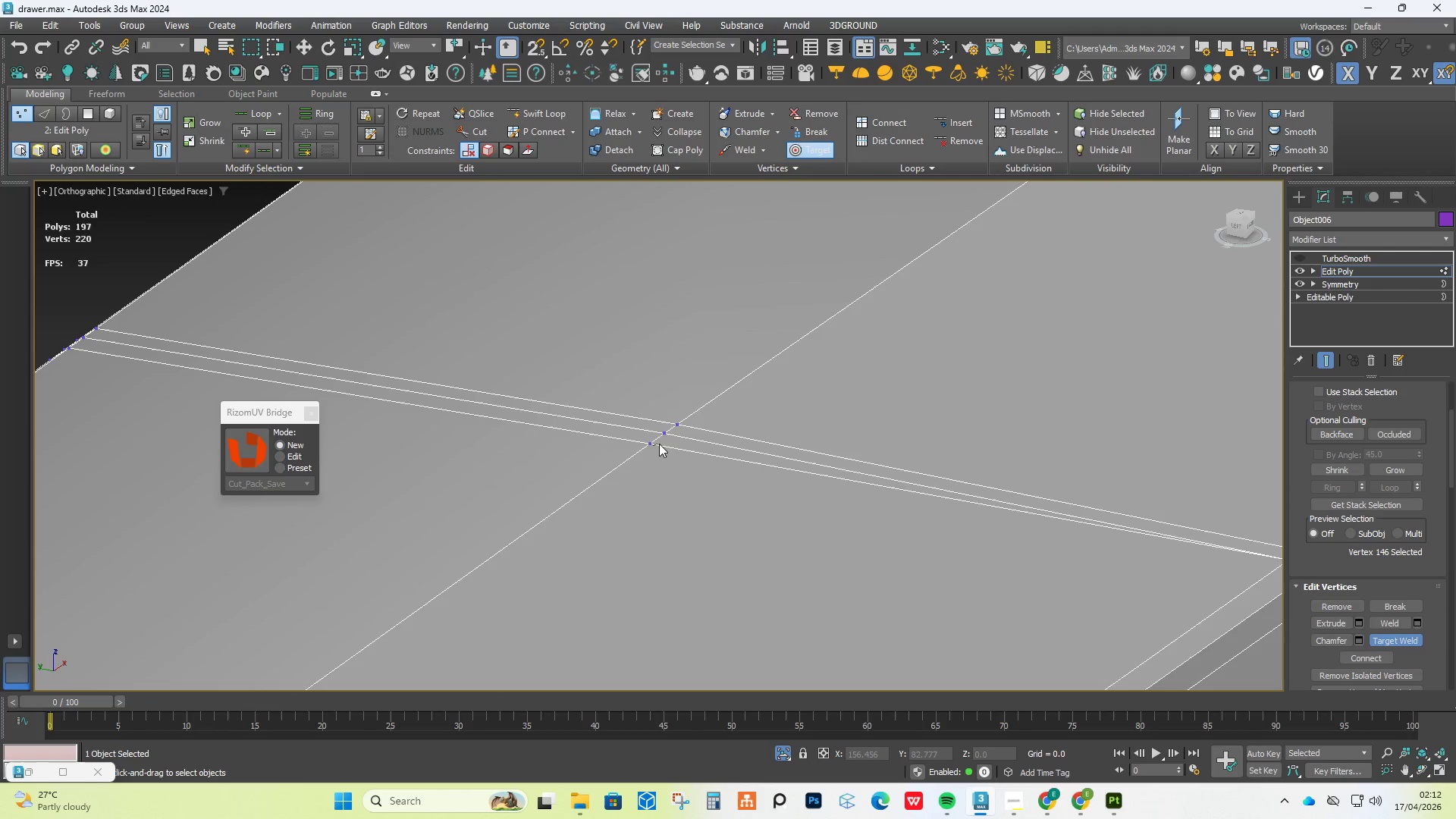 
double_click([663, 438])
 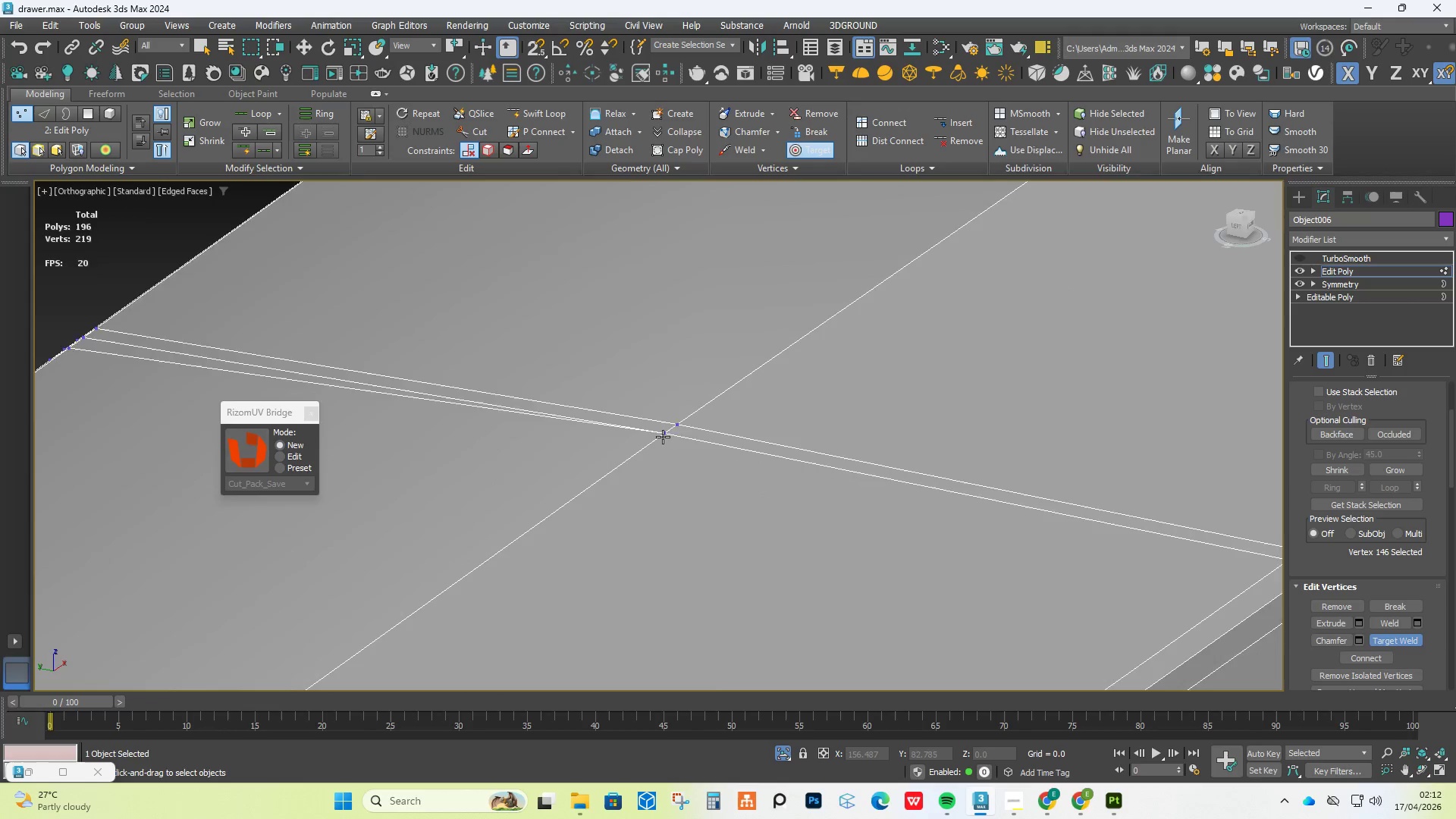 
scroll: coordinate [663, 437], scroll_direction: down, amount: 2.0
 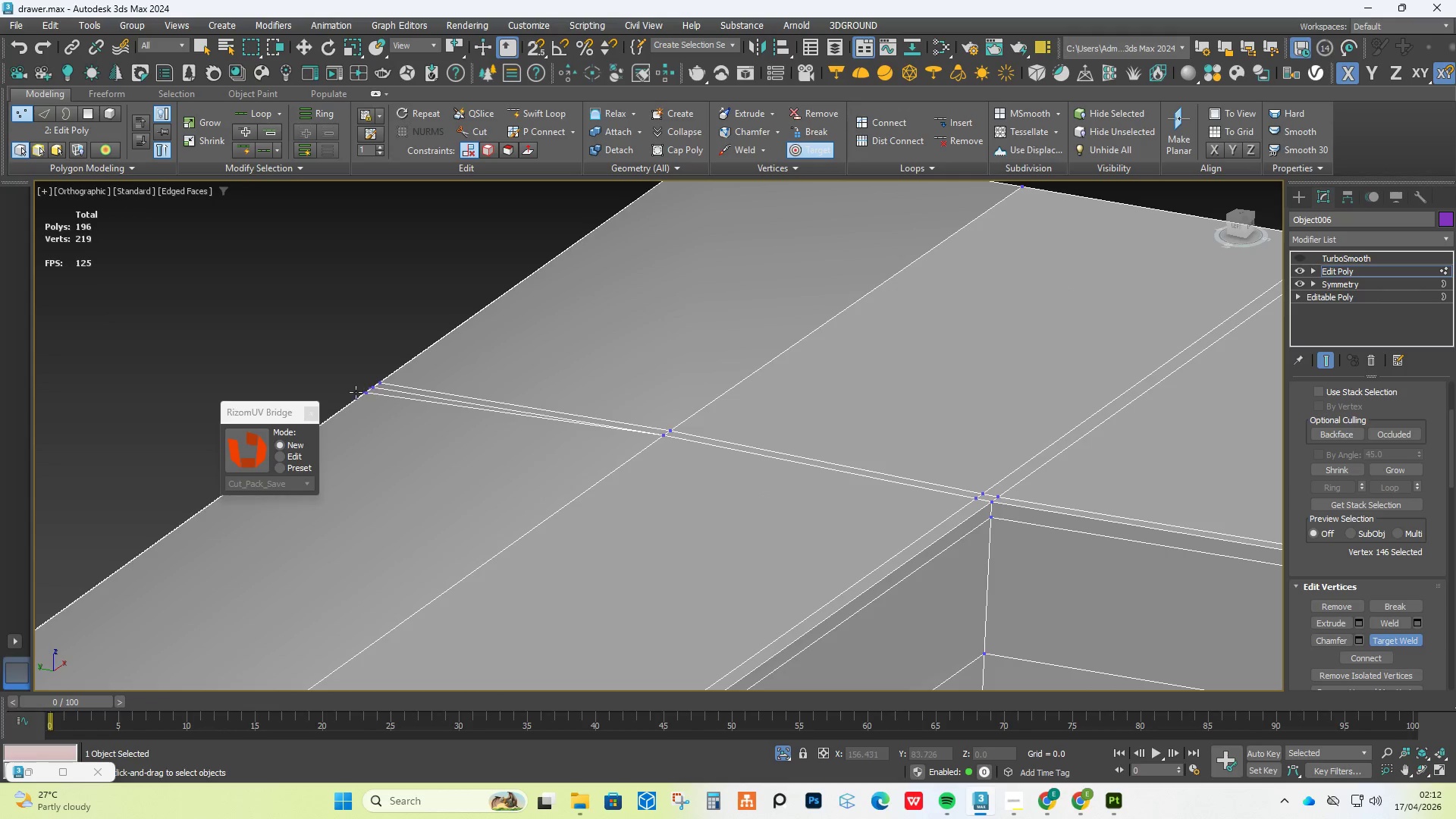 
scroll: coordinate [359, 397], scroll_direction: up, amount: 3.0
 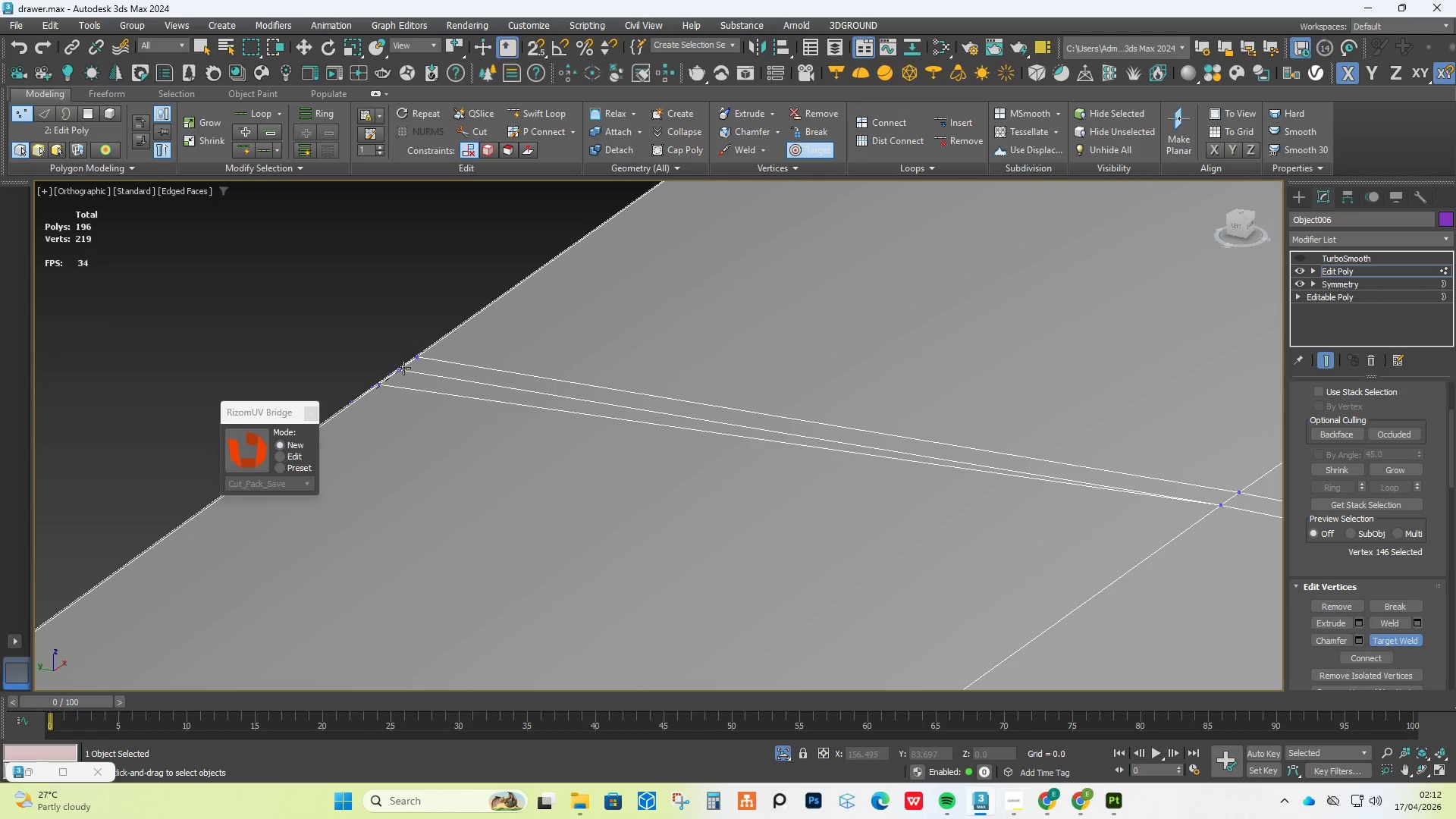 
double_click([403, 368])
 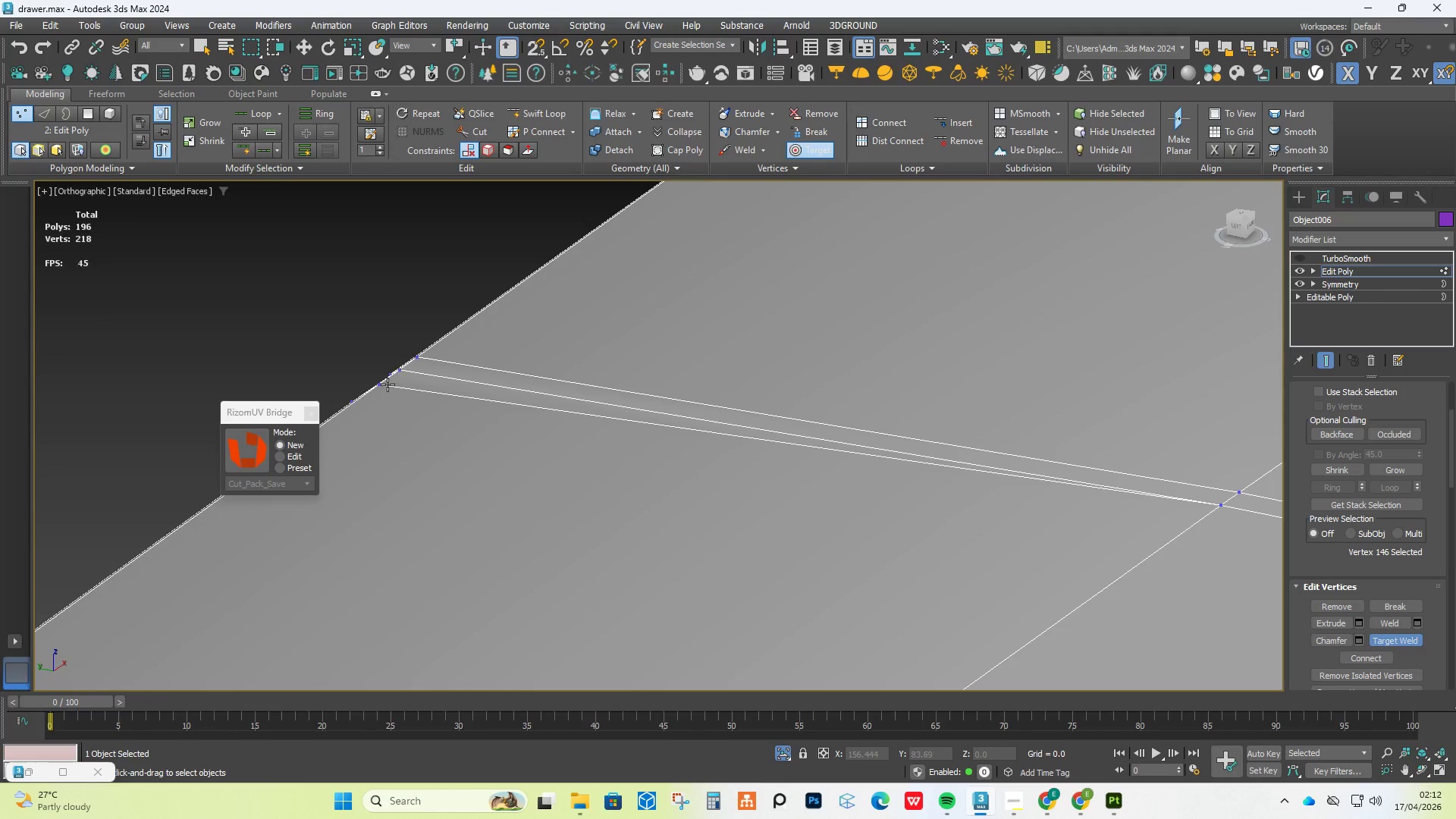 
scroll: coordinate [385, 384], scroll_direction: up, amount: 5.0
 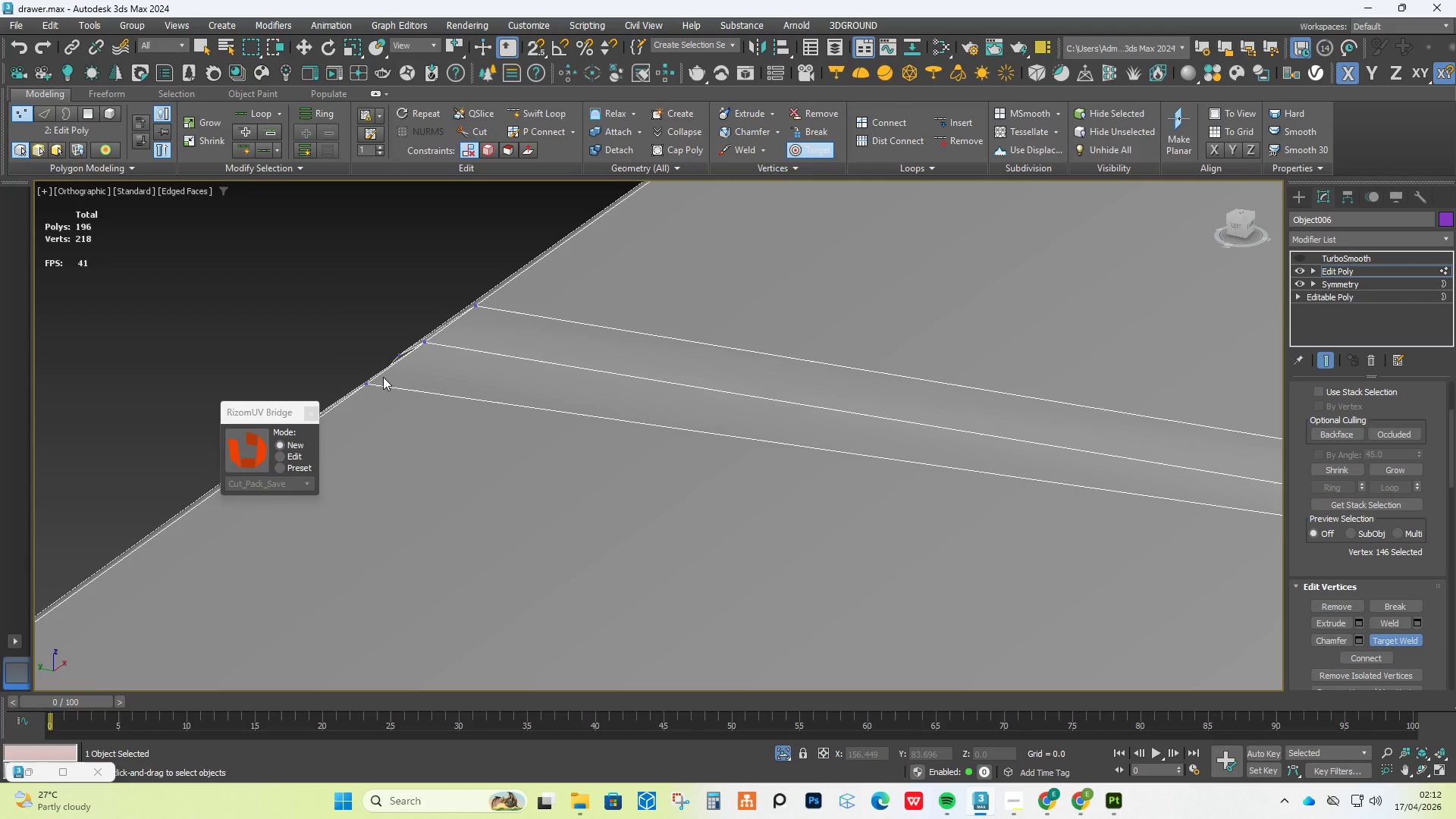 
key(Control+Z)
 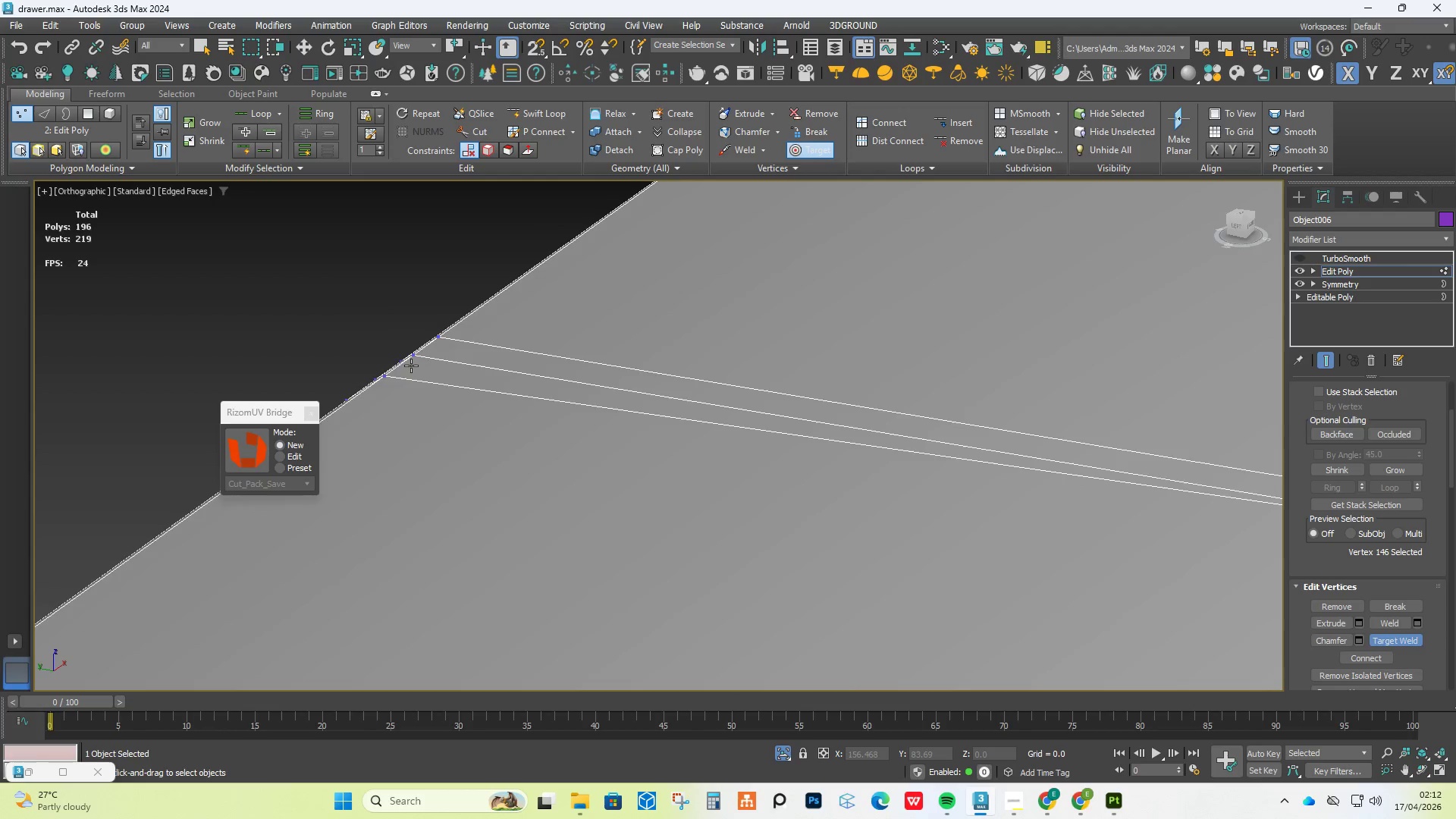 
scroll: coordinate [403, 368], scroll_direction: down, amount: 2.0
 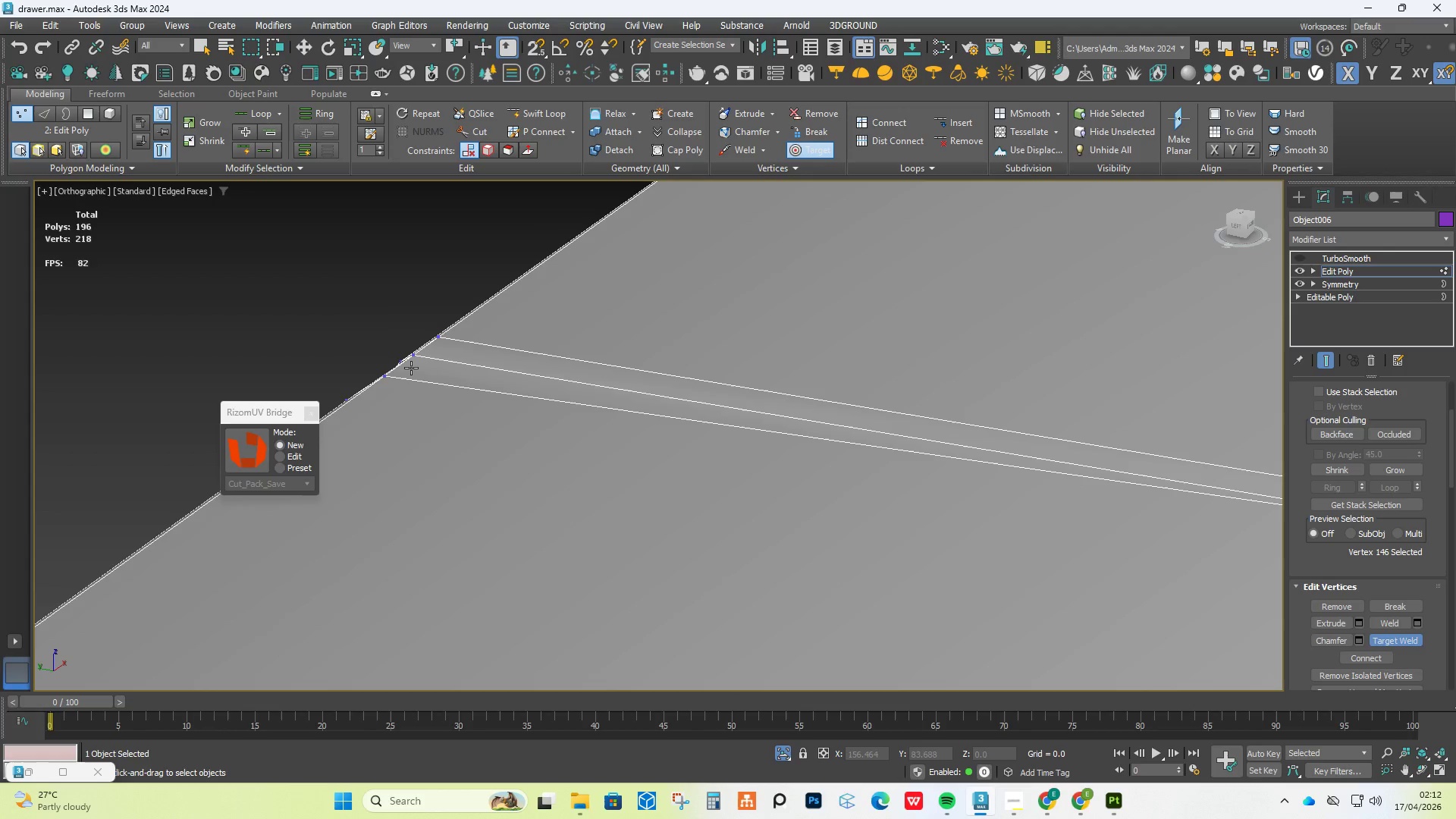 
hold_key(key=AltLeft, duration=0.52)
 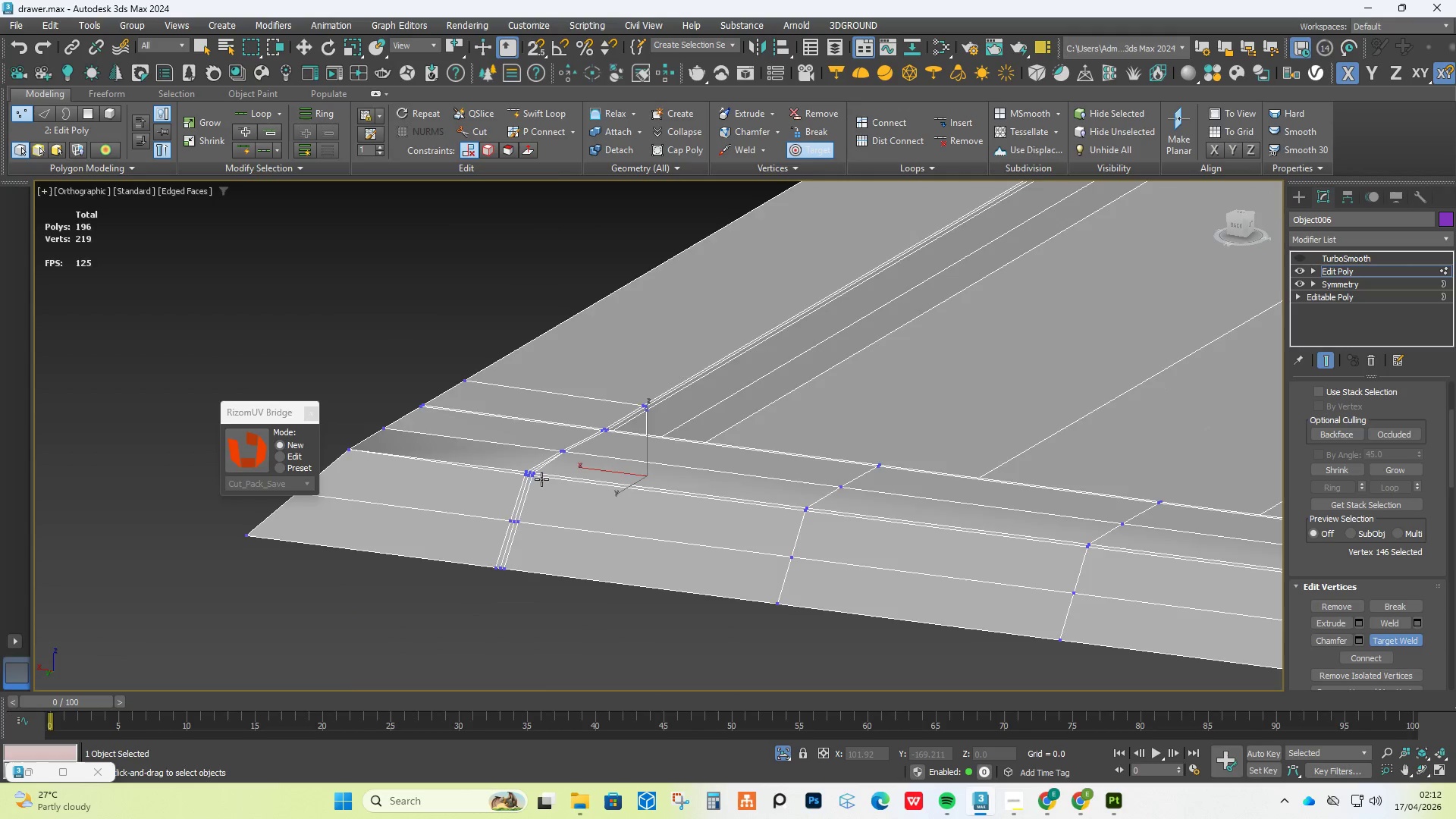 
scroll: coordinate [410, 368], scroll_direction: down, amount: 13.0
 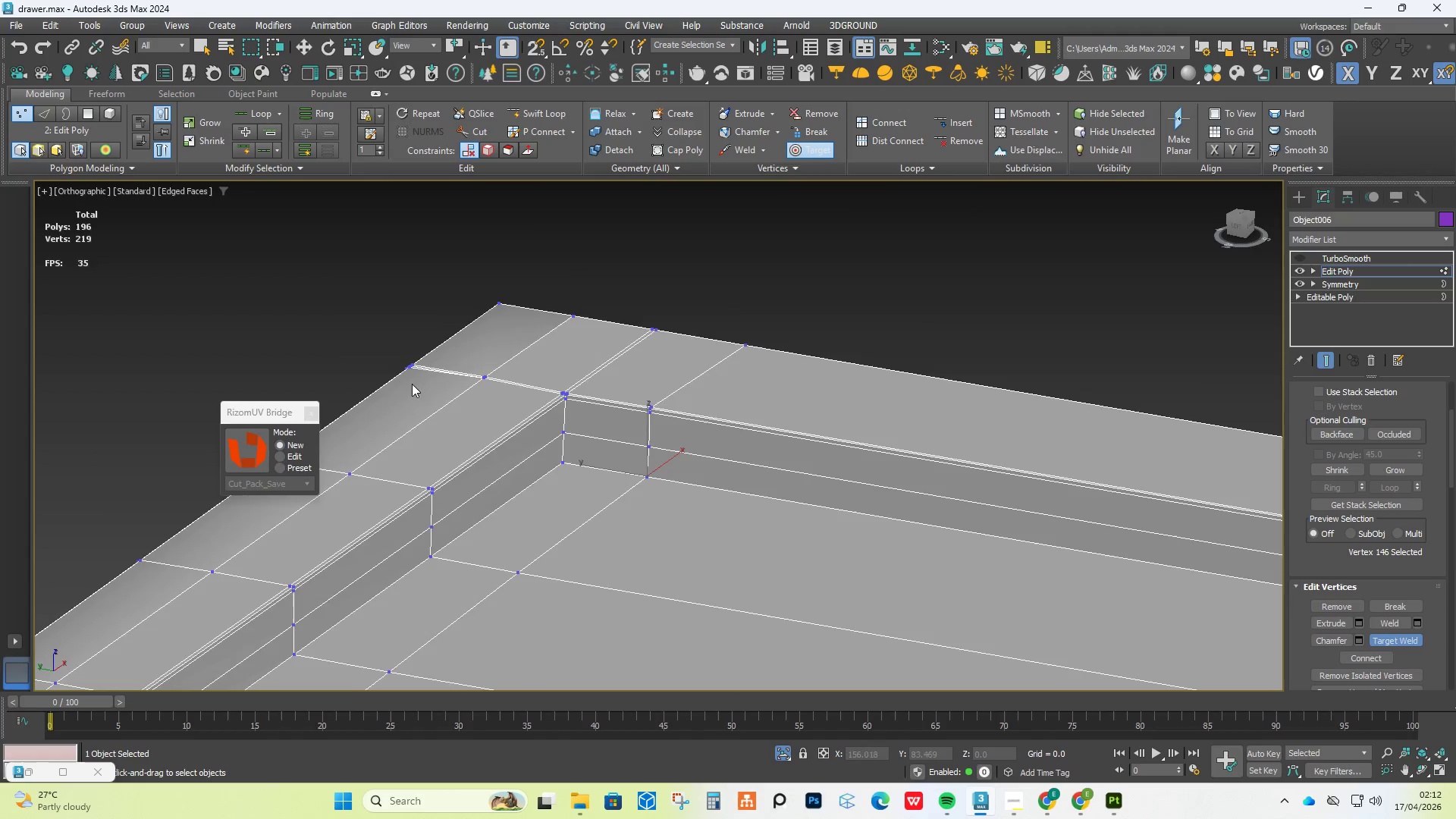 
scroll: coordinate [533, 480], scroll_direction: up, amount: 5.0
 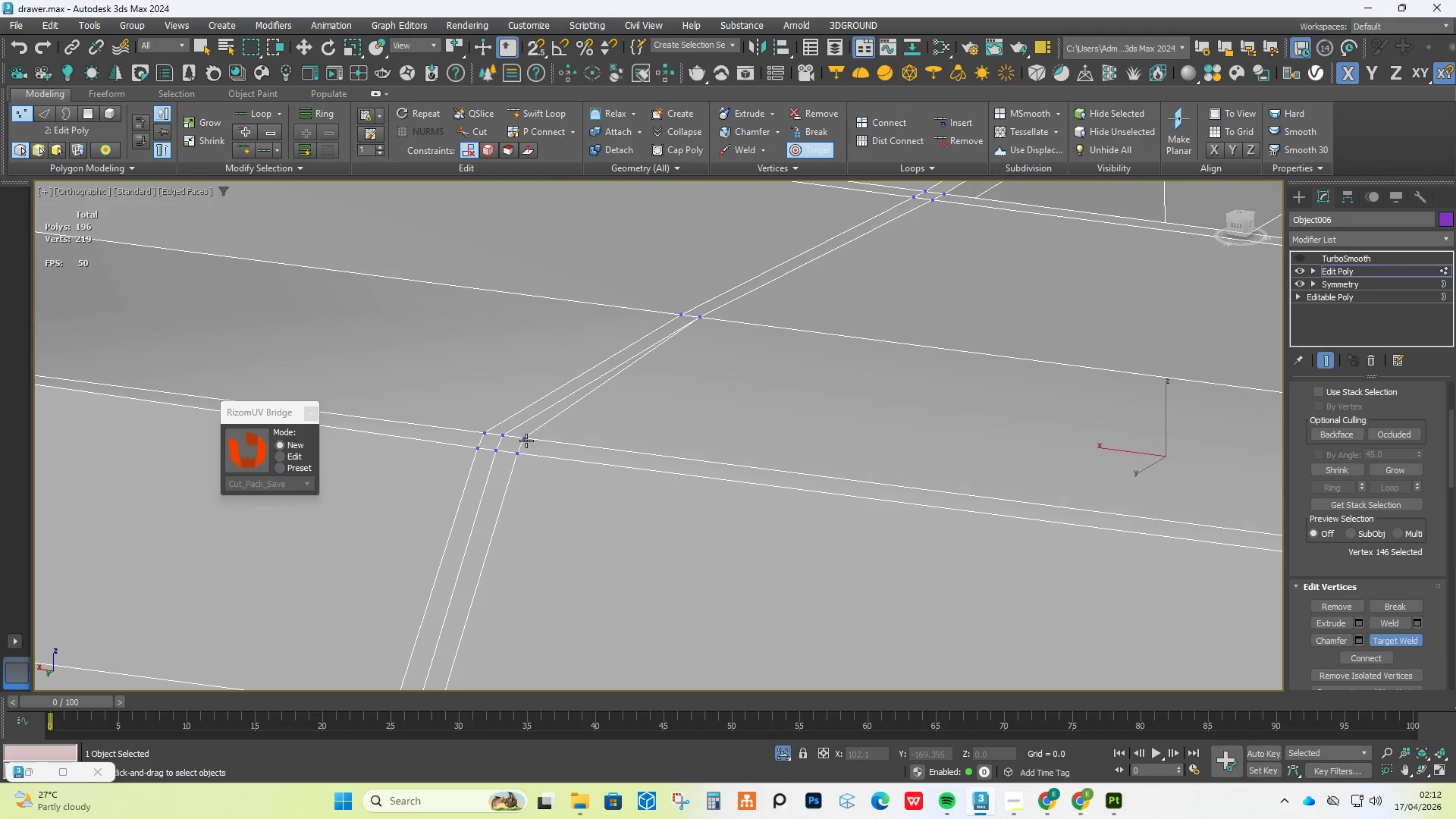 
double_click([499, 437])
 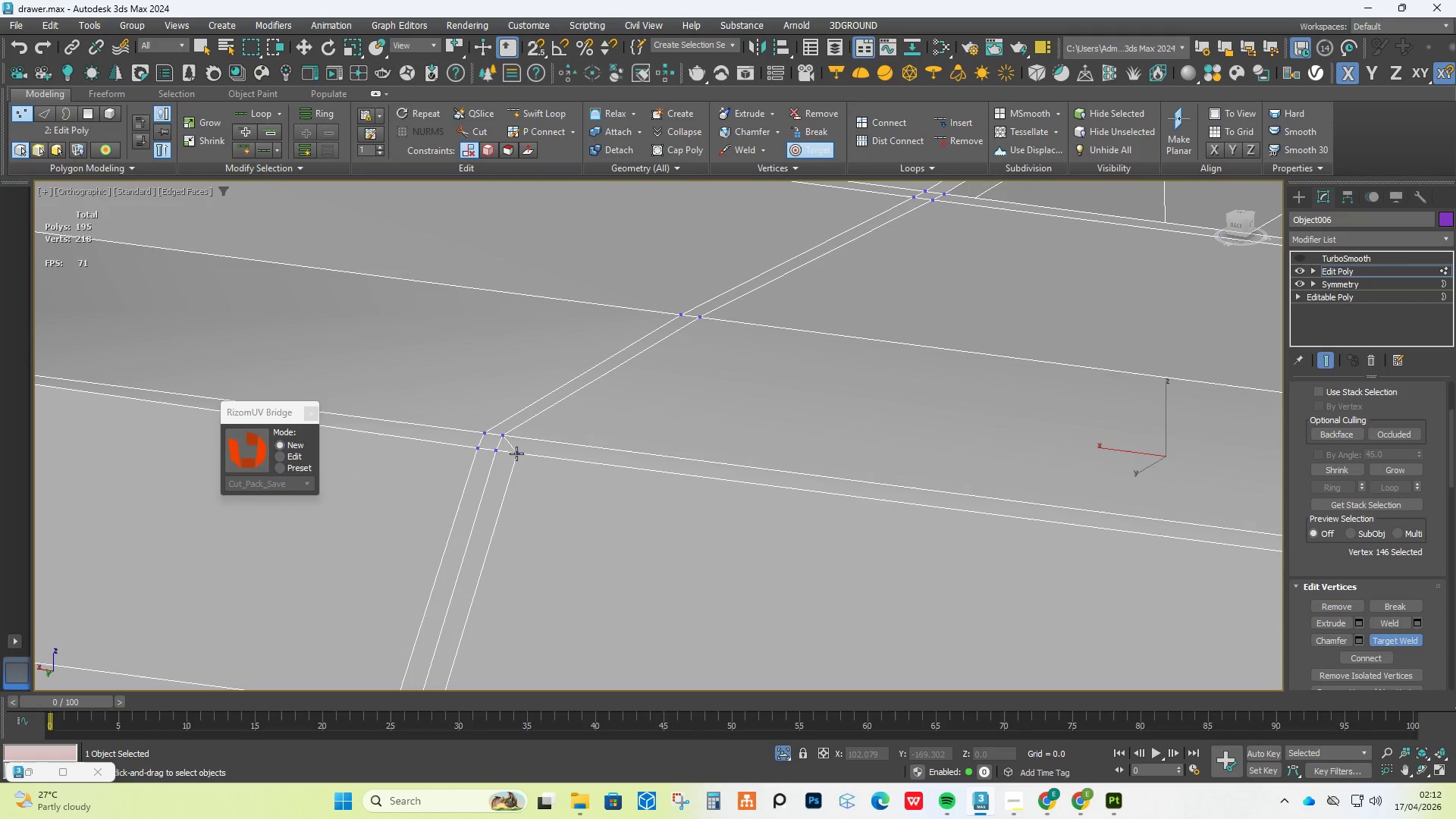 
double_click([494, 450])
 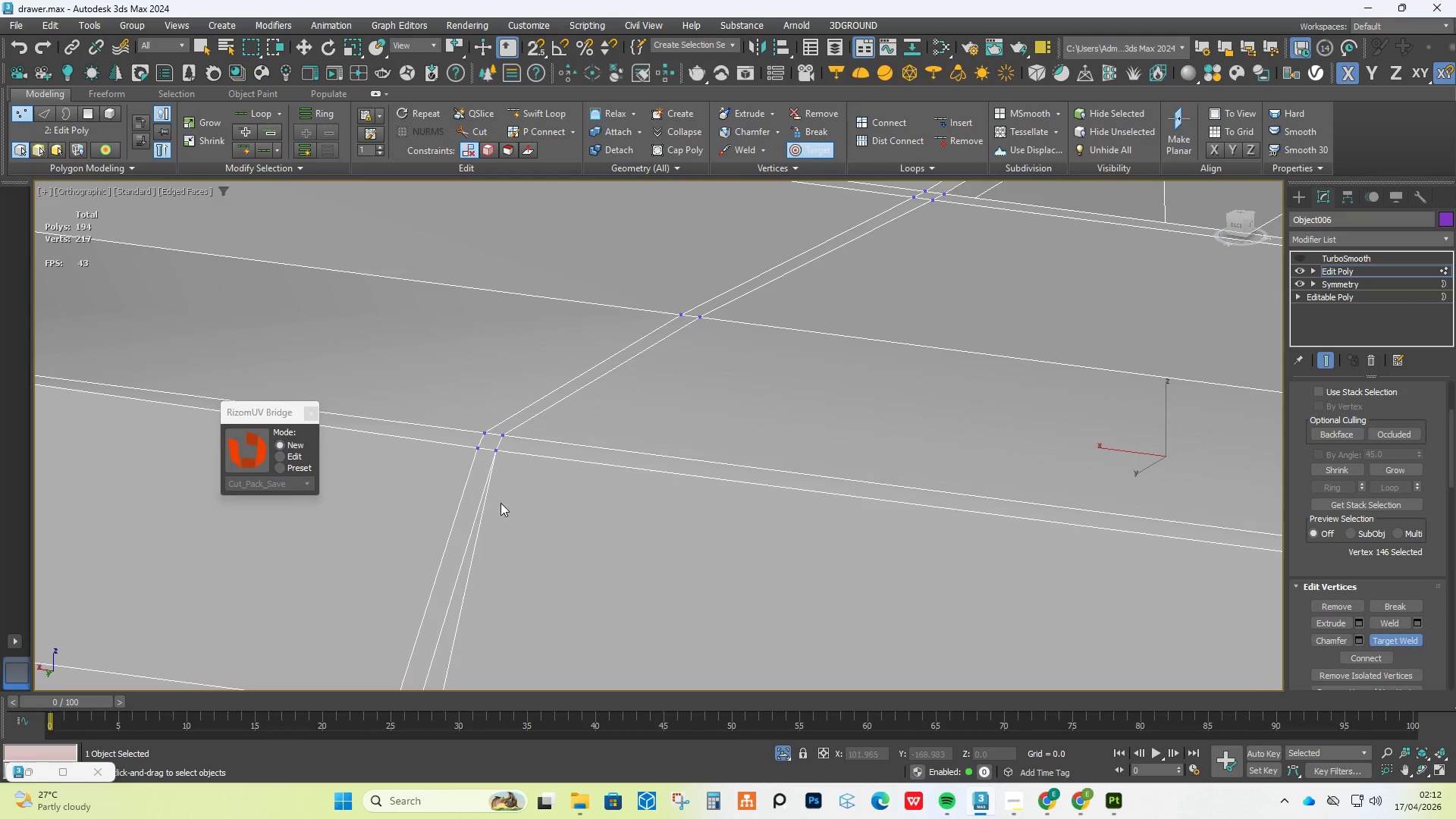 
scroll: coordinate [501, 507], scroll_direction: down, amount: 2.0
 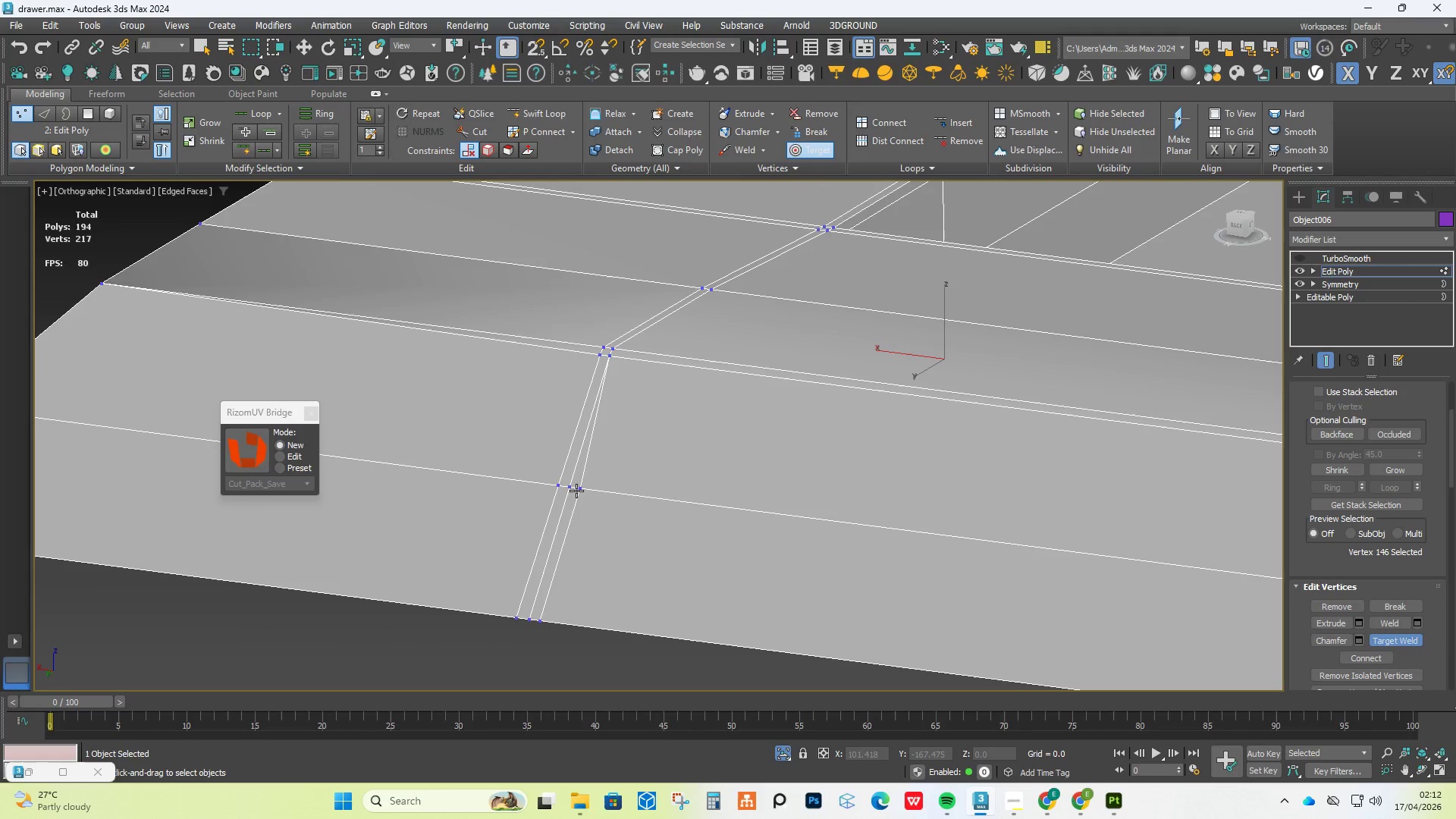 
double_click([570, 485])
 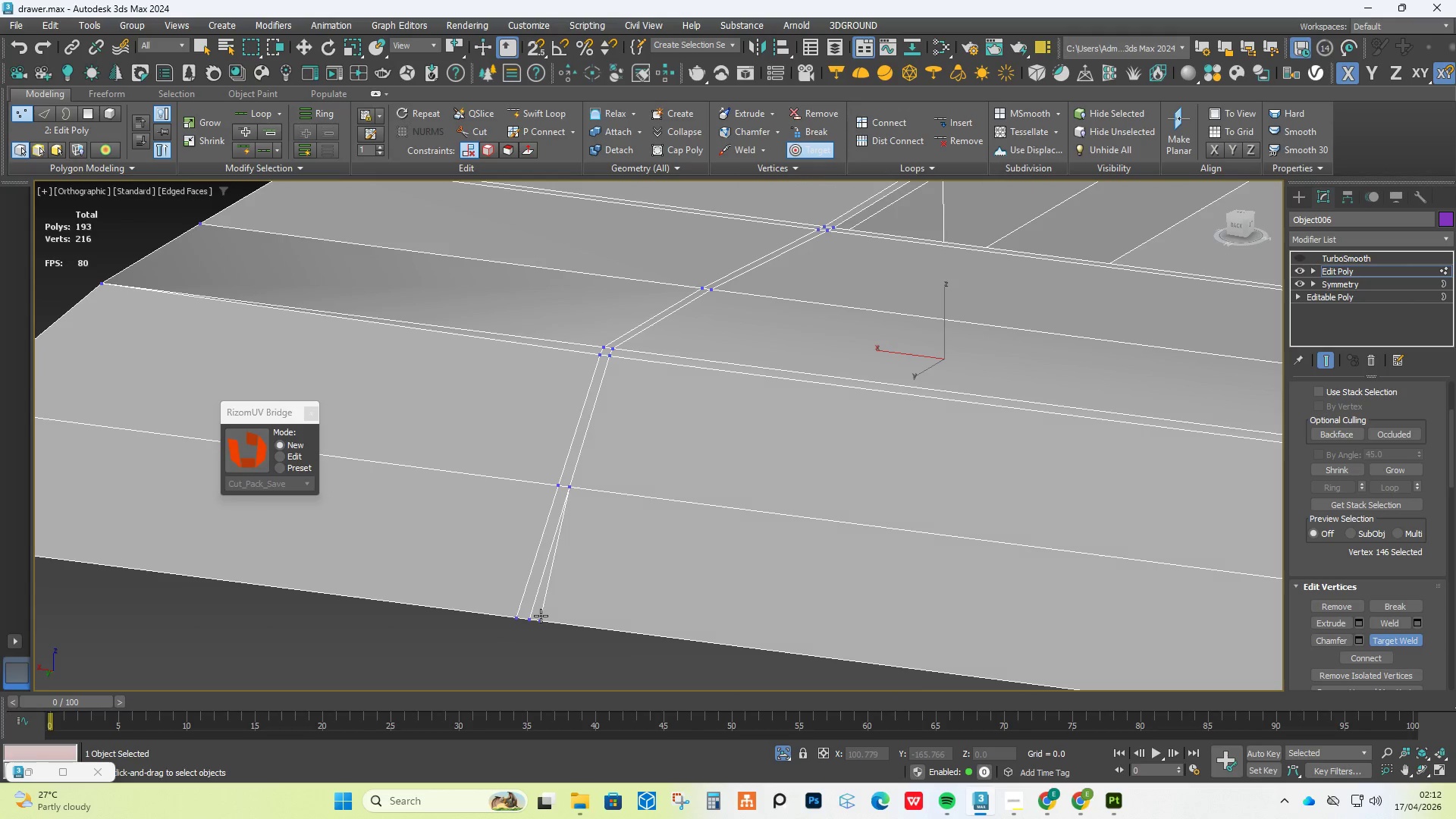 
double_click([535, 617])
 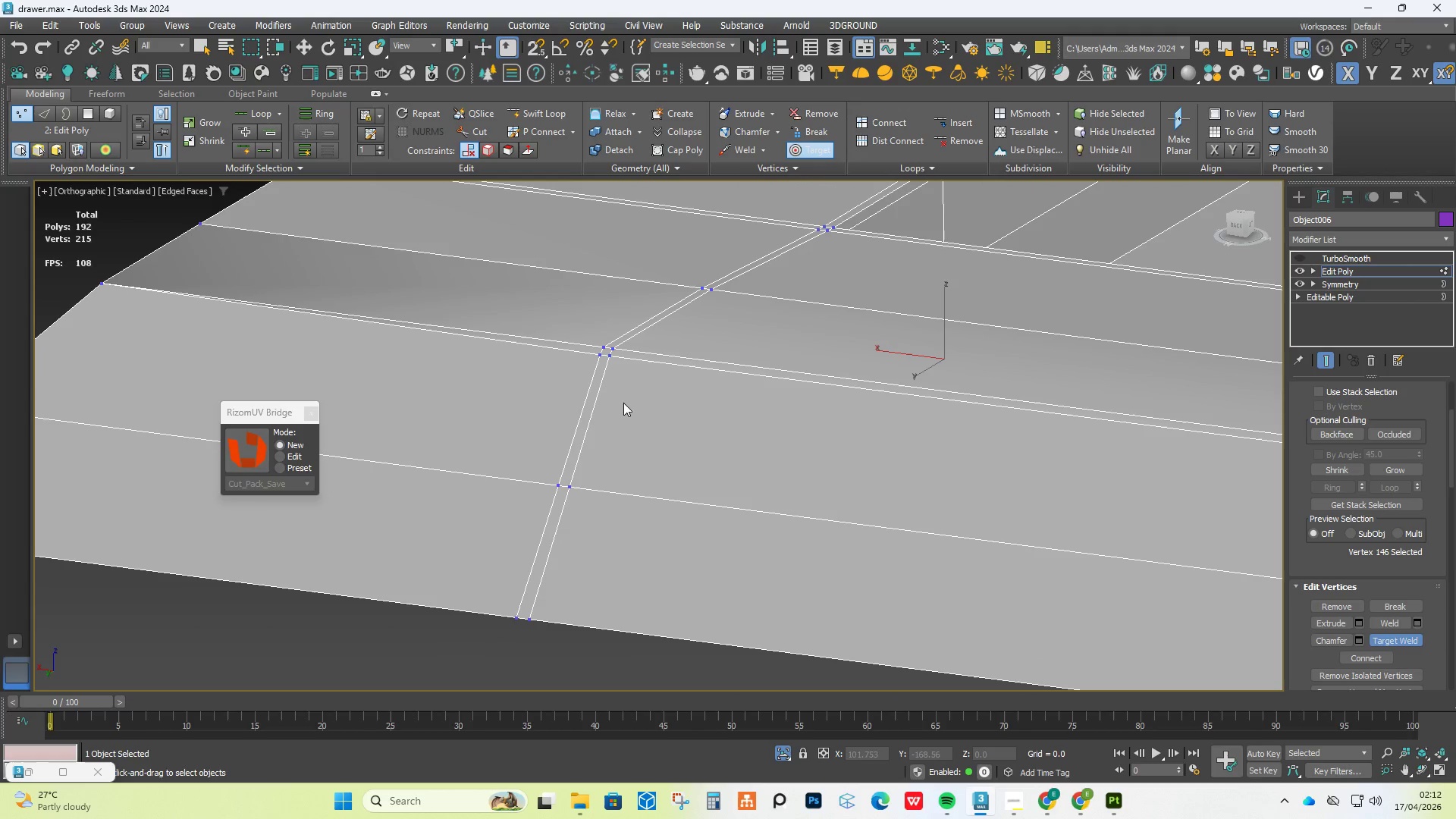 
hold_key(key=AltLeft, duration=0.84)
 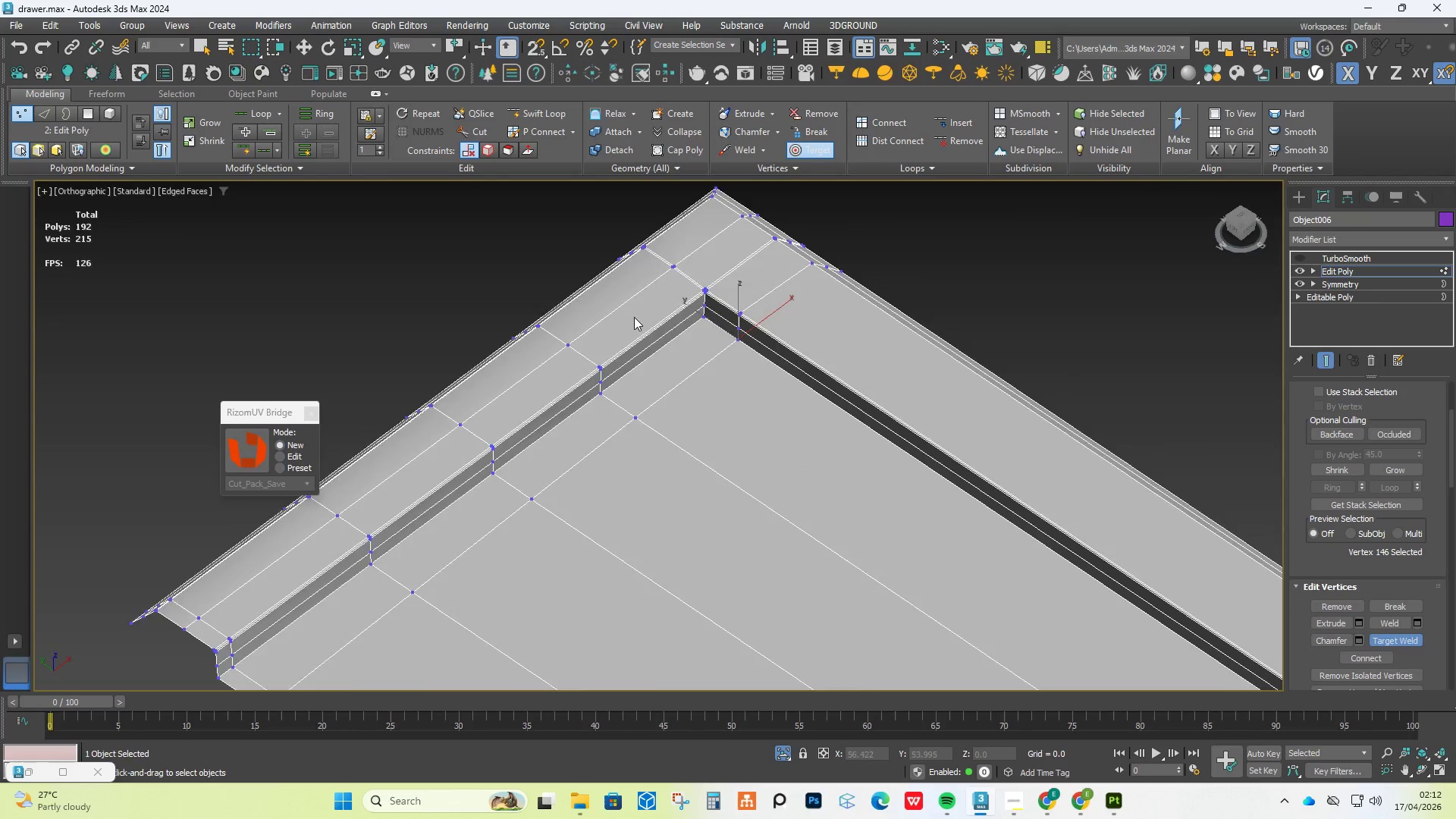 
scroll: coordinate [673, 305], scroll_direction: down, amount: 6.0
 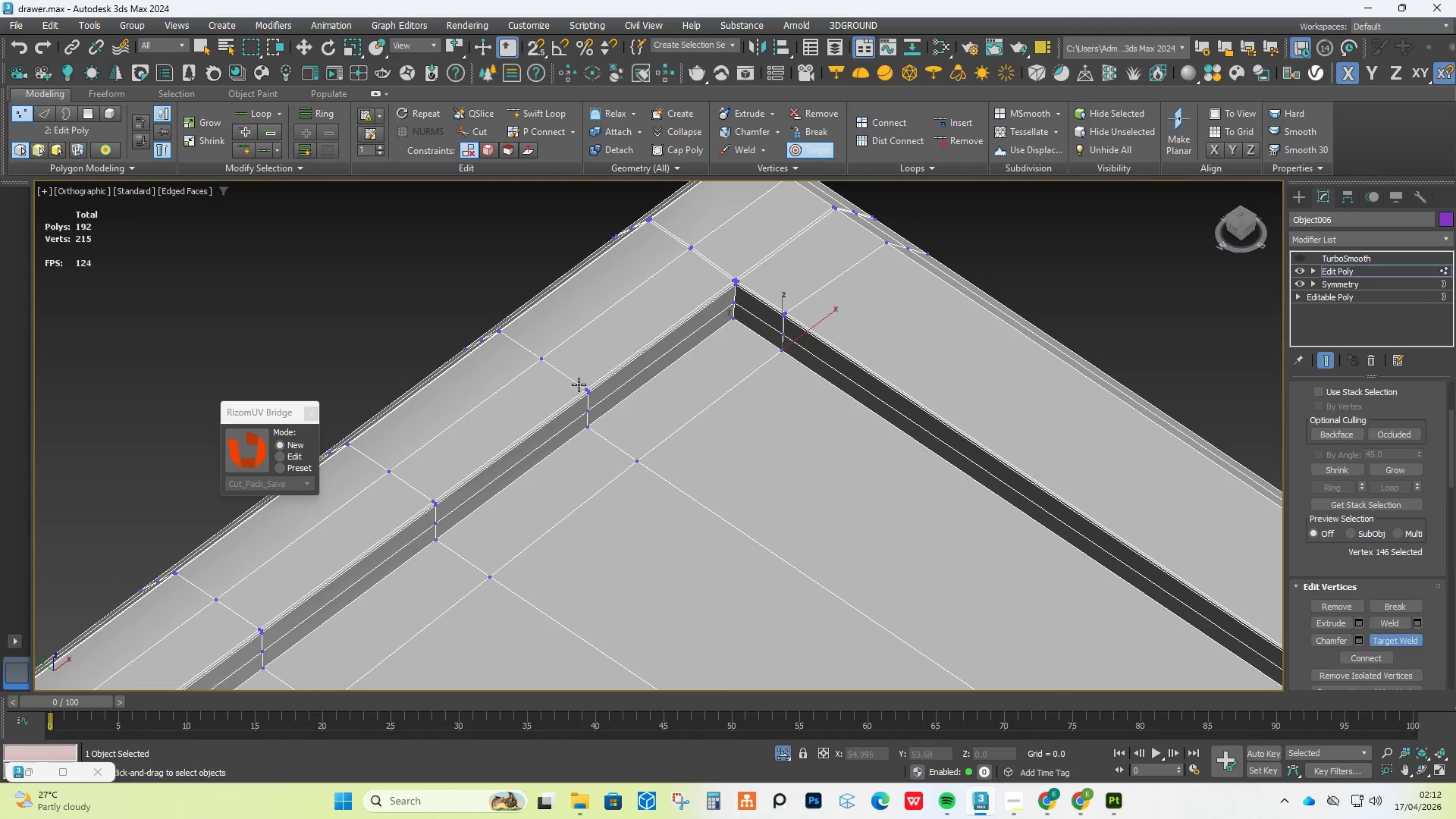 
hold_key(key=AltLeft, duration=2.59)
 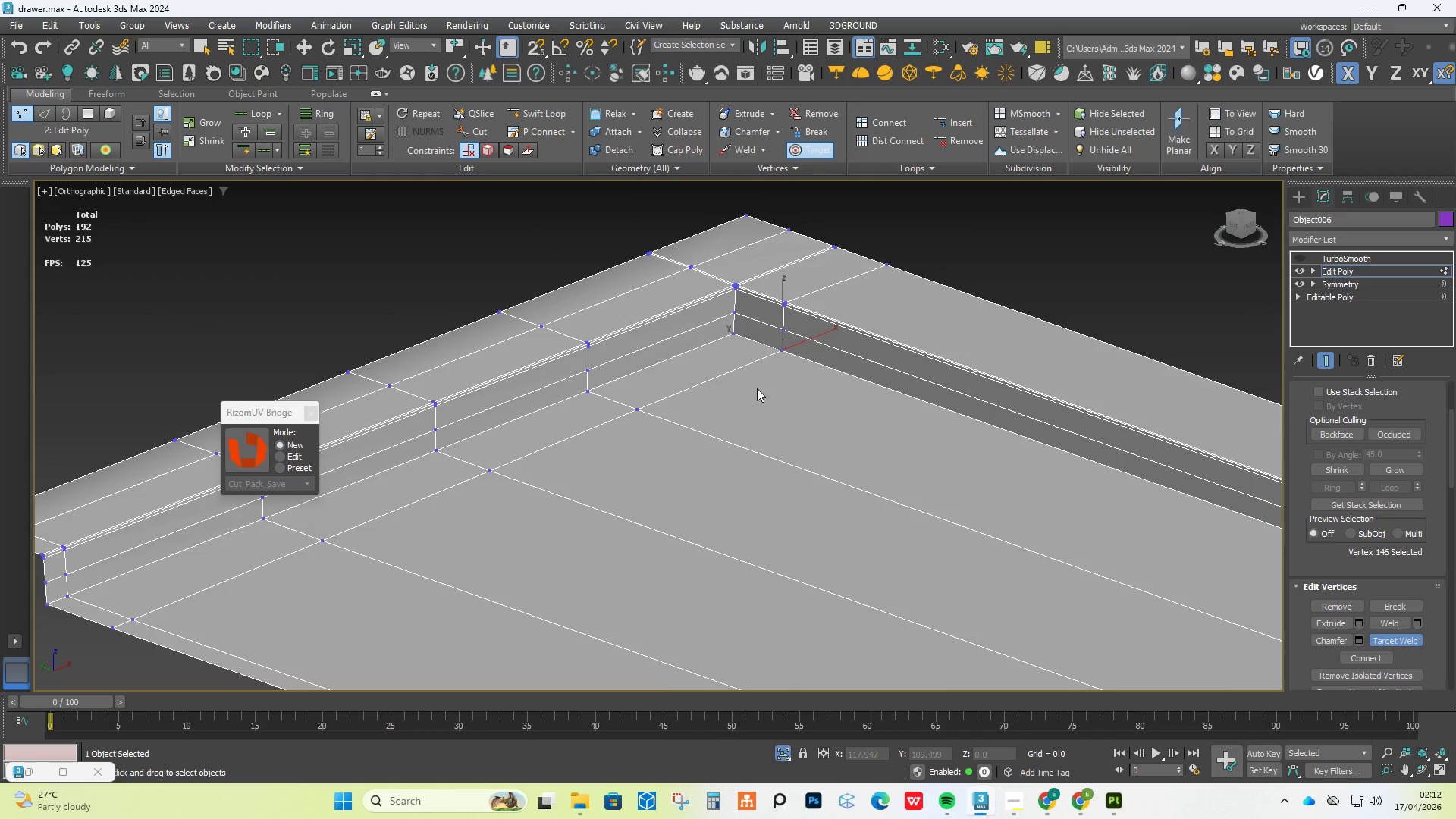 
scroll: coordinate [757, 388], scroll_direction: down, amount: 3.0
 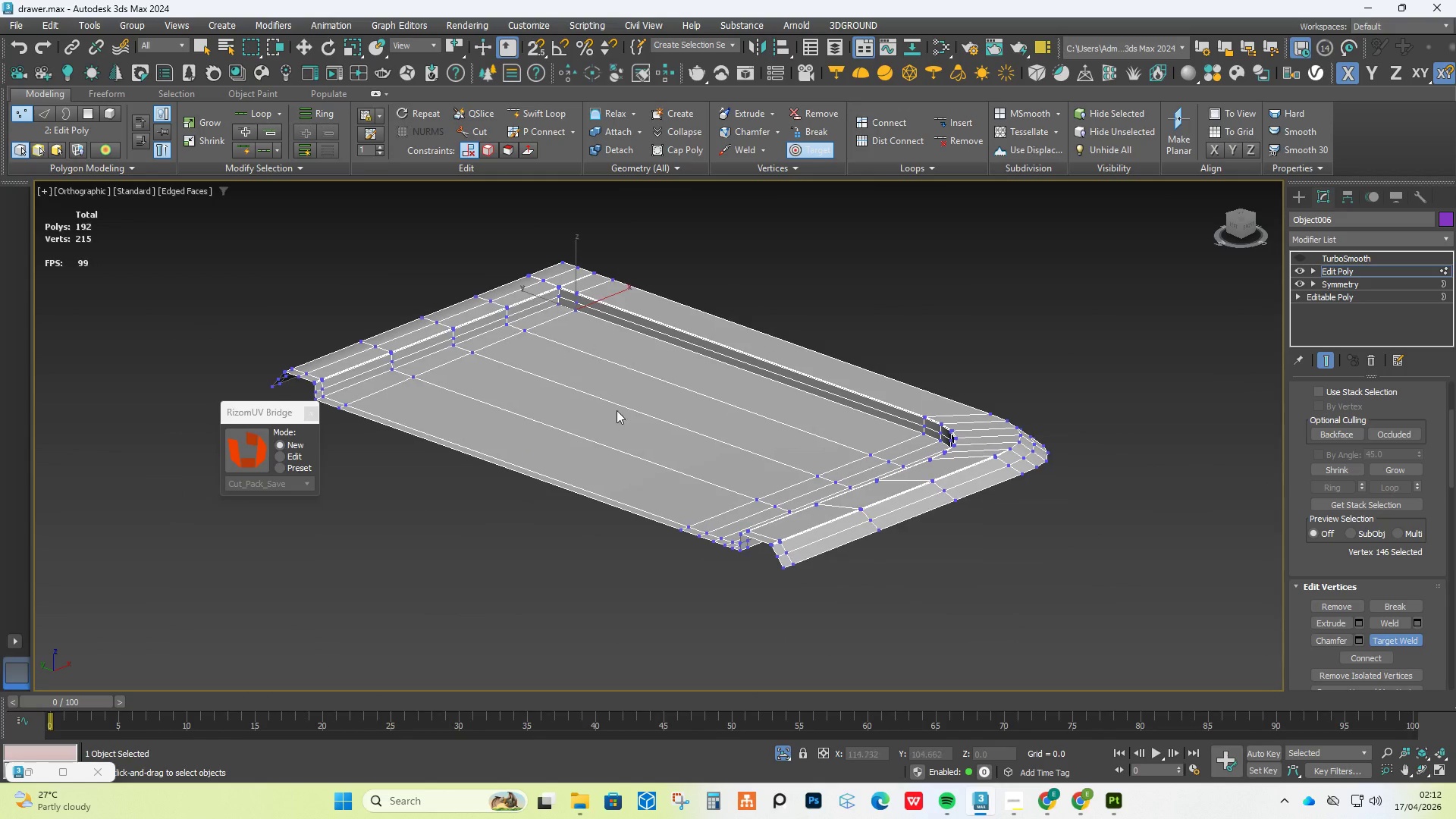 
scroll: coordinate [721, 448], scroll_direction: up, amount: 8.0
 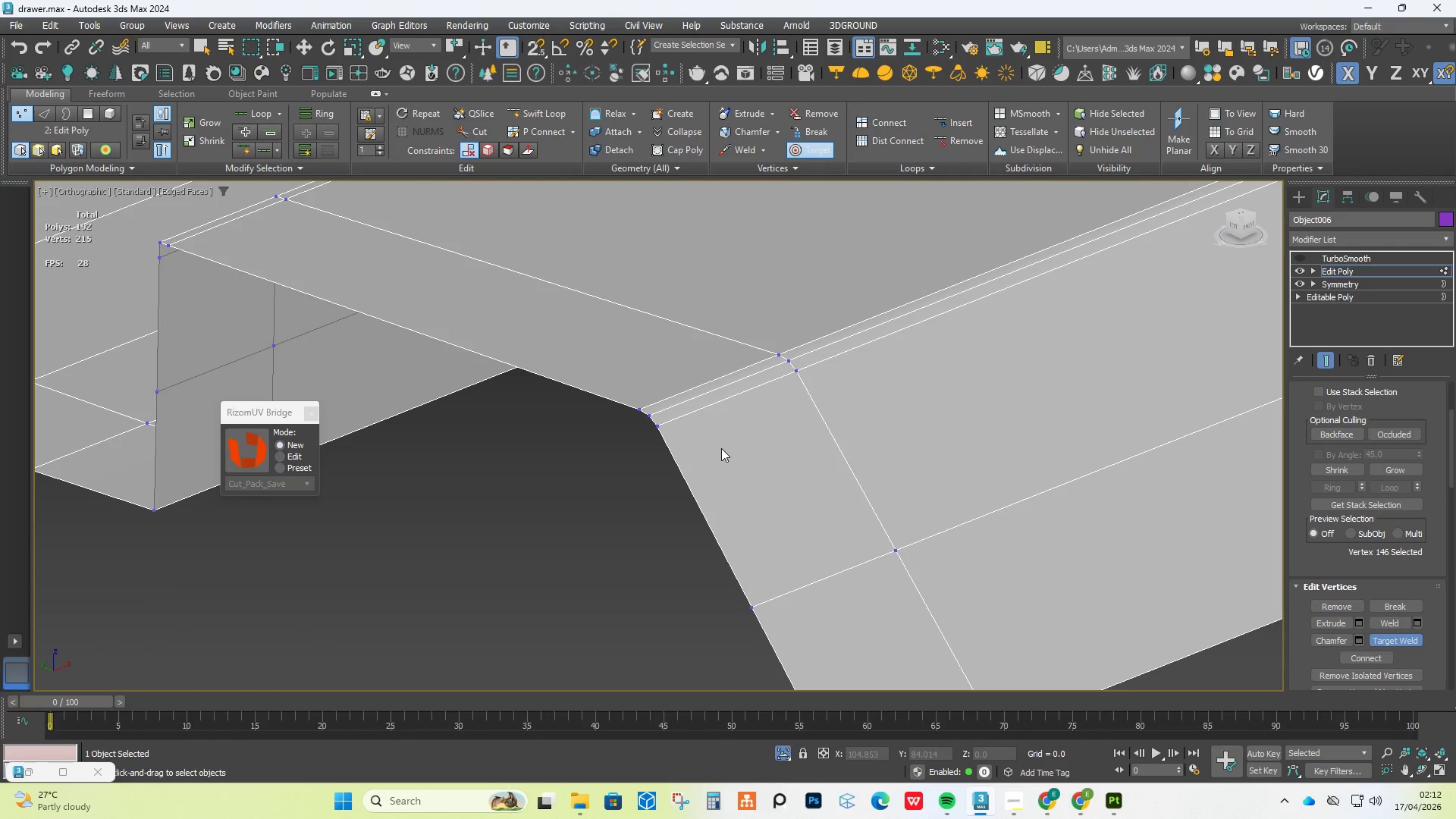 
hold_key(key=AltLeft, duration=0.58)
 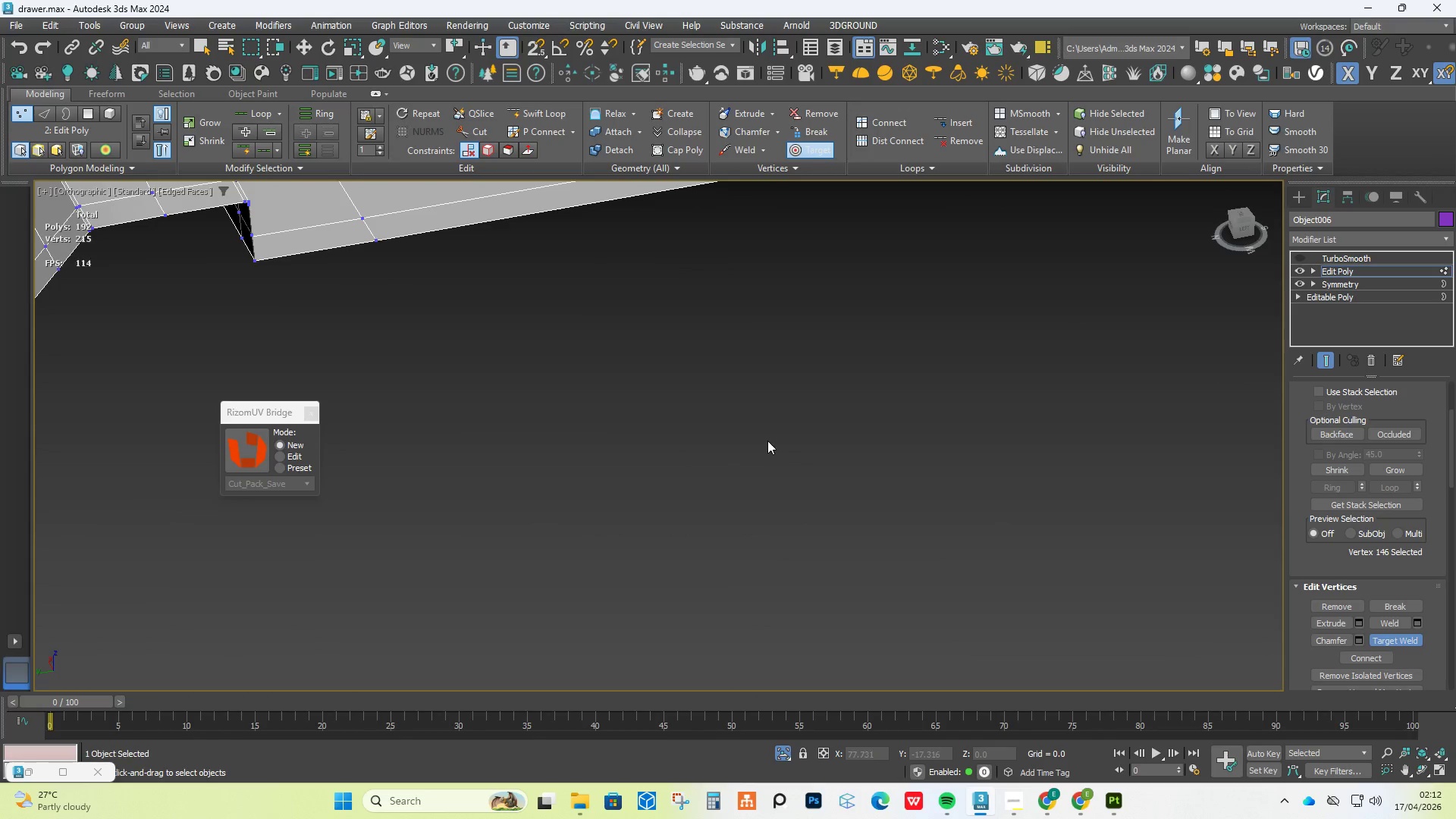 
scroll: coordinate [767, 441], scroll_direction: down, amount: 10.0
 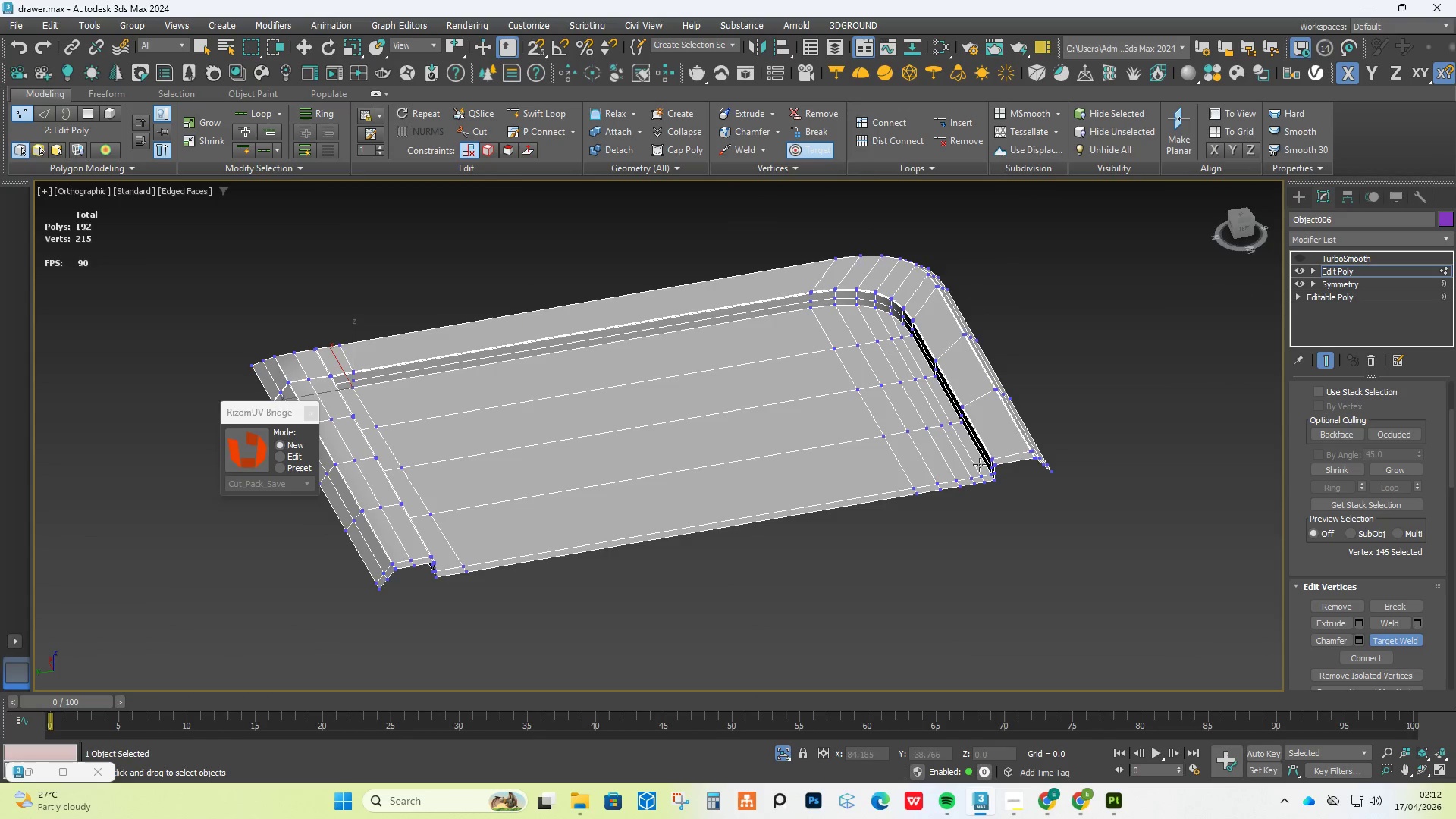 
scroll: coordinate [1008, 527], scroll_direction: up, amount: 10.0
 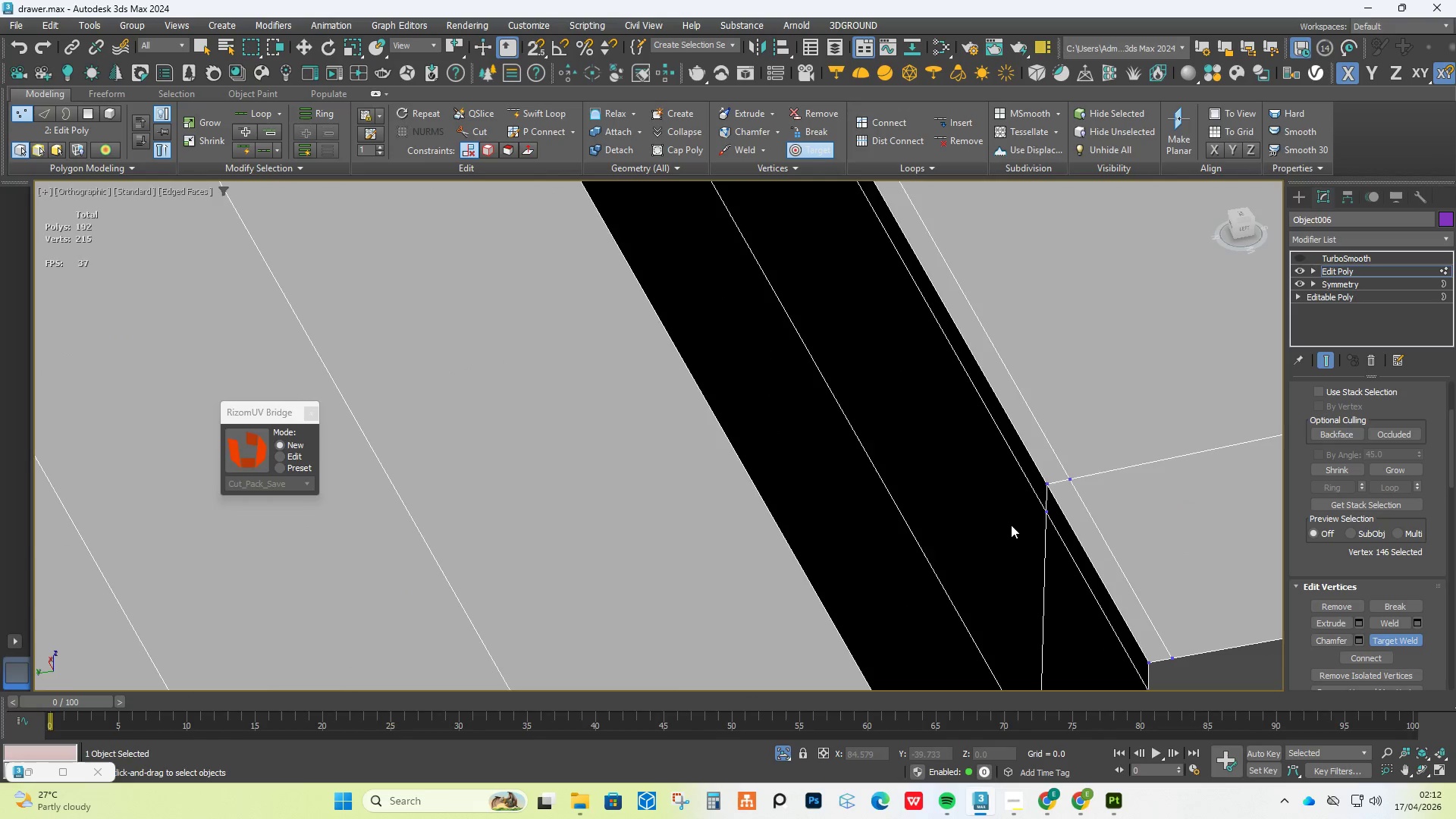 
scroll: coordinate [628, 371], scroll_direction: down, amount: 12.0
 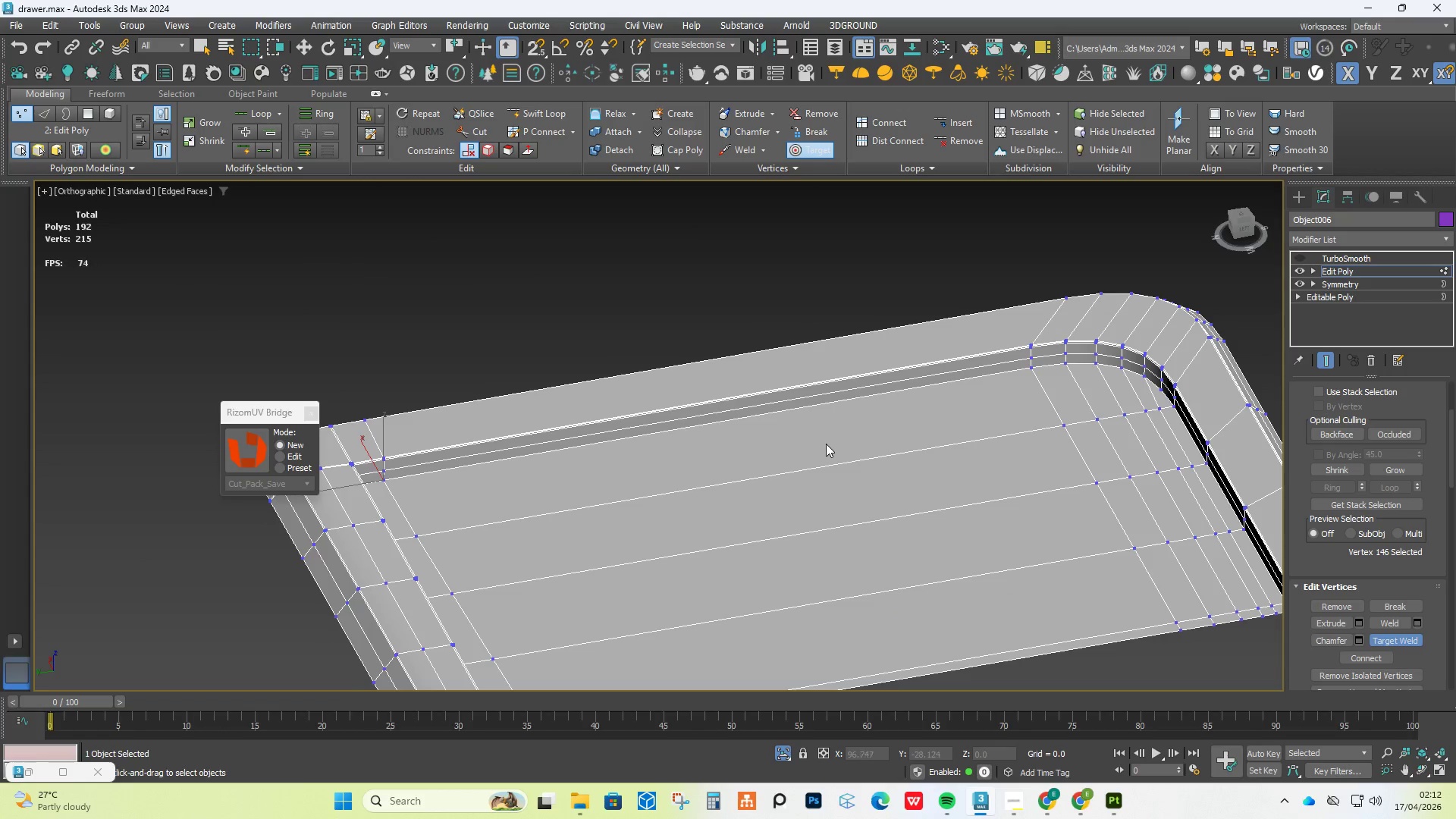 
scroll: coordinate [400, 482], scroll_direction: up, amount: 5.0
 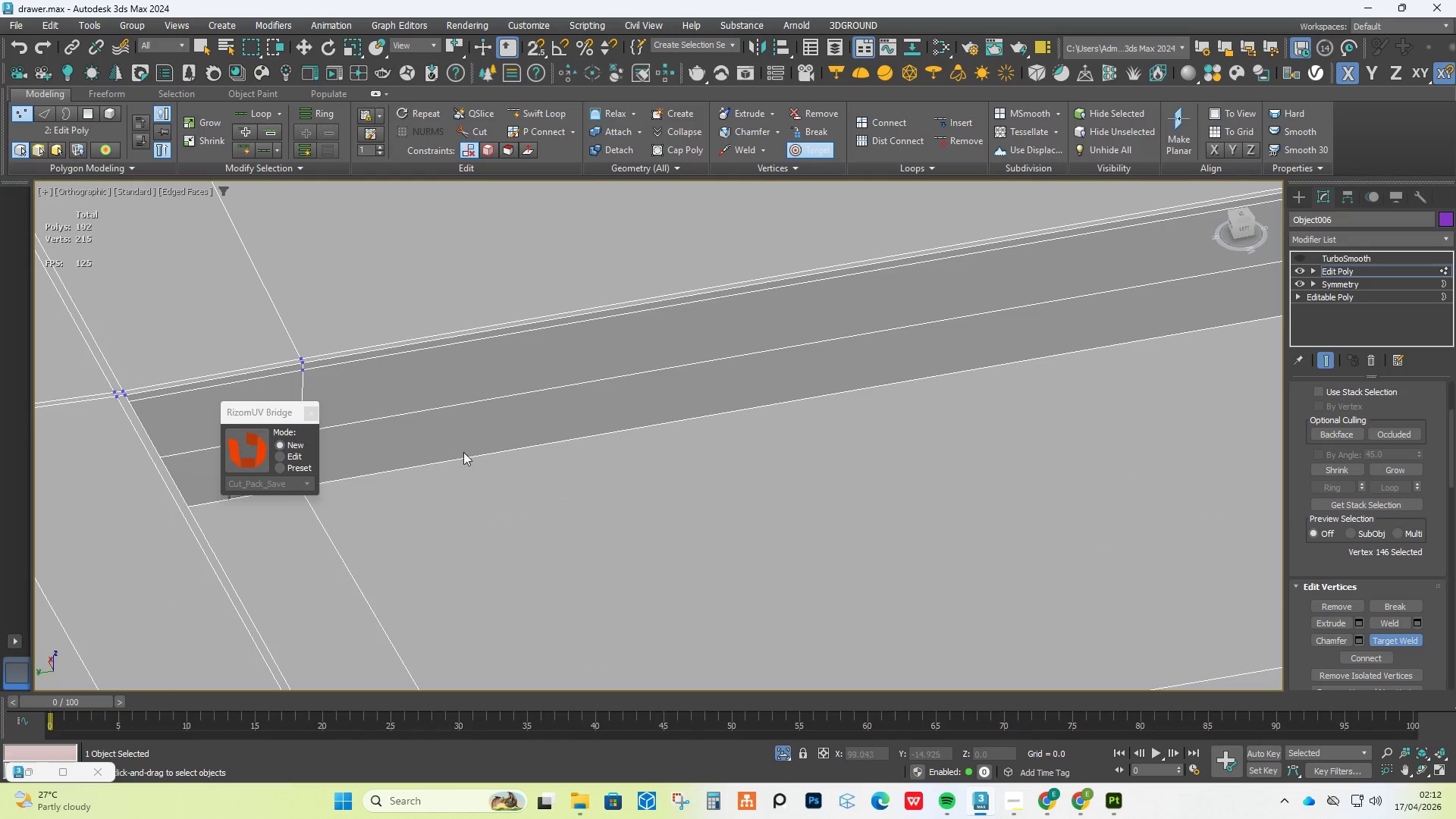 
right_click([491, 438])
 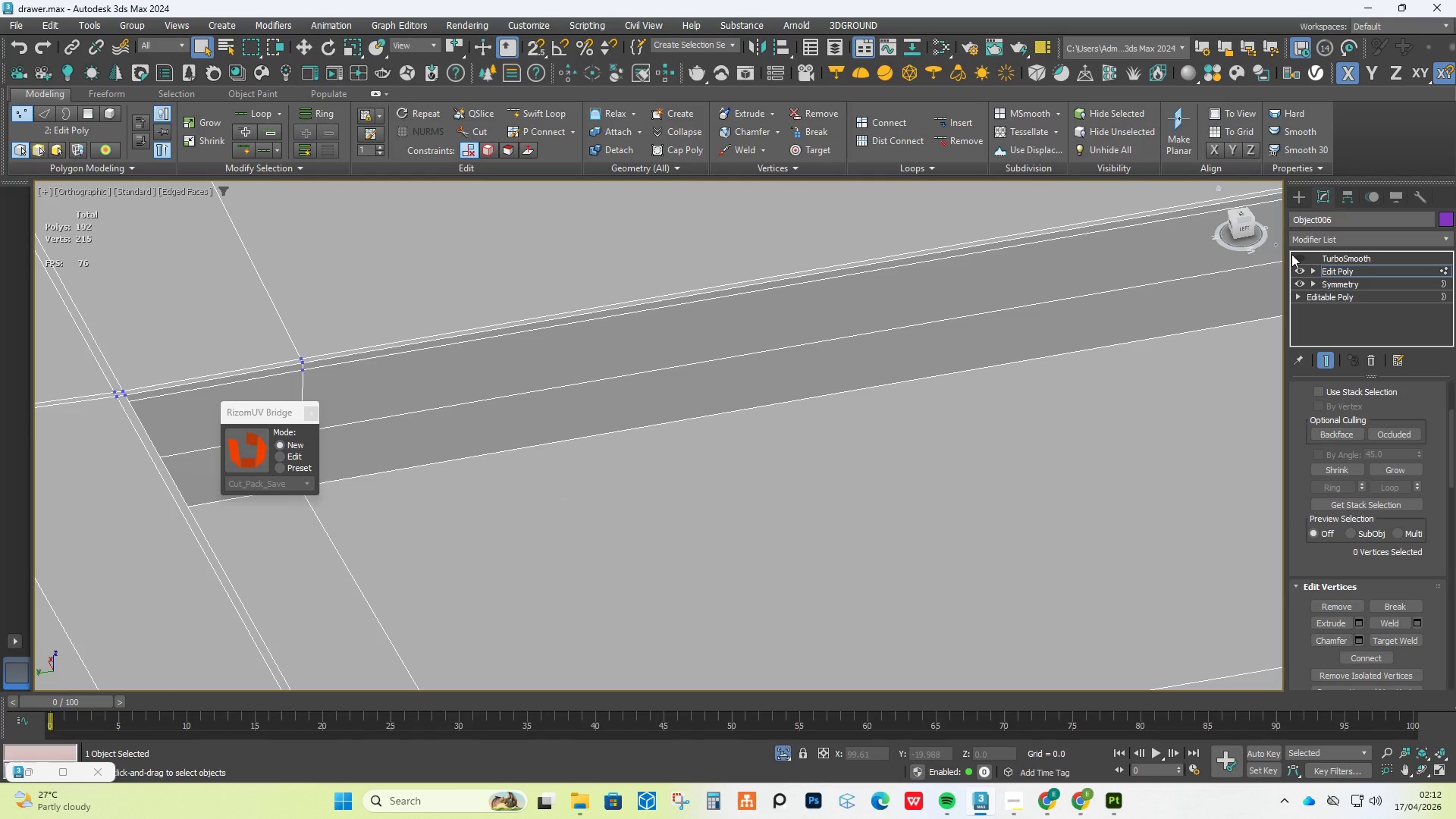 
left_click([1296, 259])
 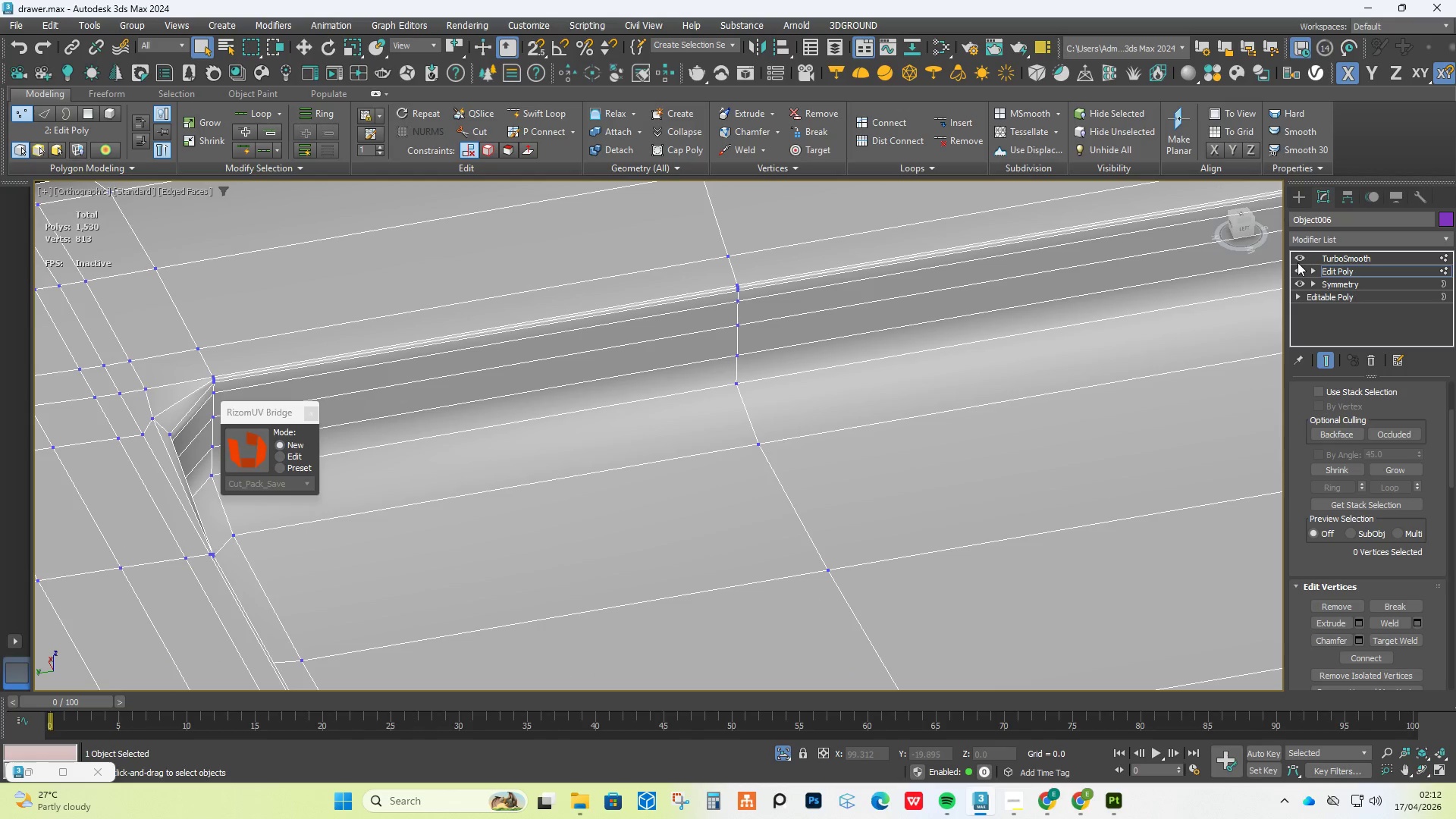 
left_click([1298, 257])
 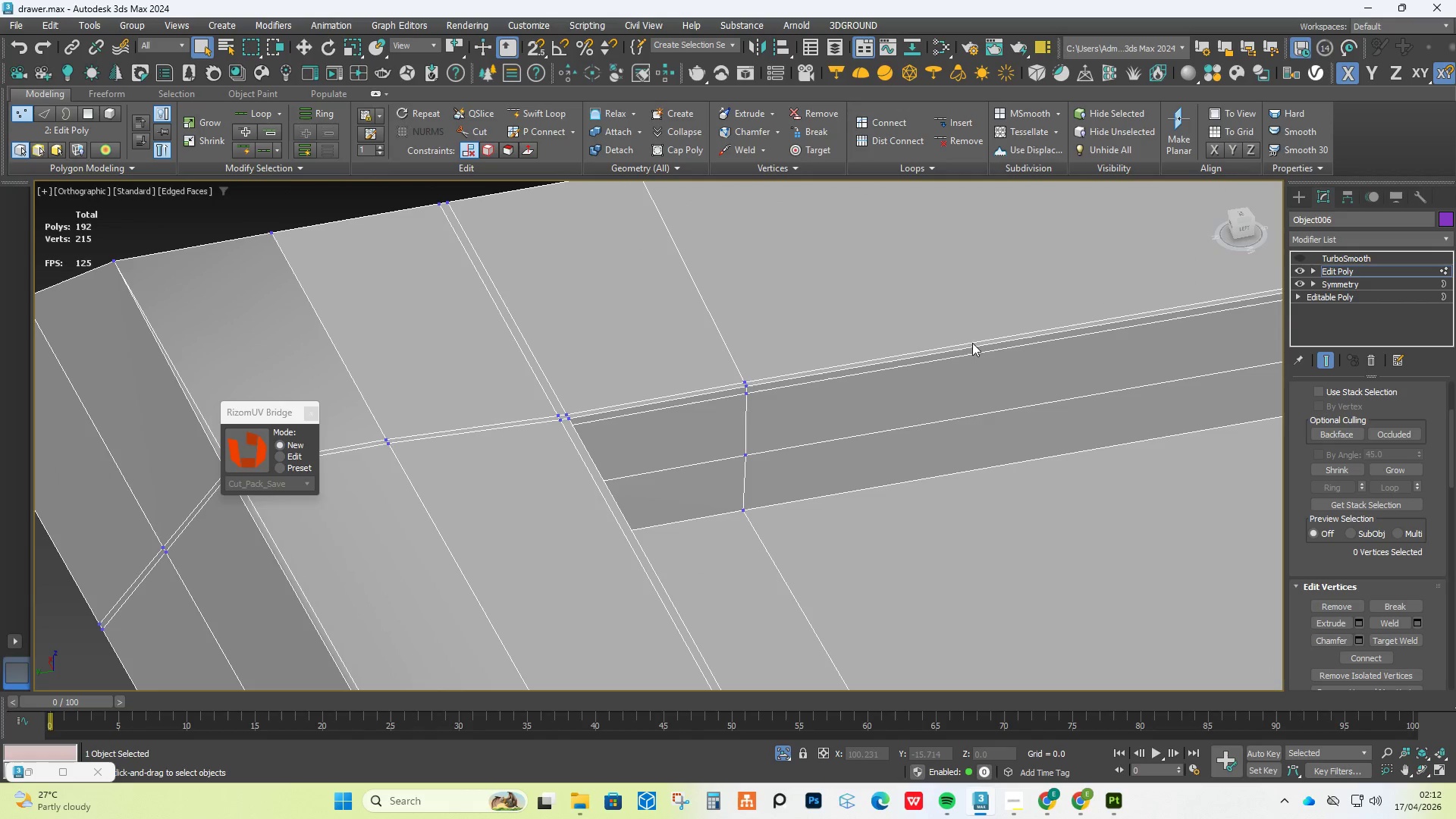 
scroll: coordinate [638, 467], scroll_direction: up, amount: 6.0
 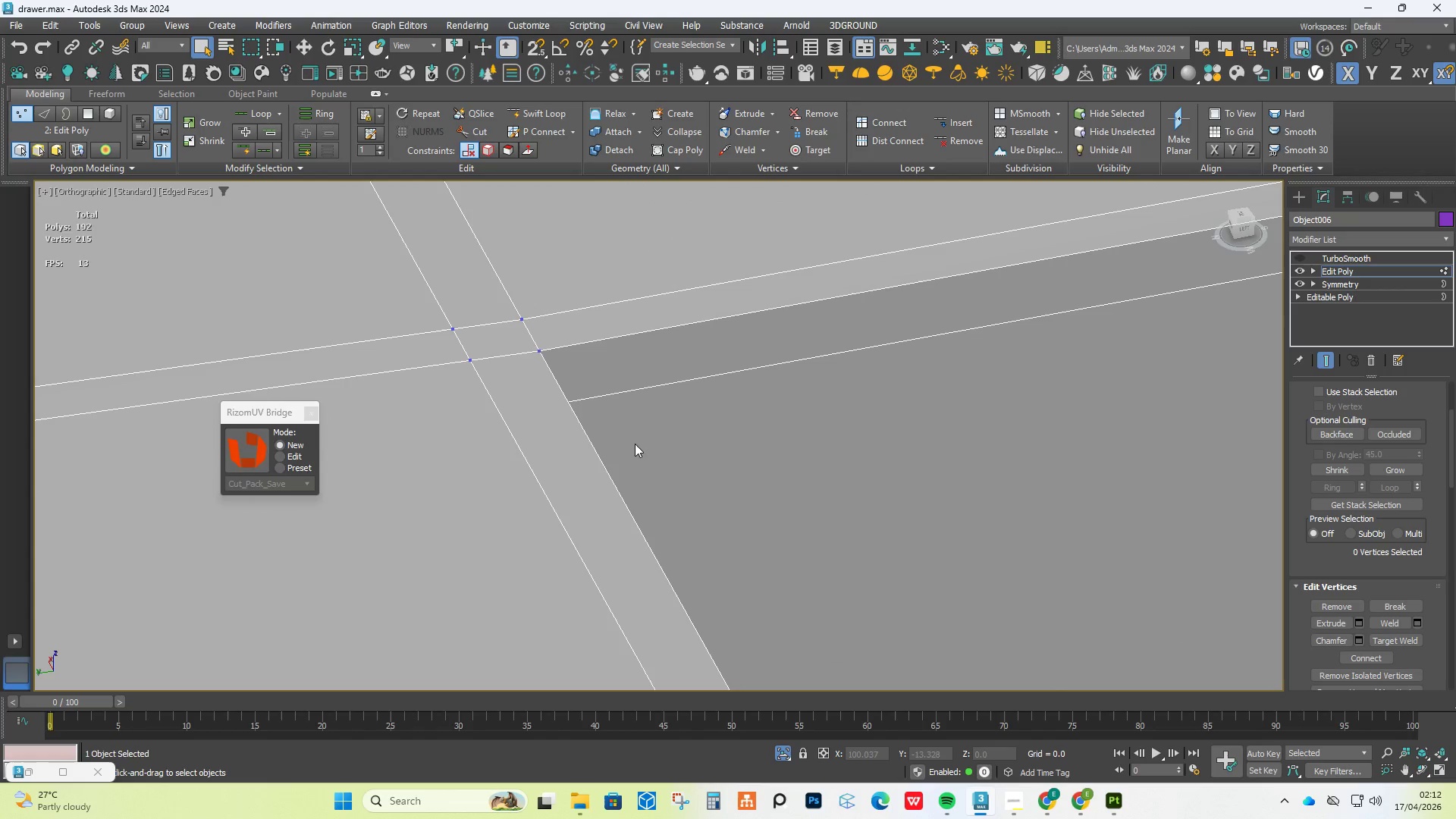 
hold_key(key=AltLeft, duration=0.59)
 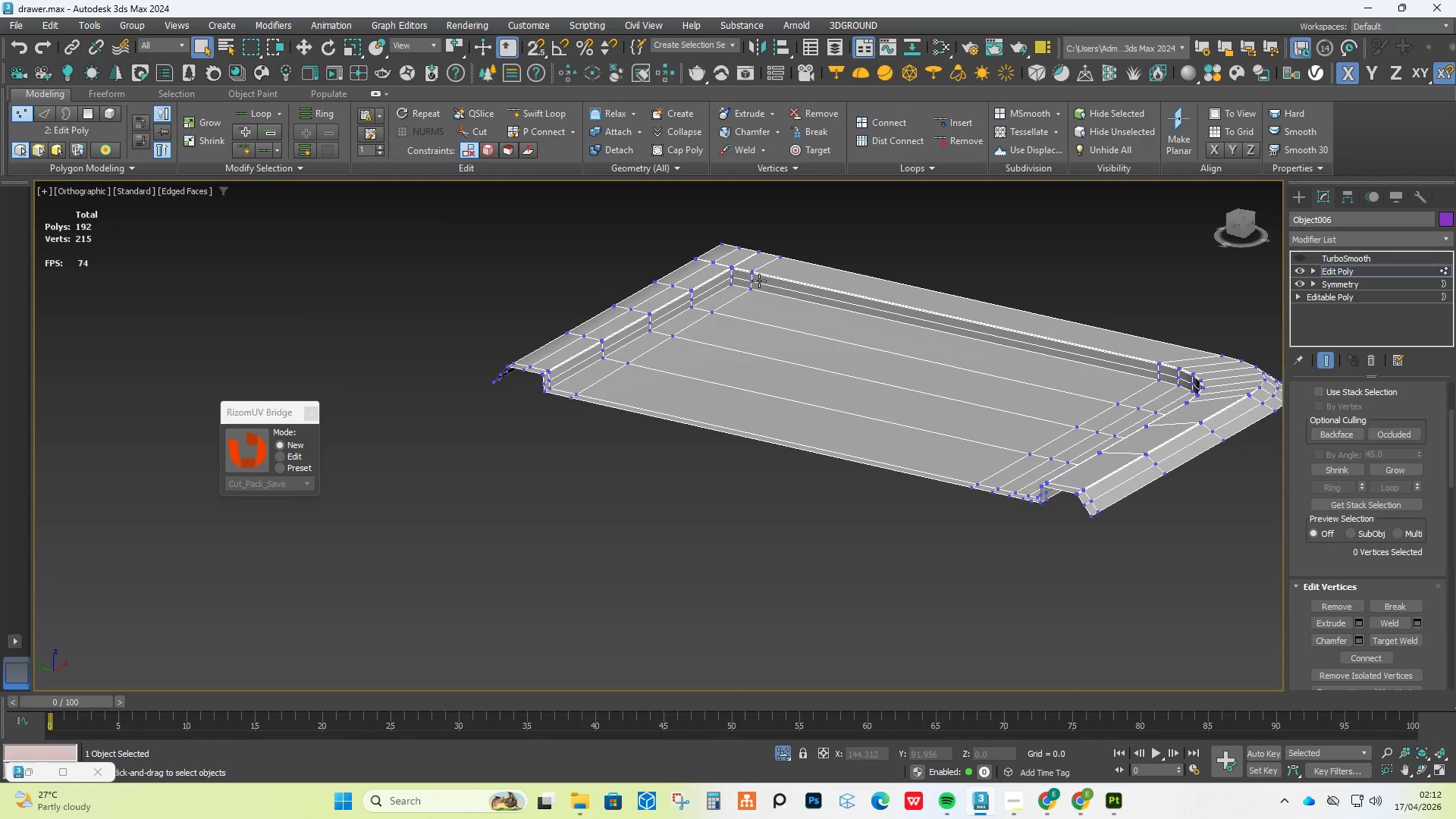 
scroll: coordinate [585, 340], scroll_direction: down, amount: 12.0
 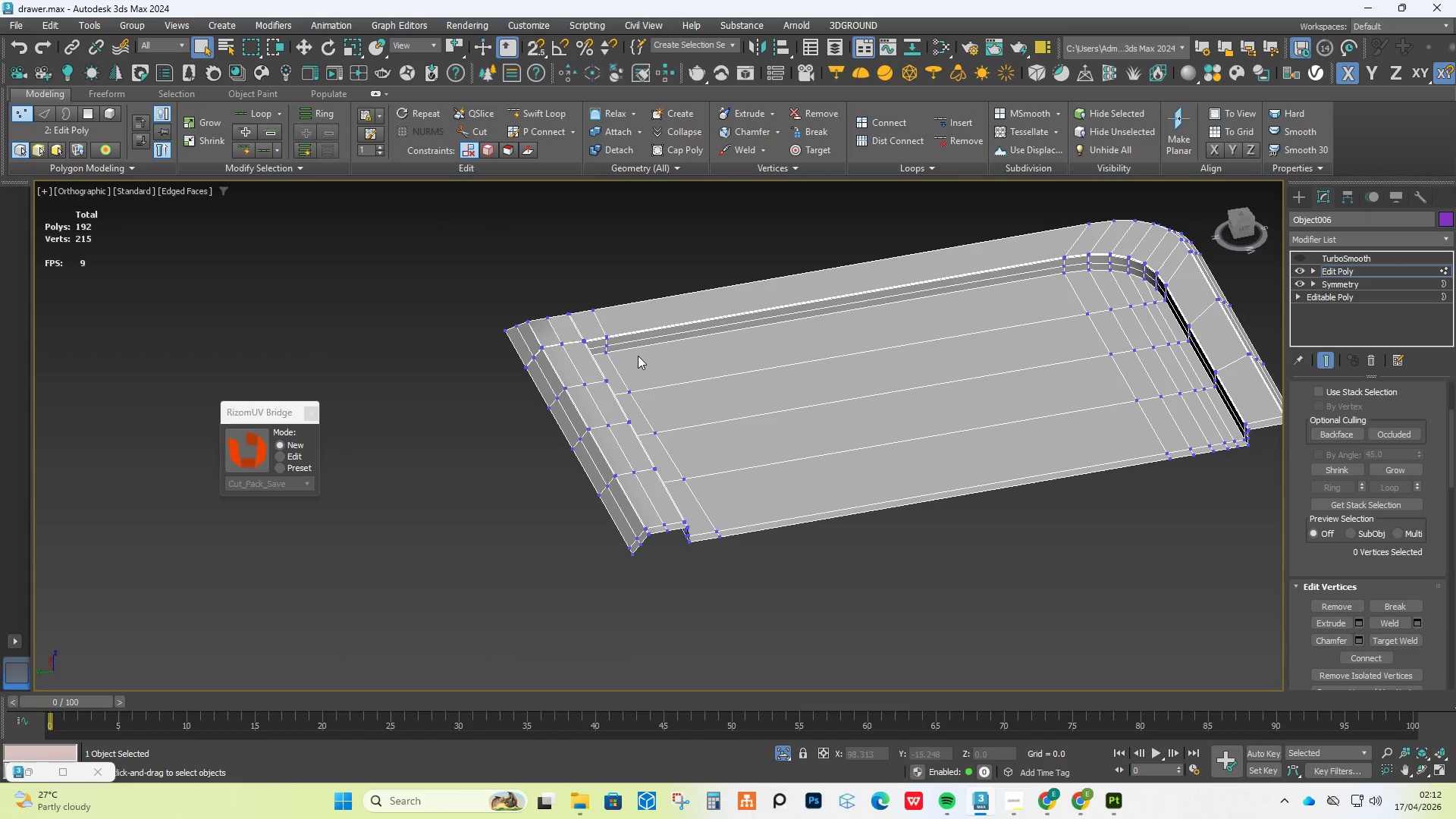 
scroll: coordinate [572, 216], scroll_direction: up, amount: 11.0
 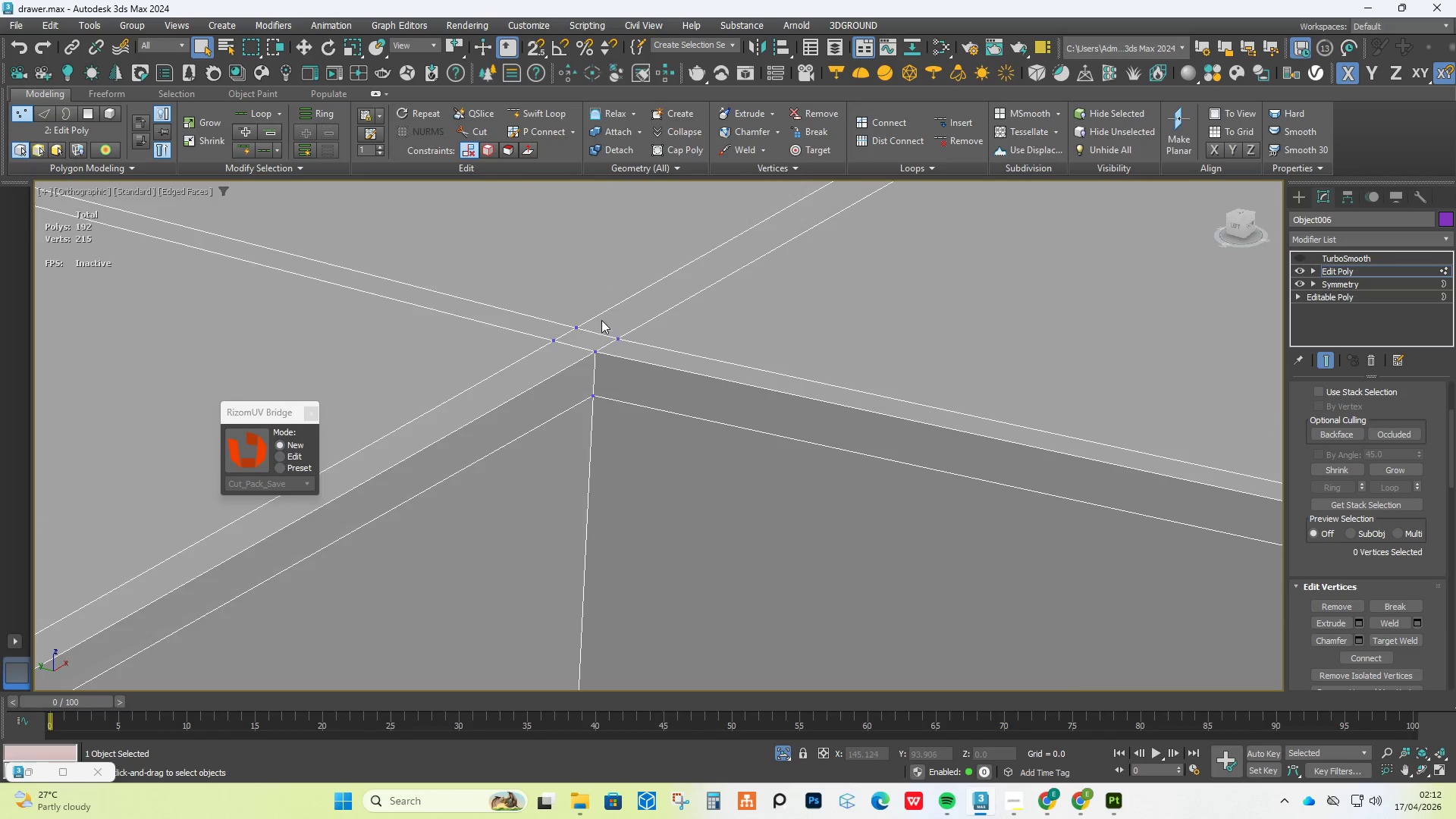 
key(2)
 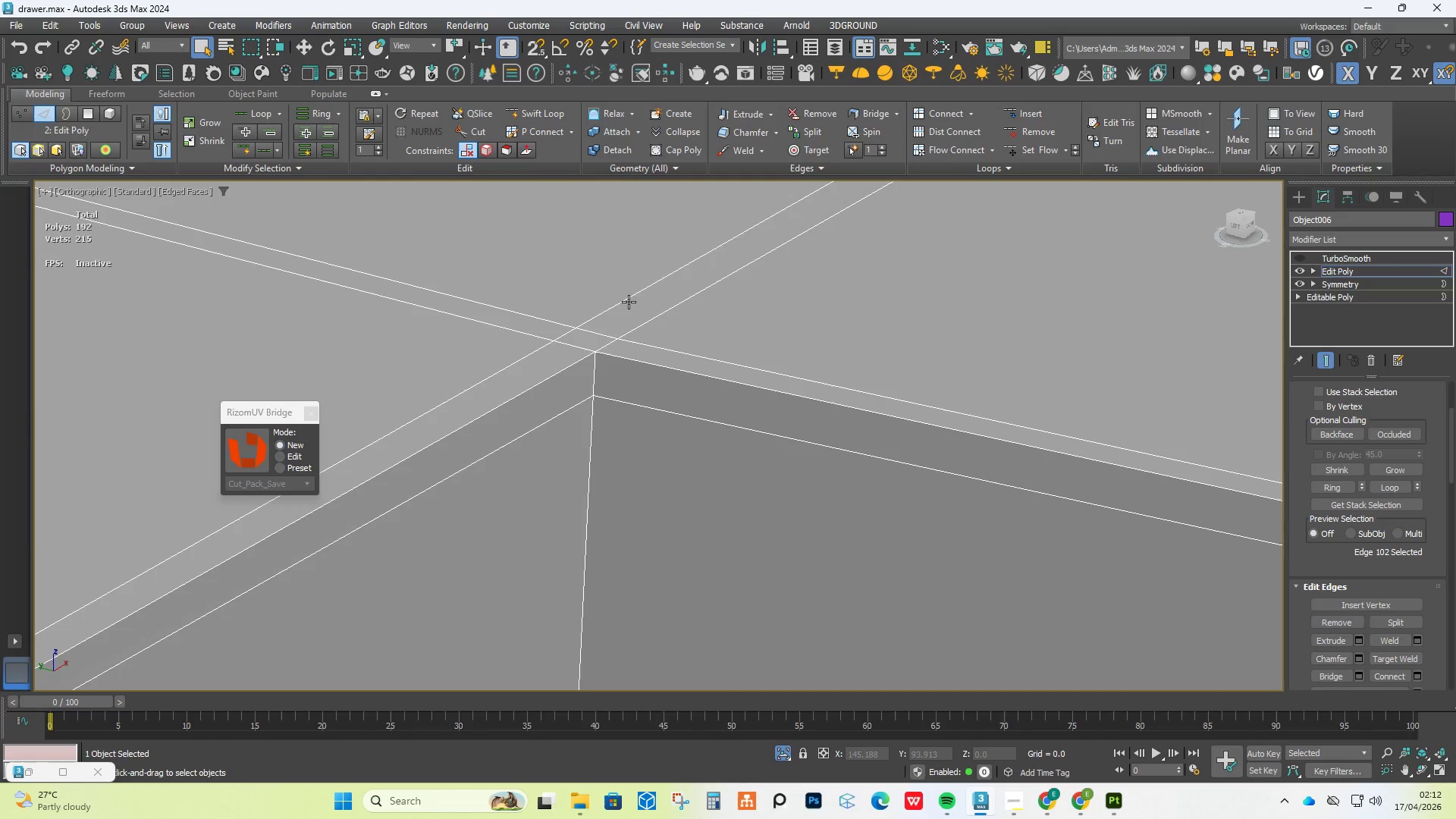 
double_click([629, 302])
 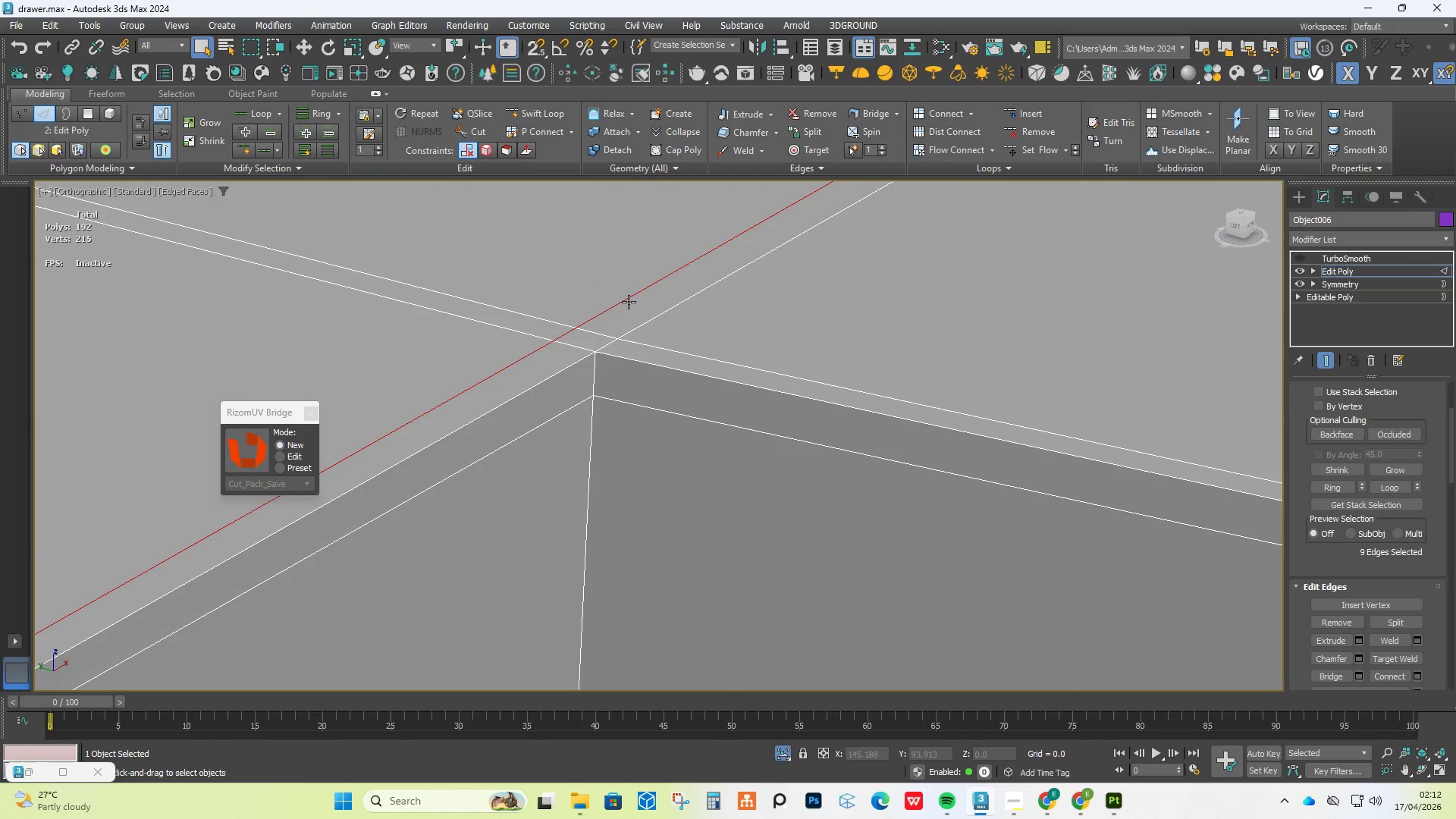 
key(Control+Backspace)
 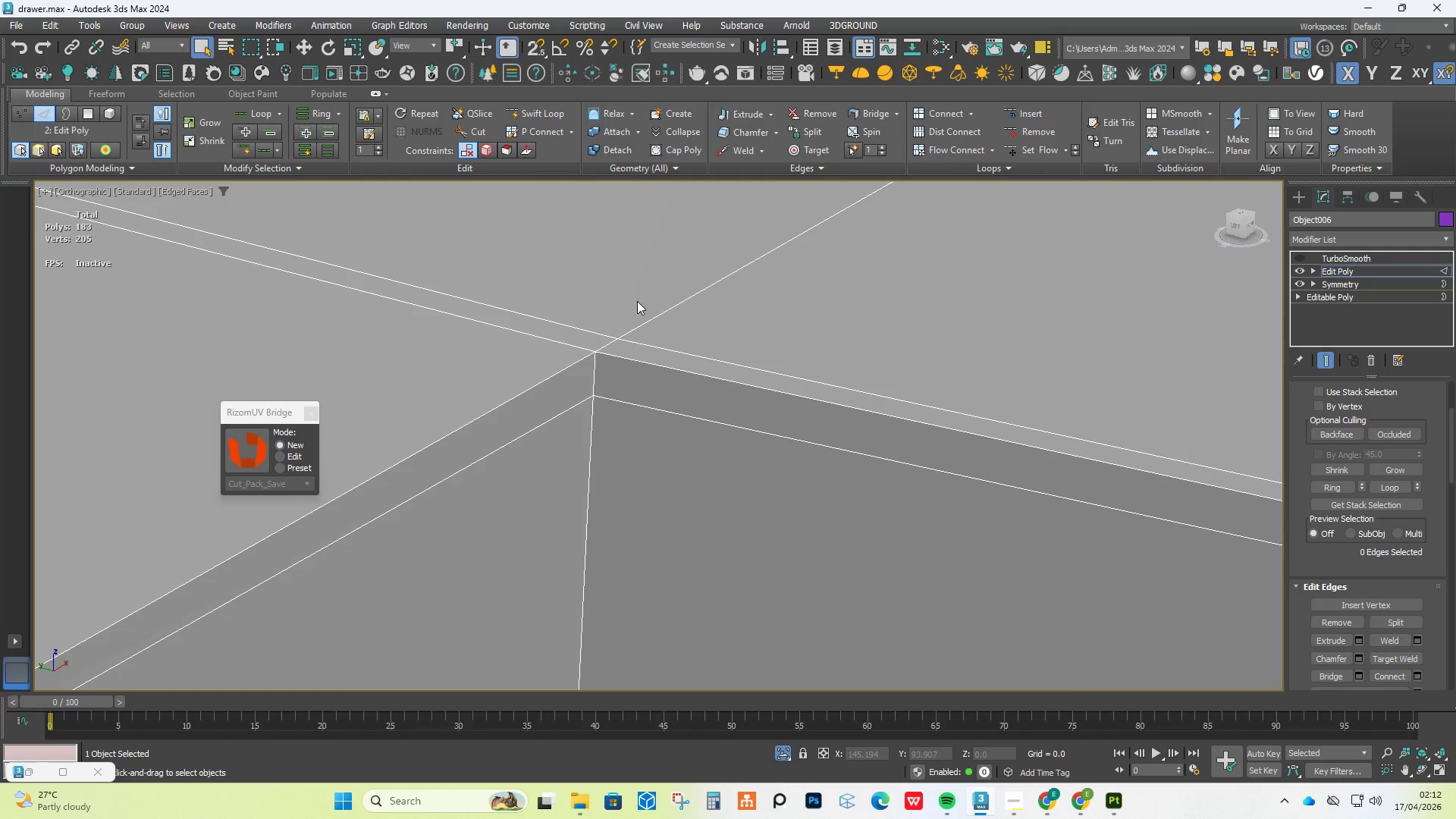 
key(Control+Enter)
 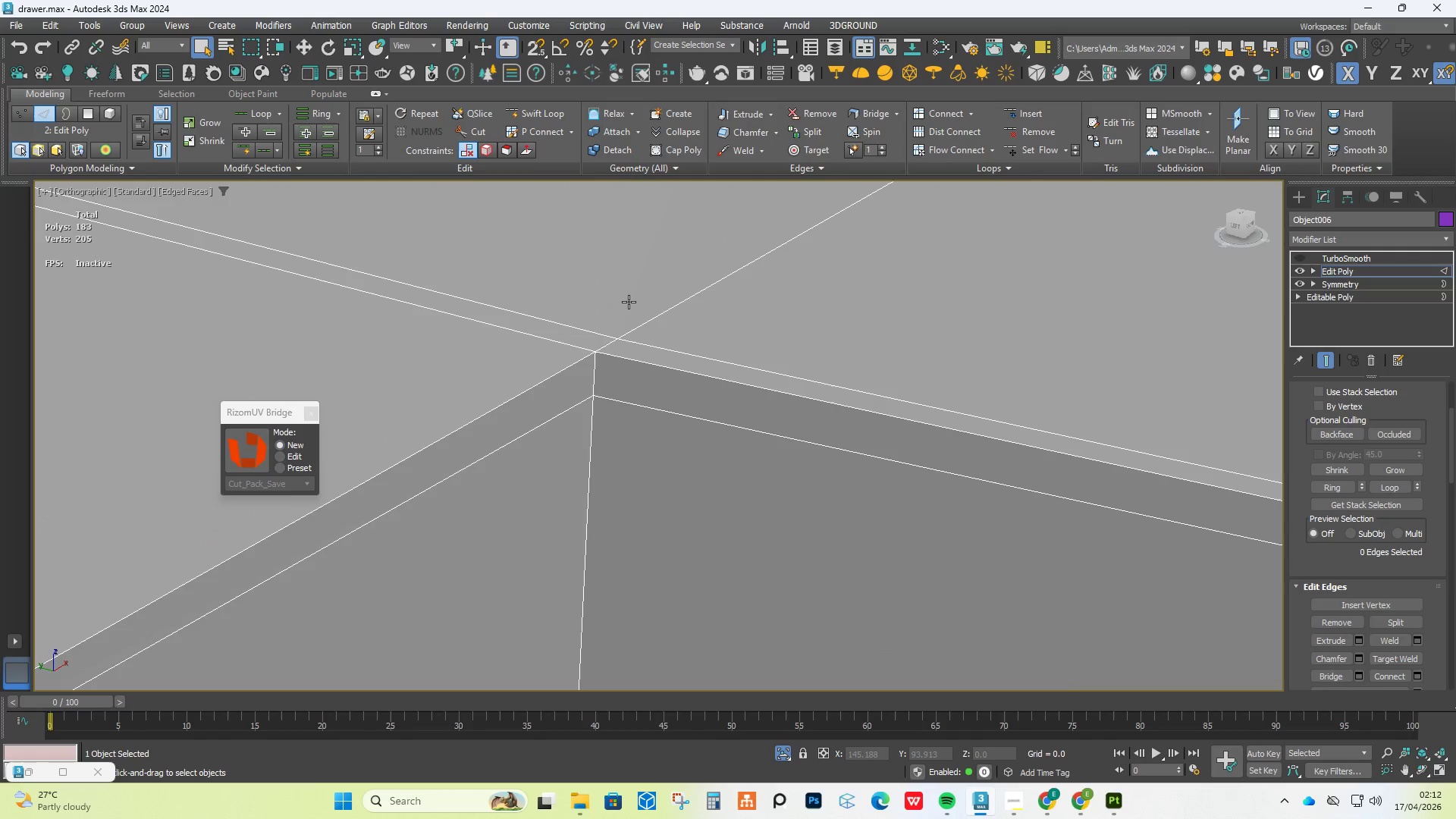 
scroll: coordinate [711, 321], scroll_direction: down, amount: 6.0
 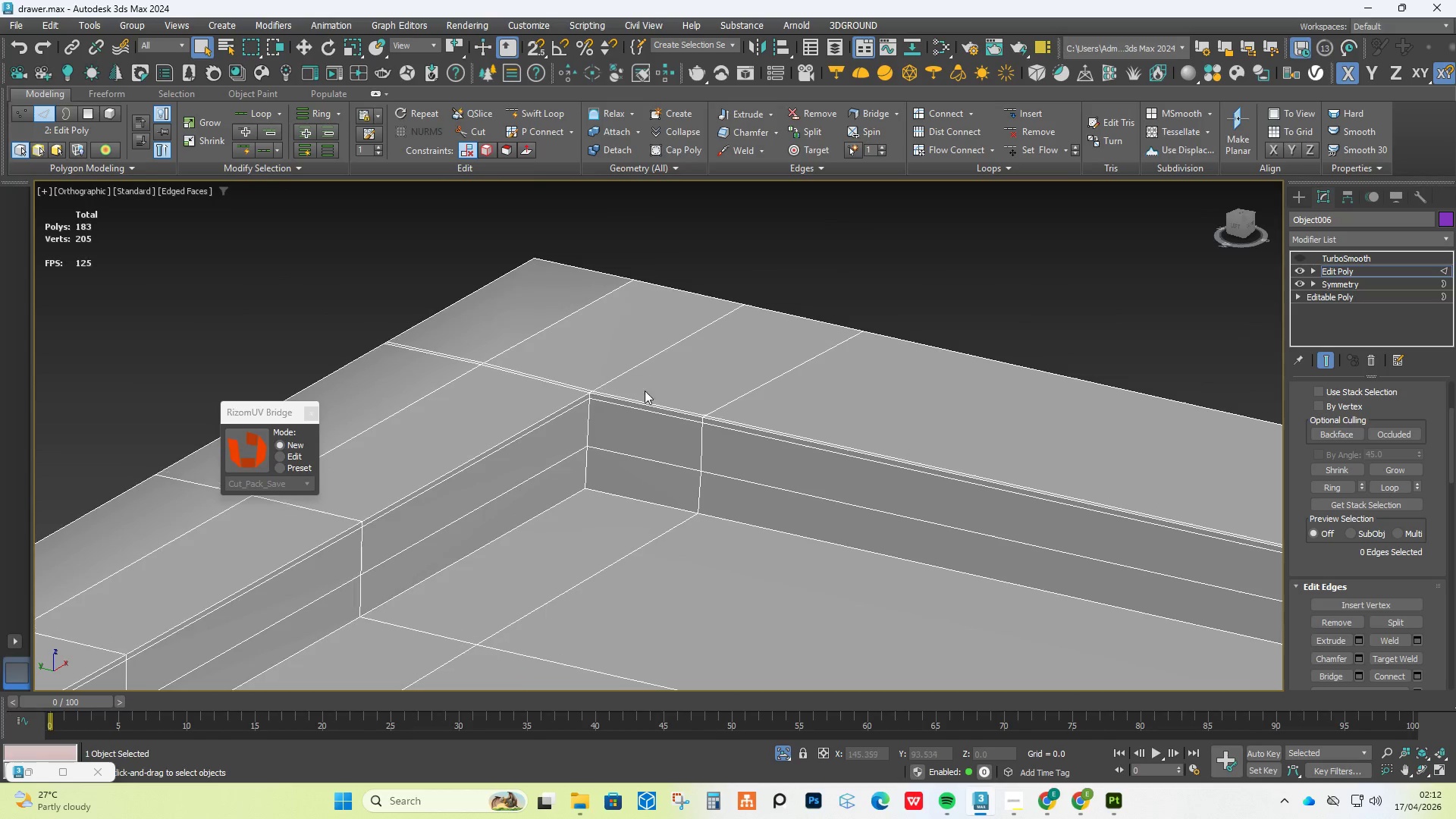 
scroll: coordinate [616, 397], scroll_direction: up, amount: 4.0
 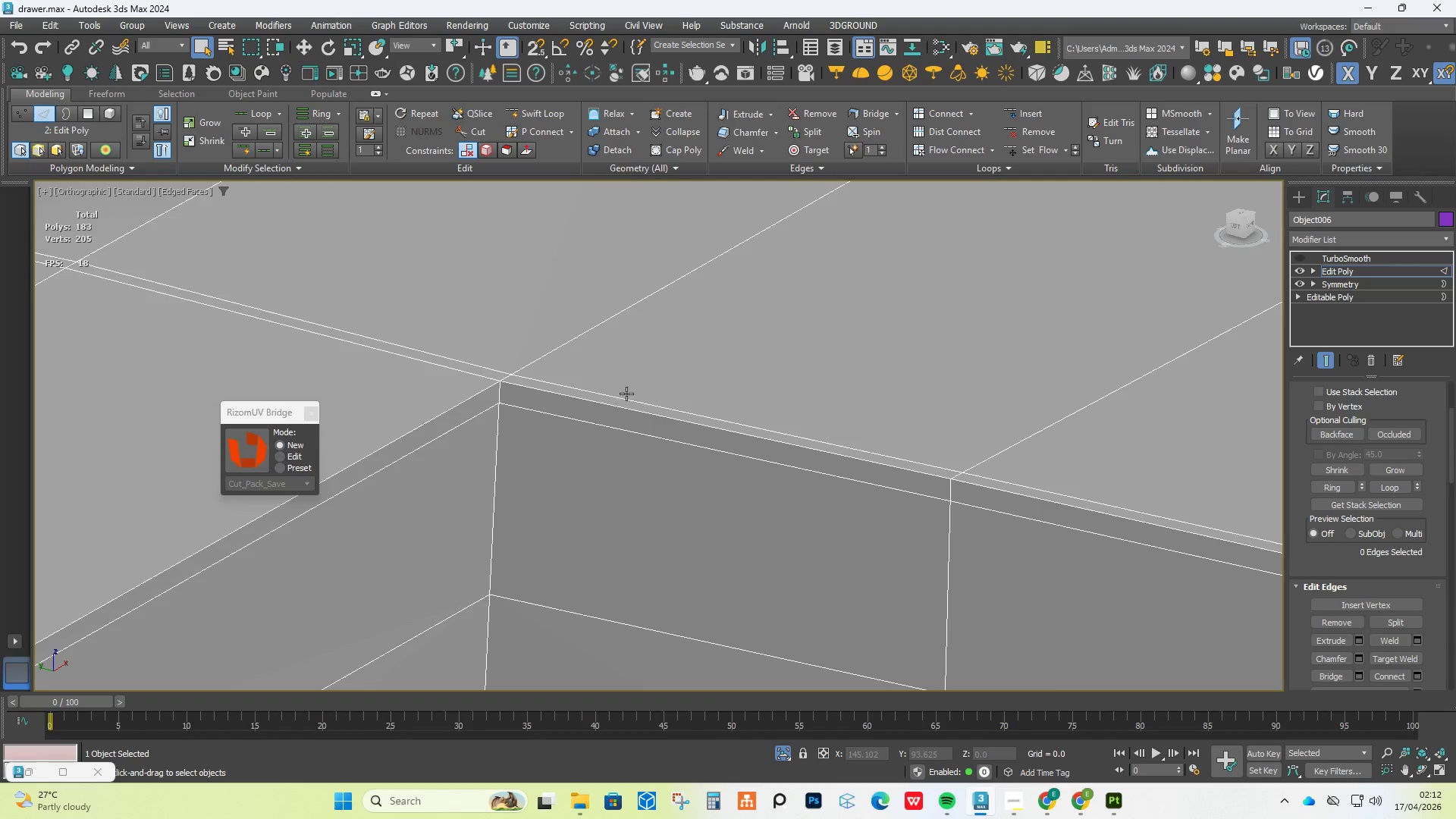 
scroll: coordinate [704, 351], scroll_direction: down, amount: 4.0
 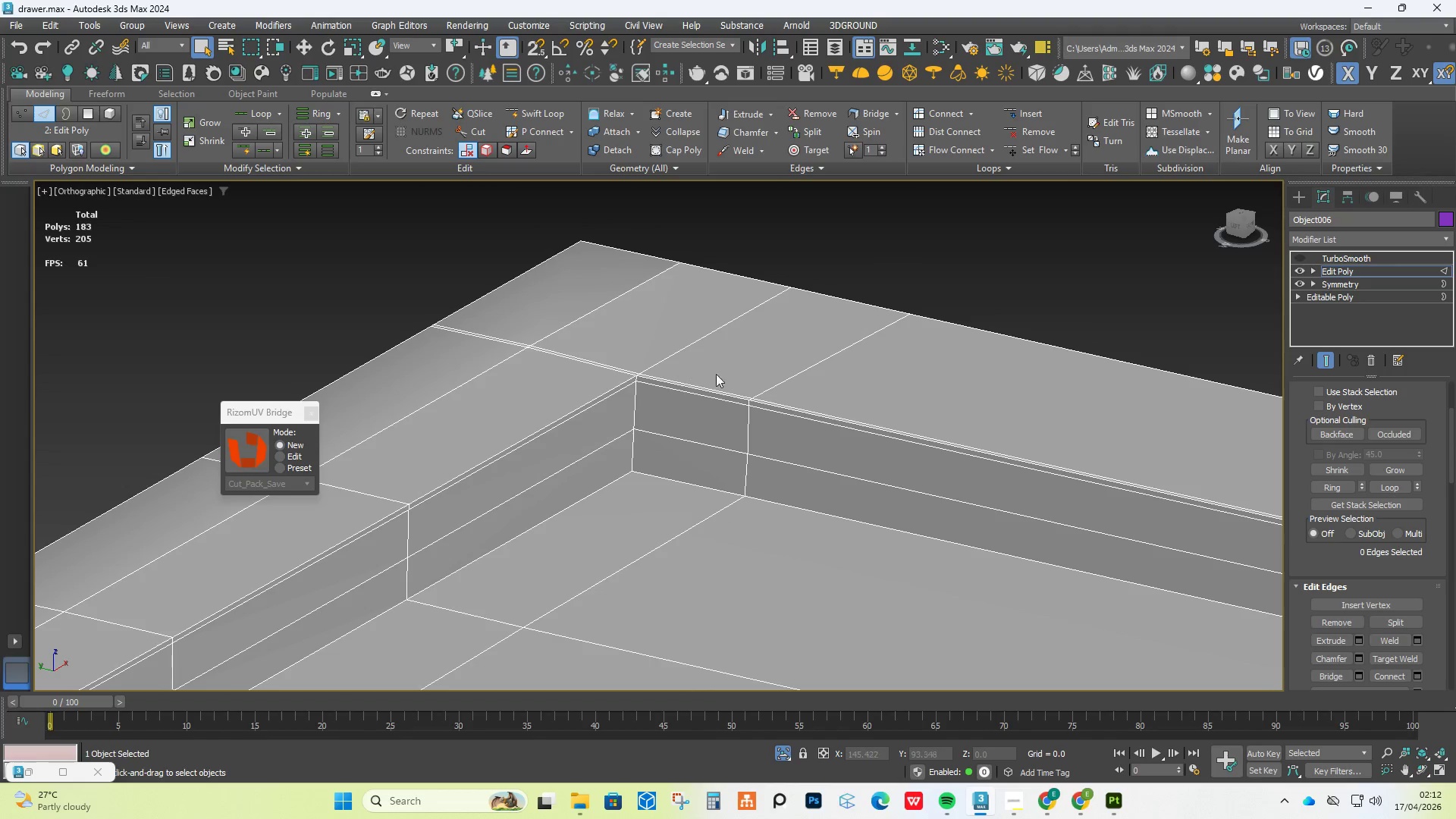 
scroll: coordinate [723, 400], scroll_direction: up, amount: 4.0
 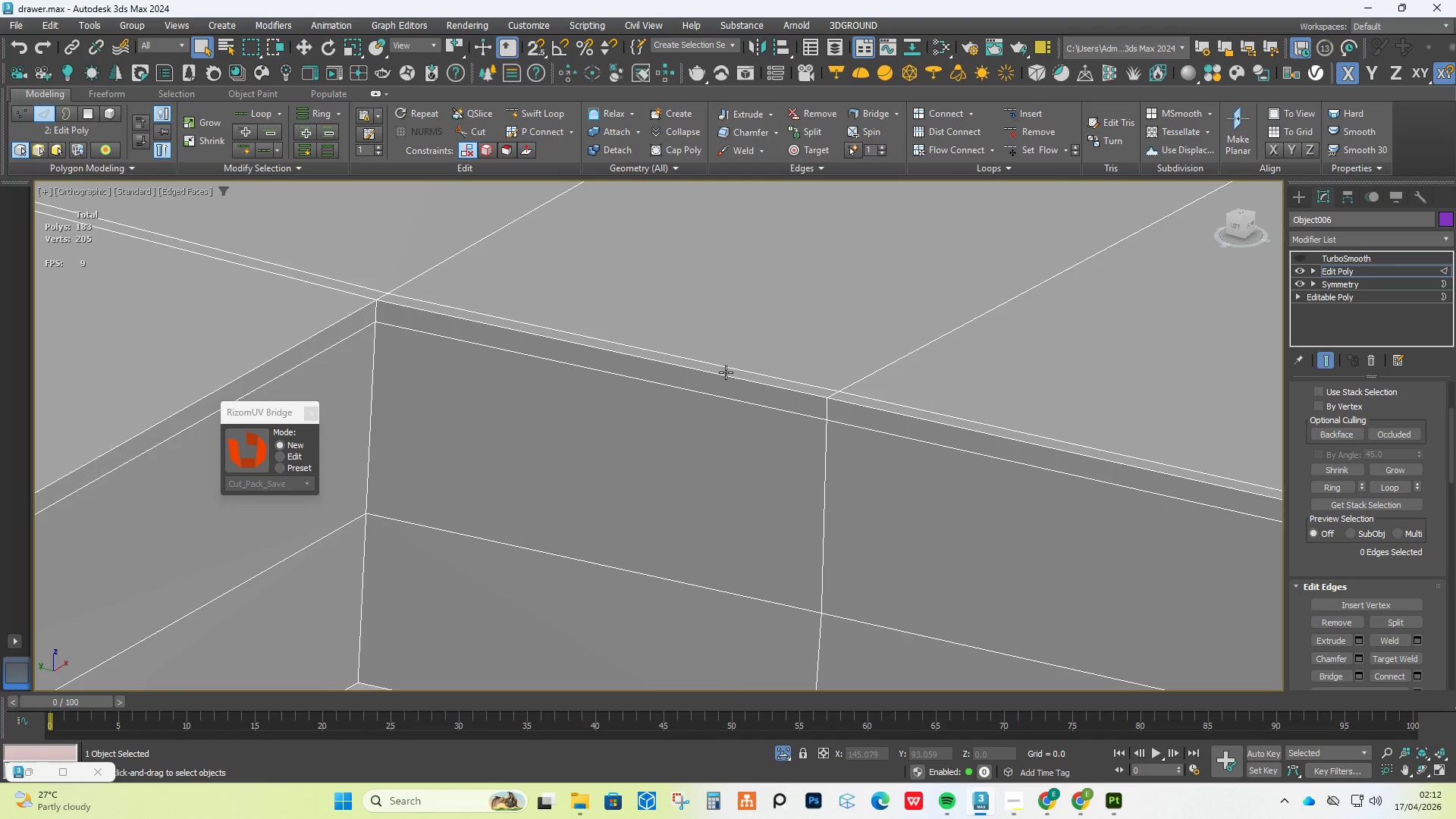 
double_click([734, 368])
 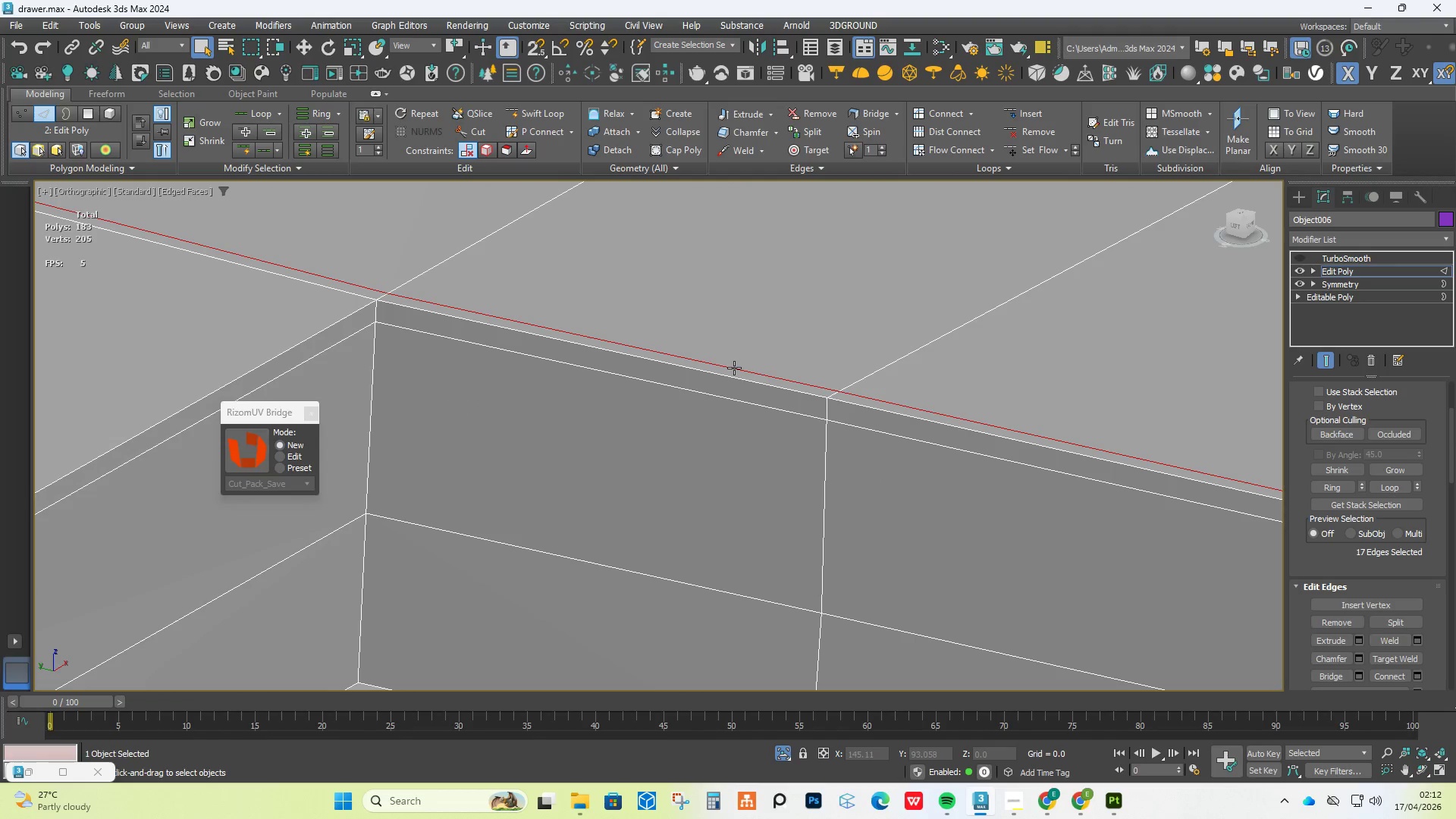 
key(Control+Backspace)
 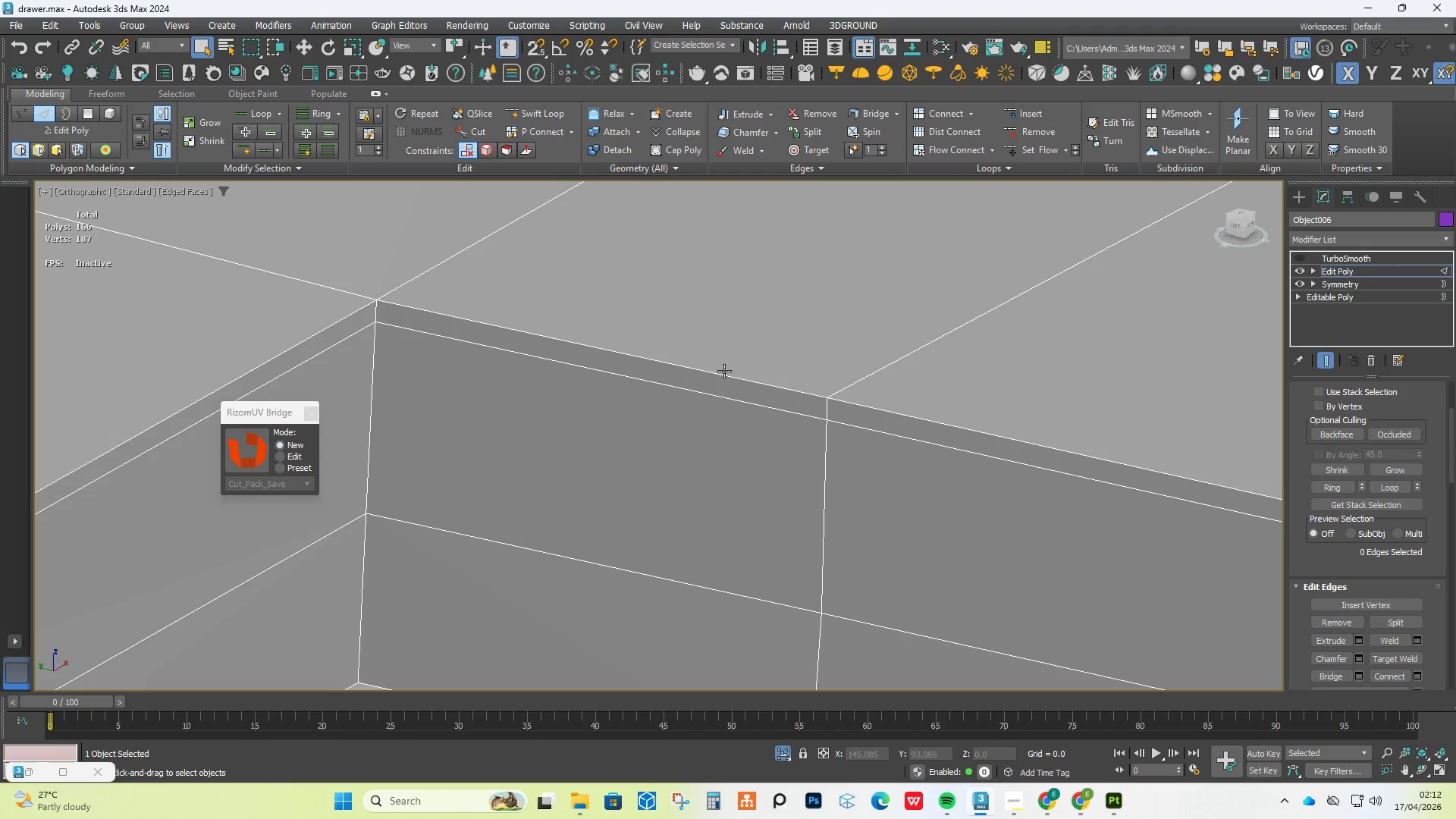 
scroll: coordinate [727, 380], scroll_direction: down, amount: 4.0
 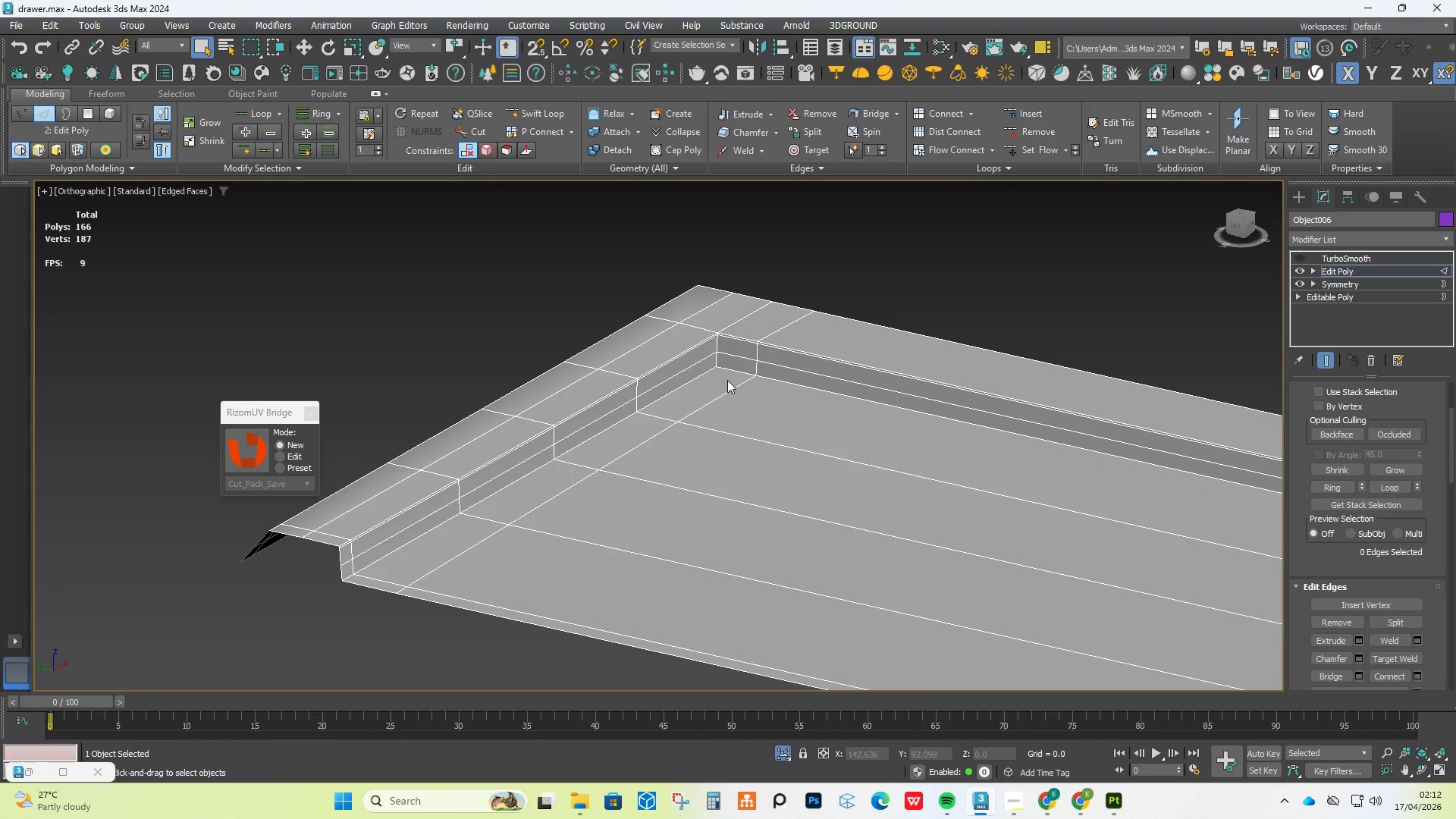 
hold_key(key=AltLeft, duration=0.88)
 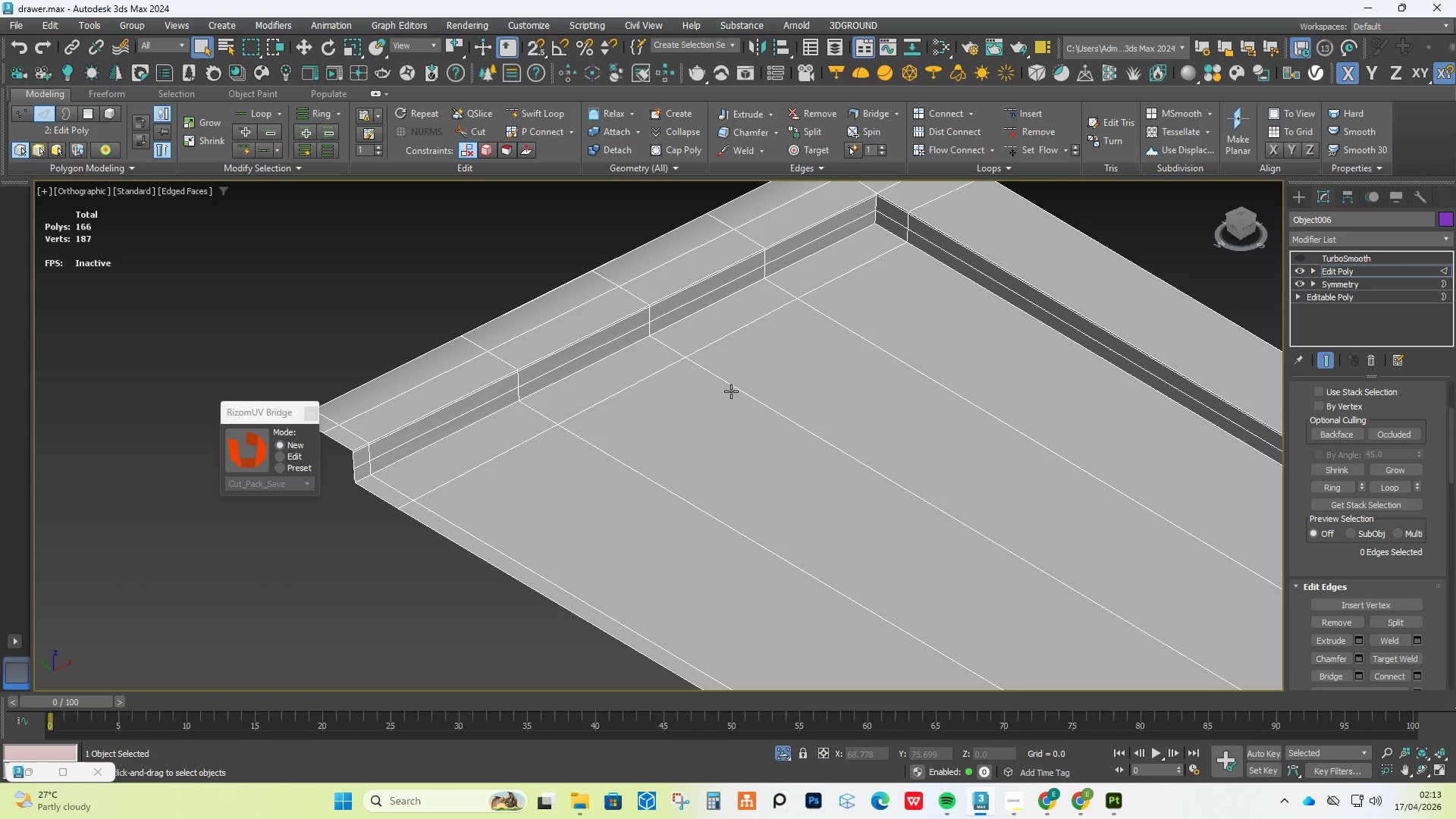 
scroll: coordinate [661, 351], scroll_direction: down, amount: 4.0
 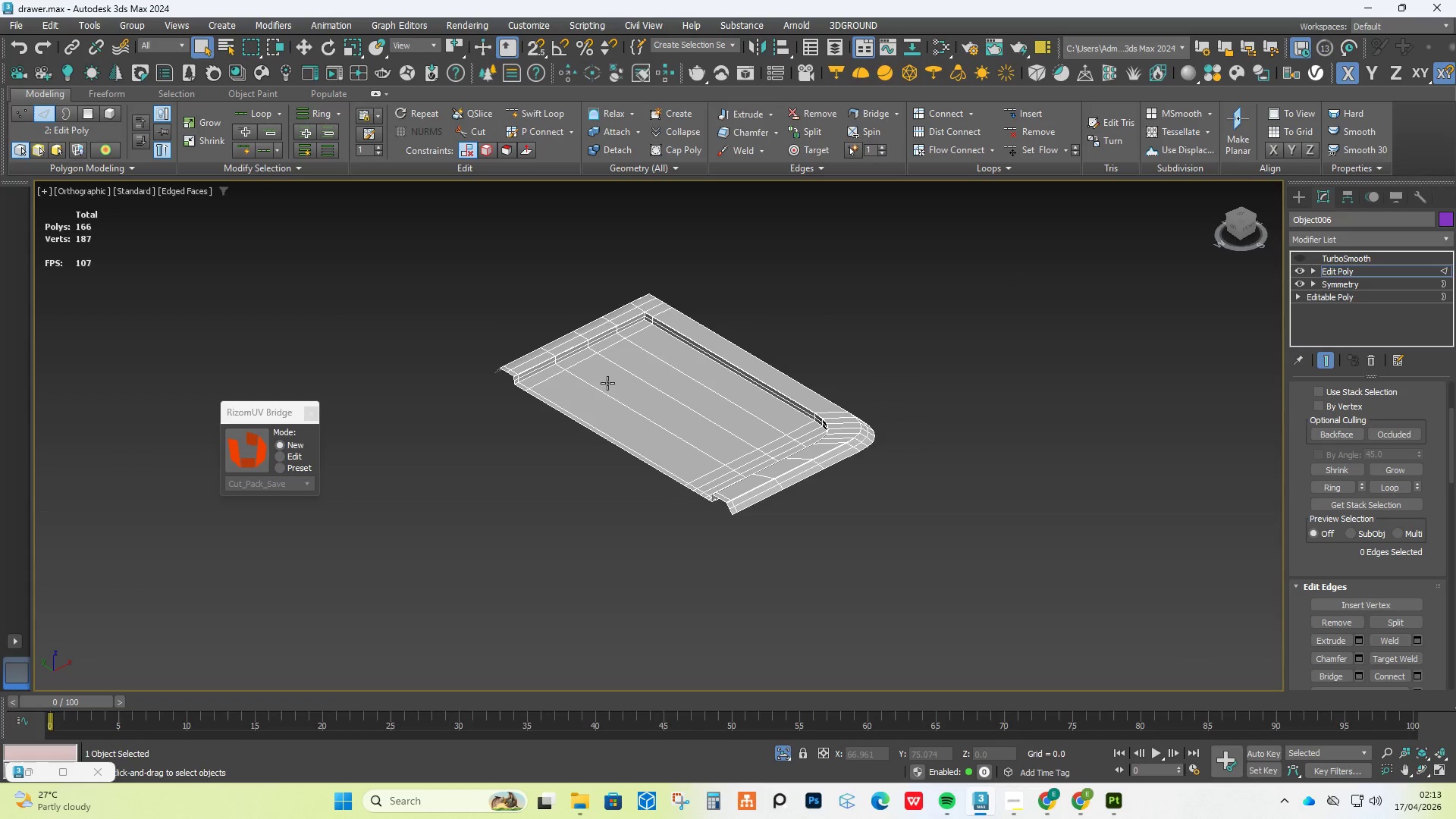 
scroll: coordinate [740, 459], scroll_direction: up, amount: 2.0
 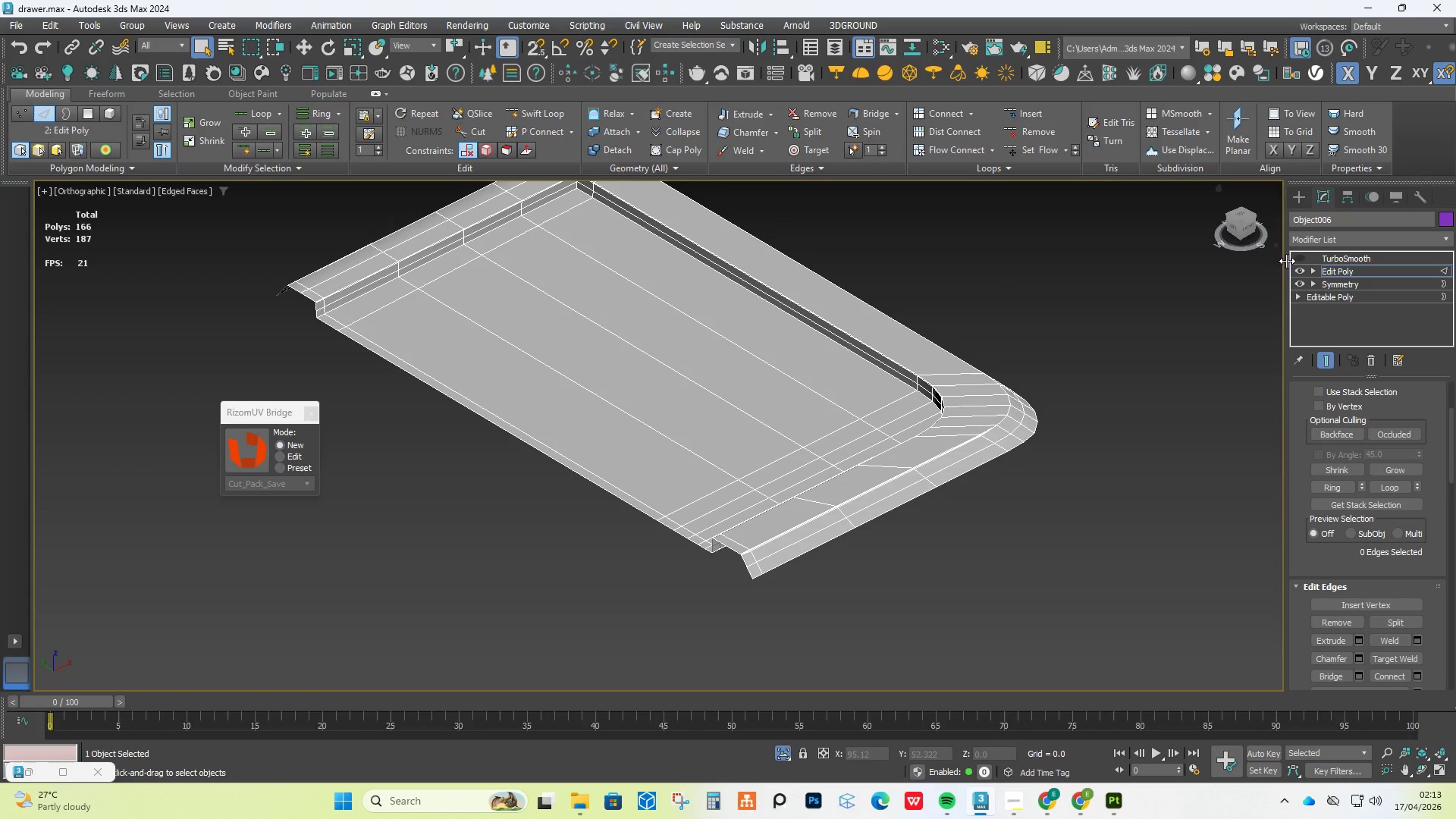 
left_click([1300, 259])
 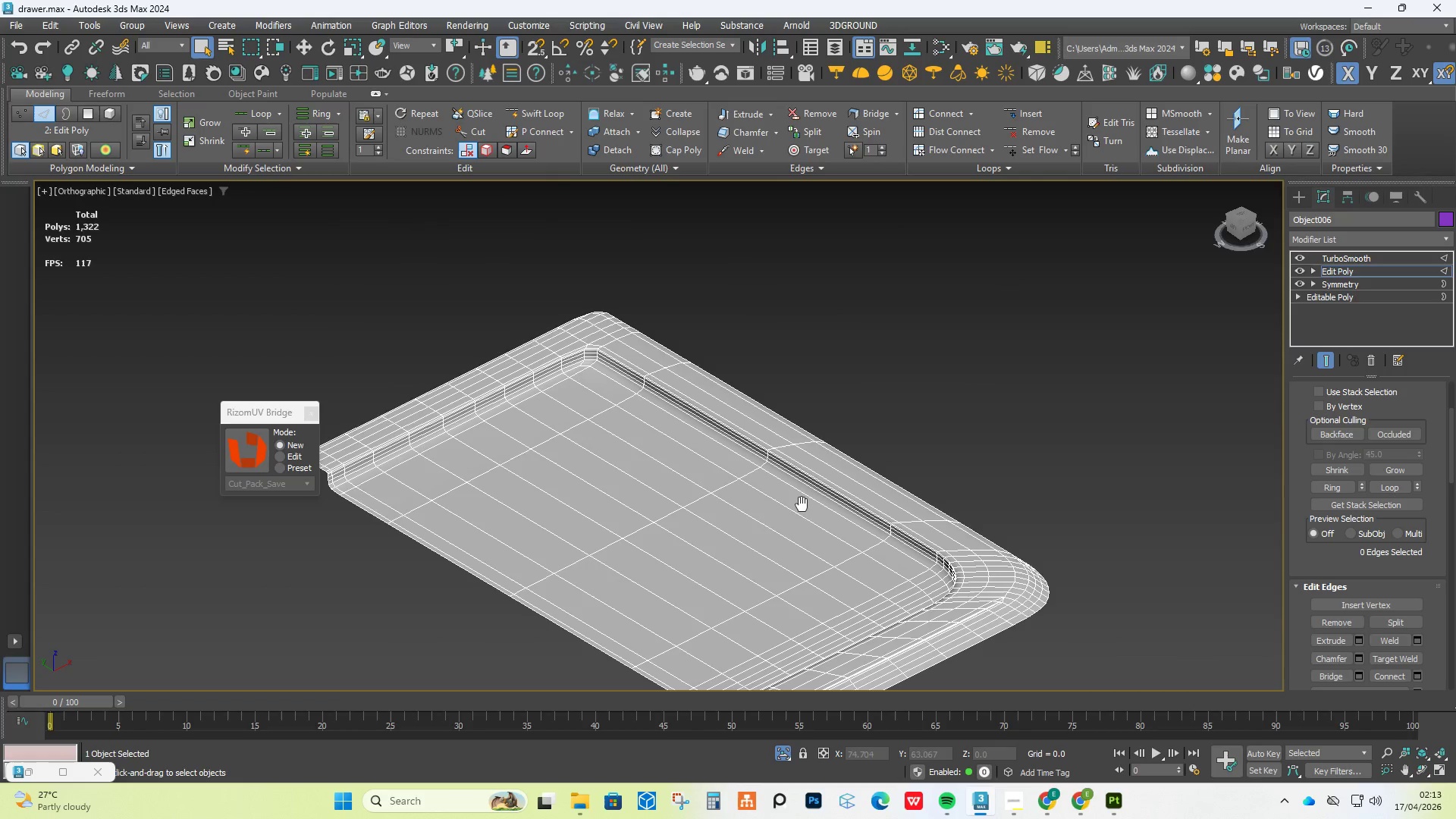 
scroll: coordinate [636, 324], scroll_direction: up, amount: 7.0
 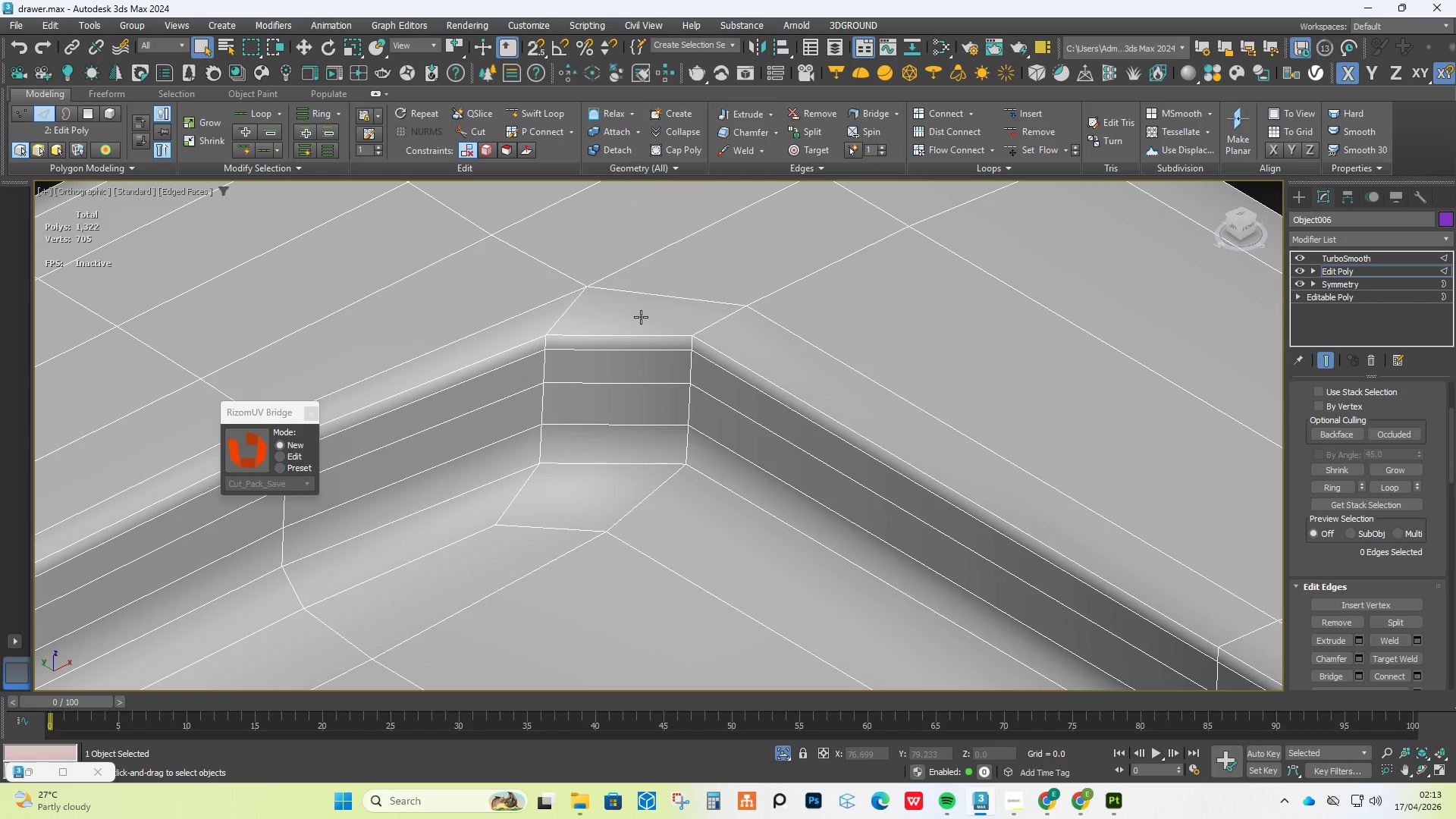 
key(Alt+1)
 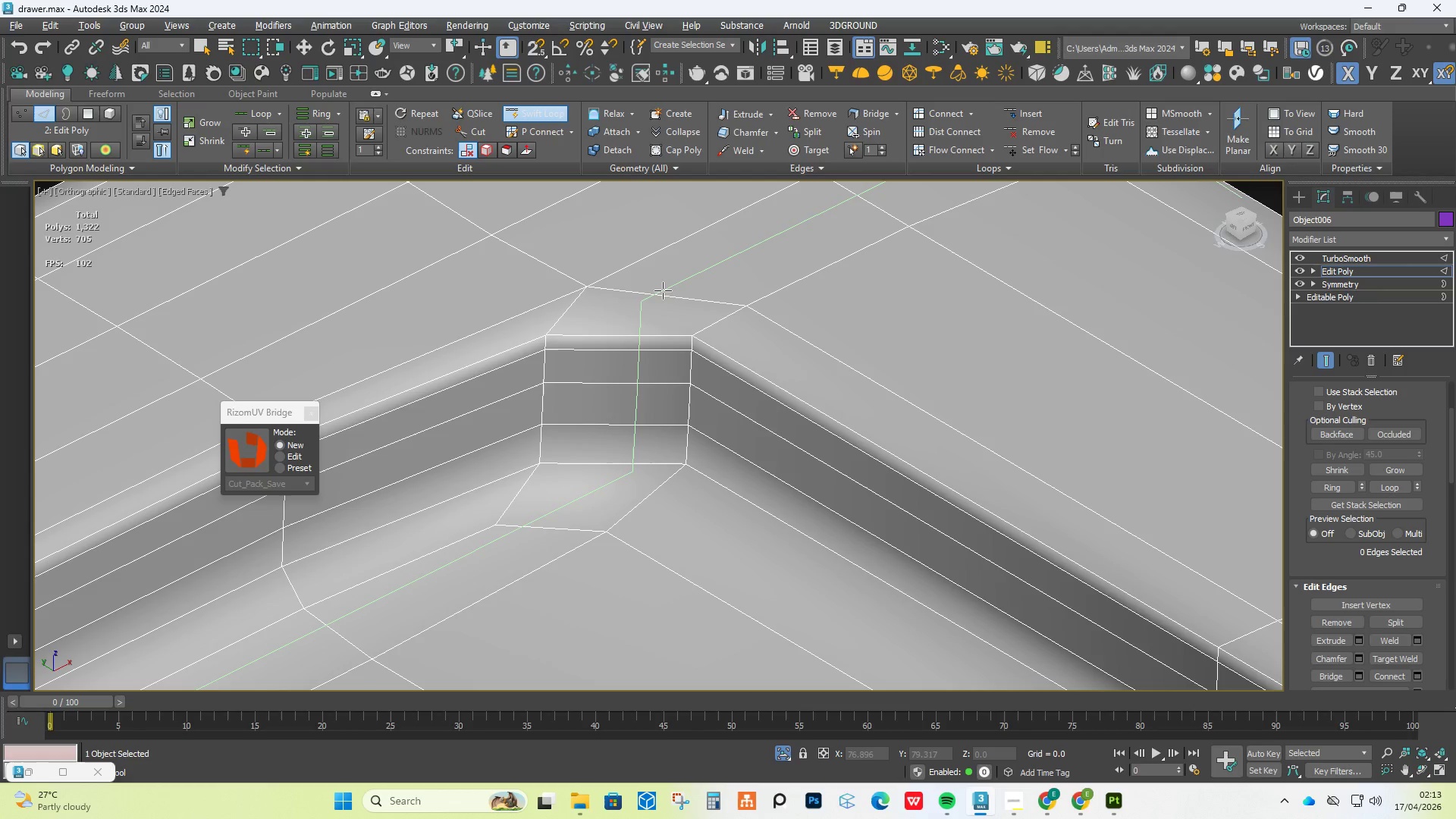 
left_click([663, 290])
 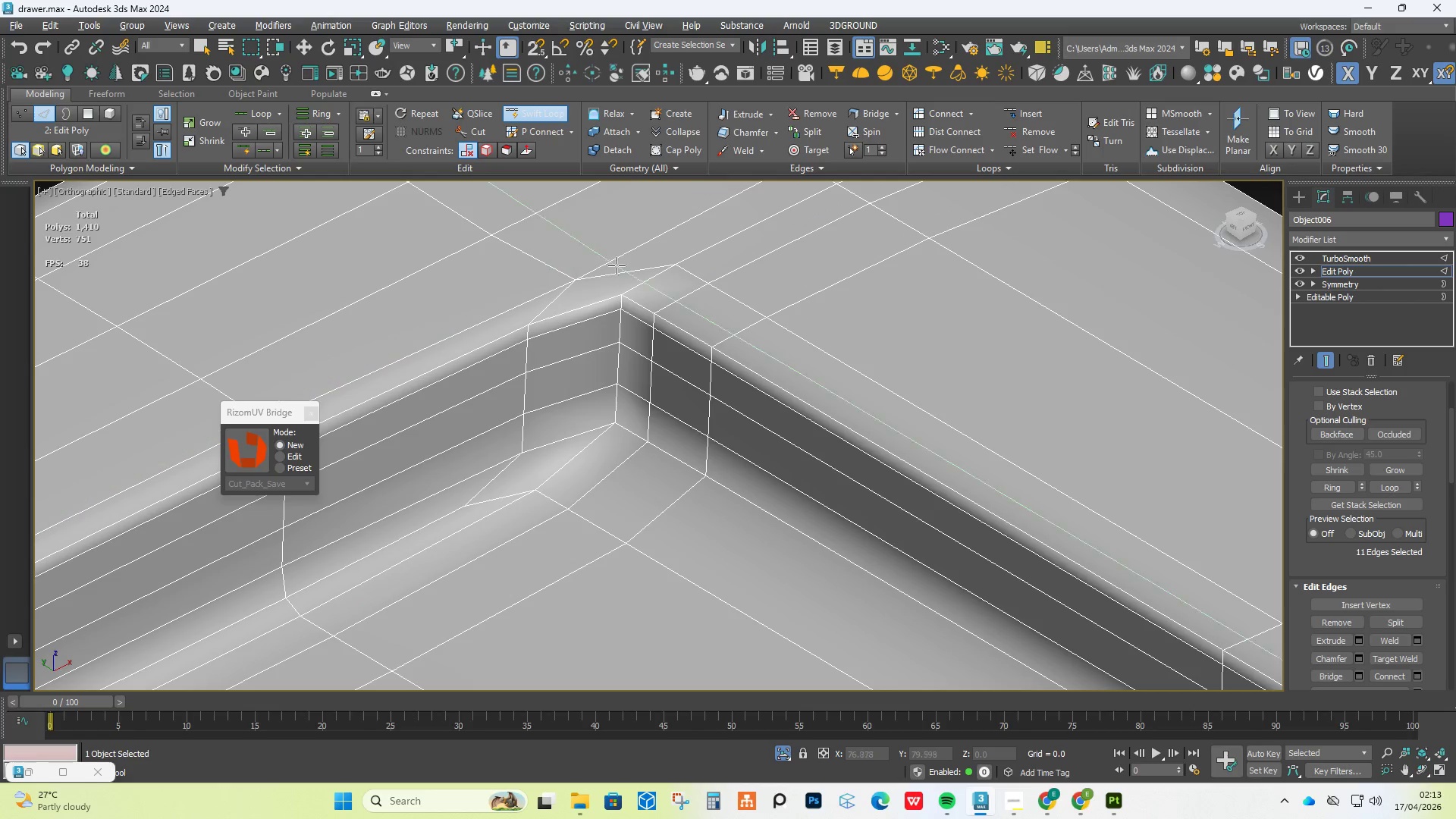 
left_click([646, 273])
 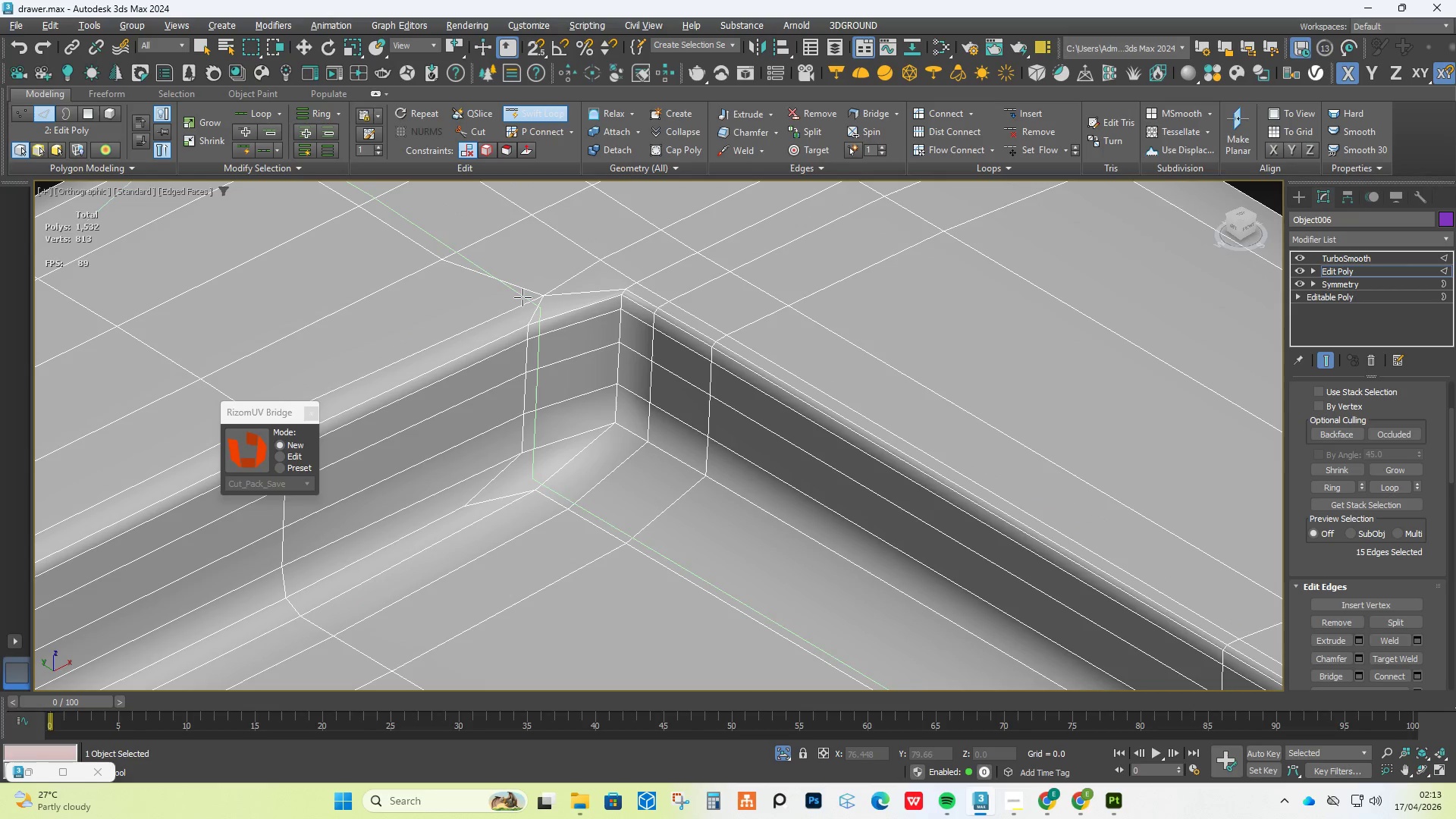 
left_click([563, 297])
 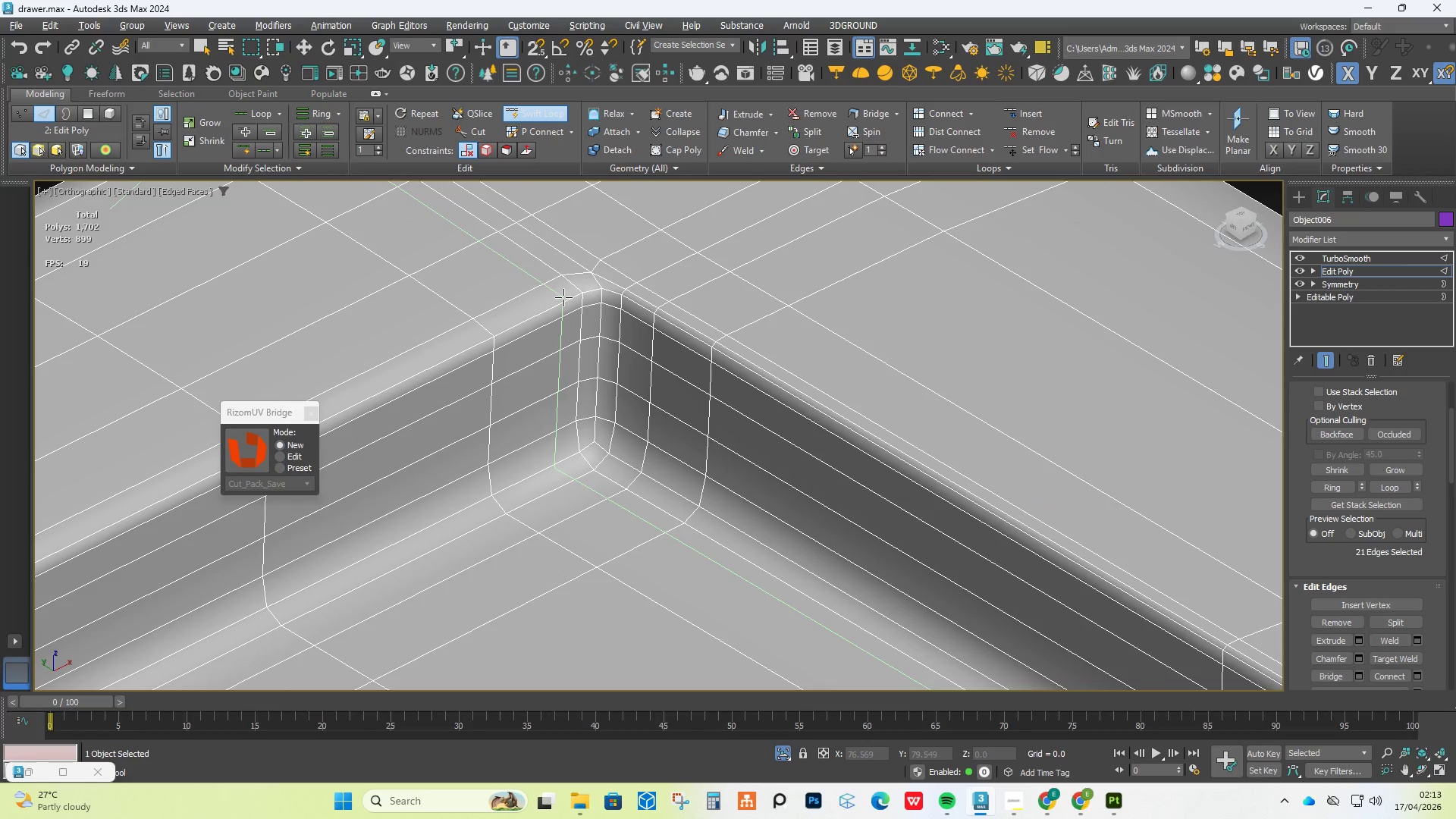 
scroll: coordinate [563, 297], scroll_direction: down, amount: 6.0
 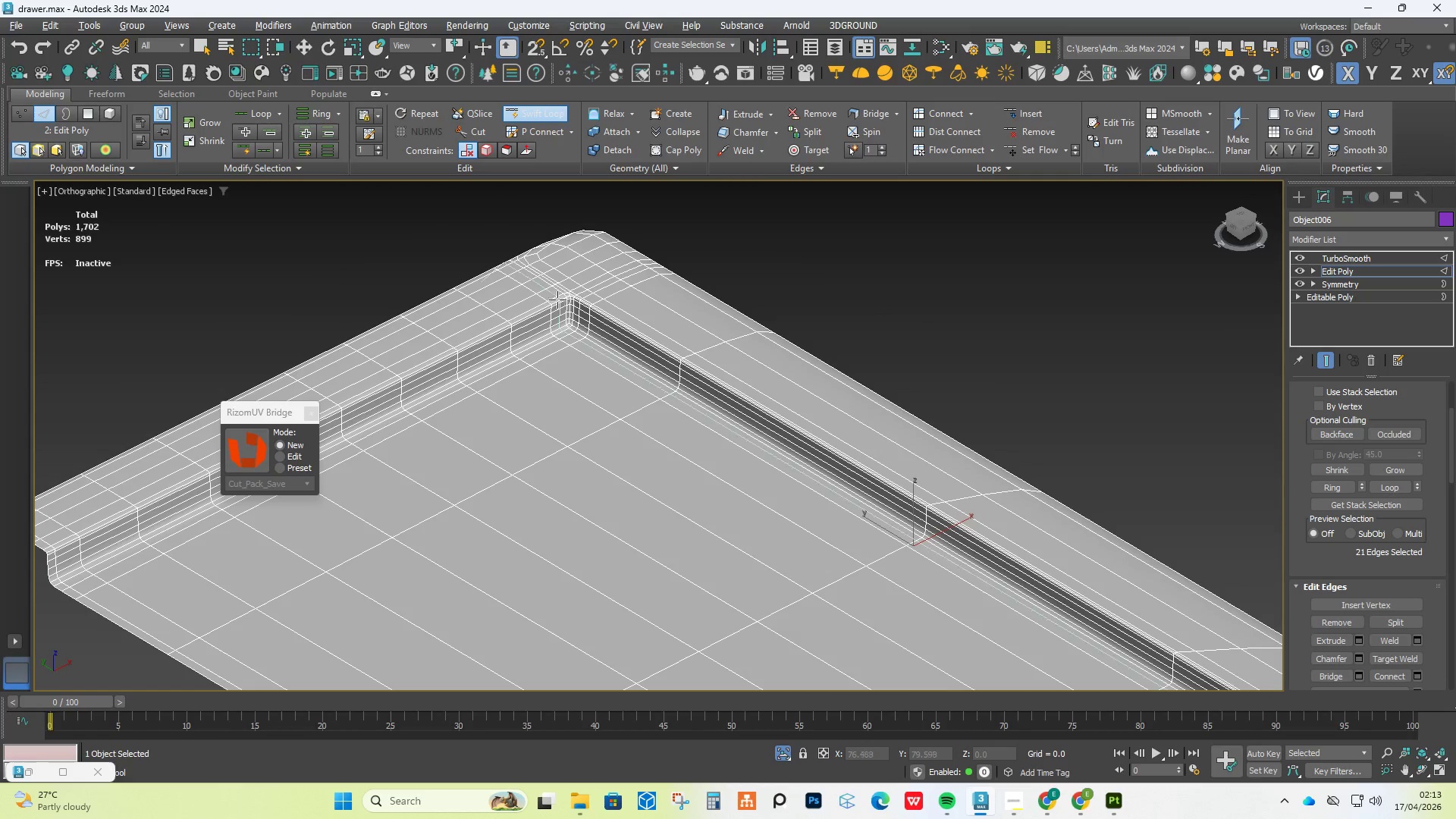 
scroll: coordinate [546, 307], scroll_direction: up, amount: 5.0
 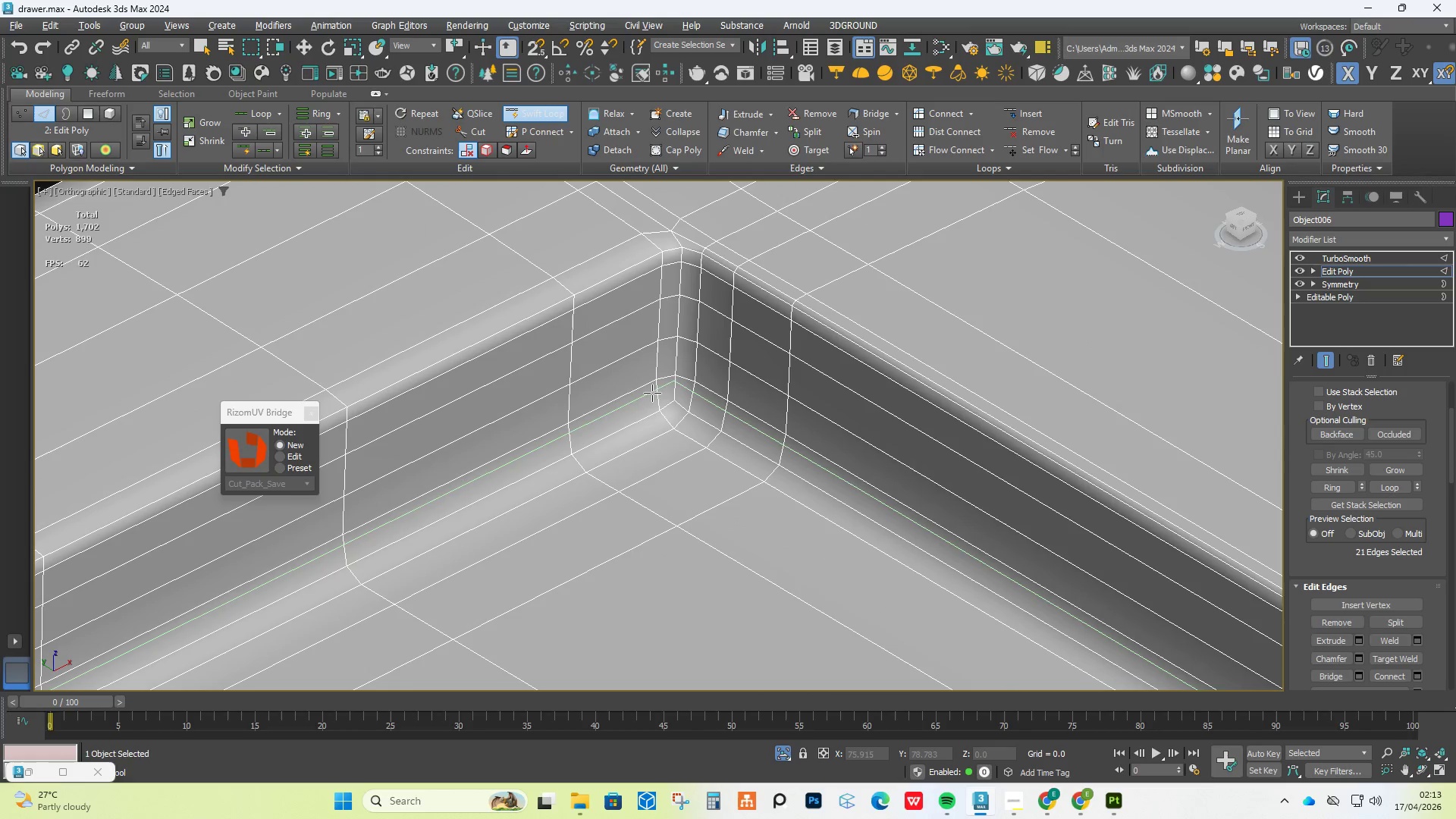 
left_click([651, 397])
 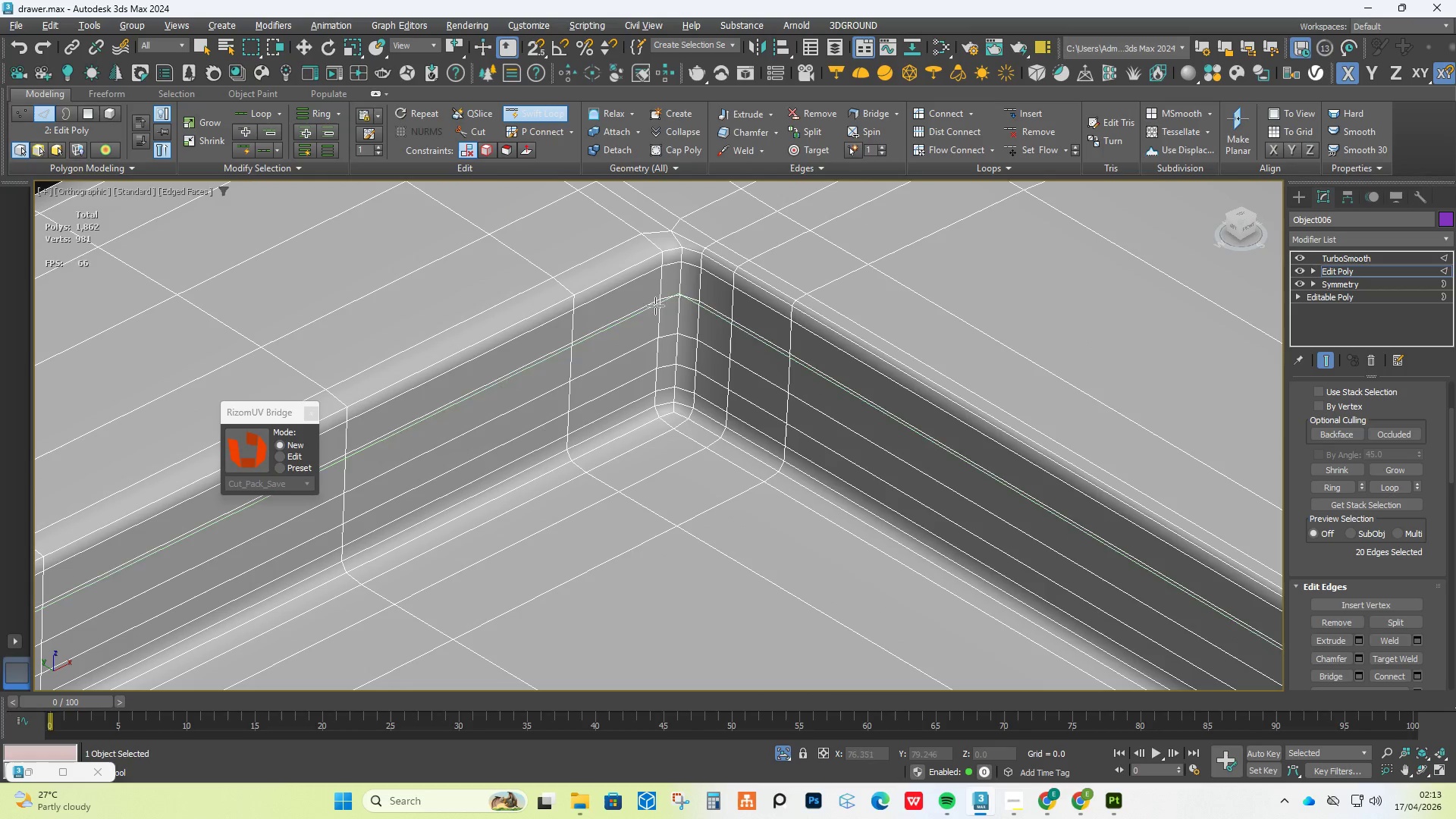 
left_click([659, 295])
 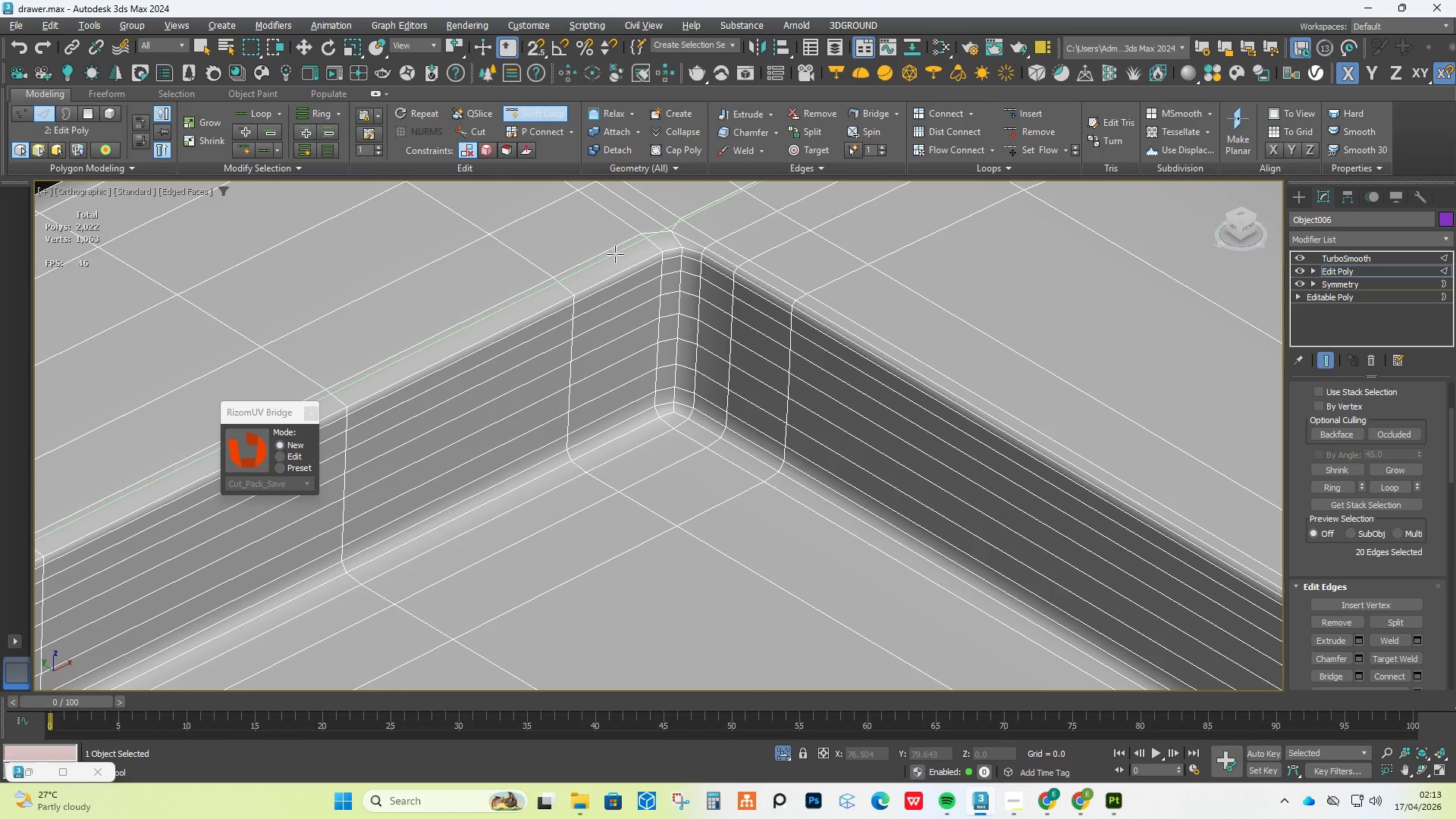 
left_click([615, 254])
 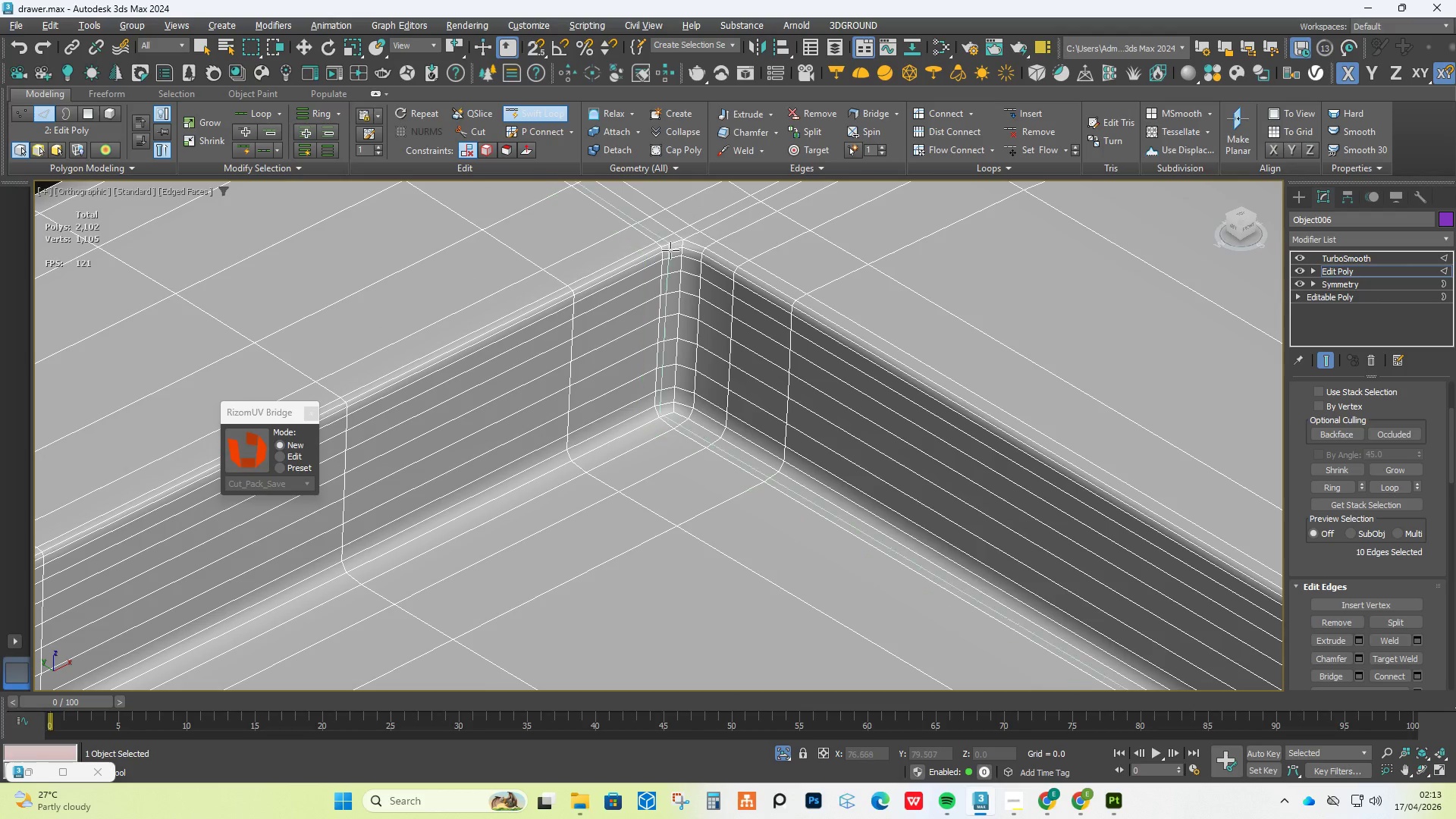 
scroll: coordinate [670, 250], scroll_direction: down, amount: 5.0
 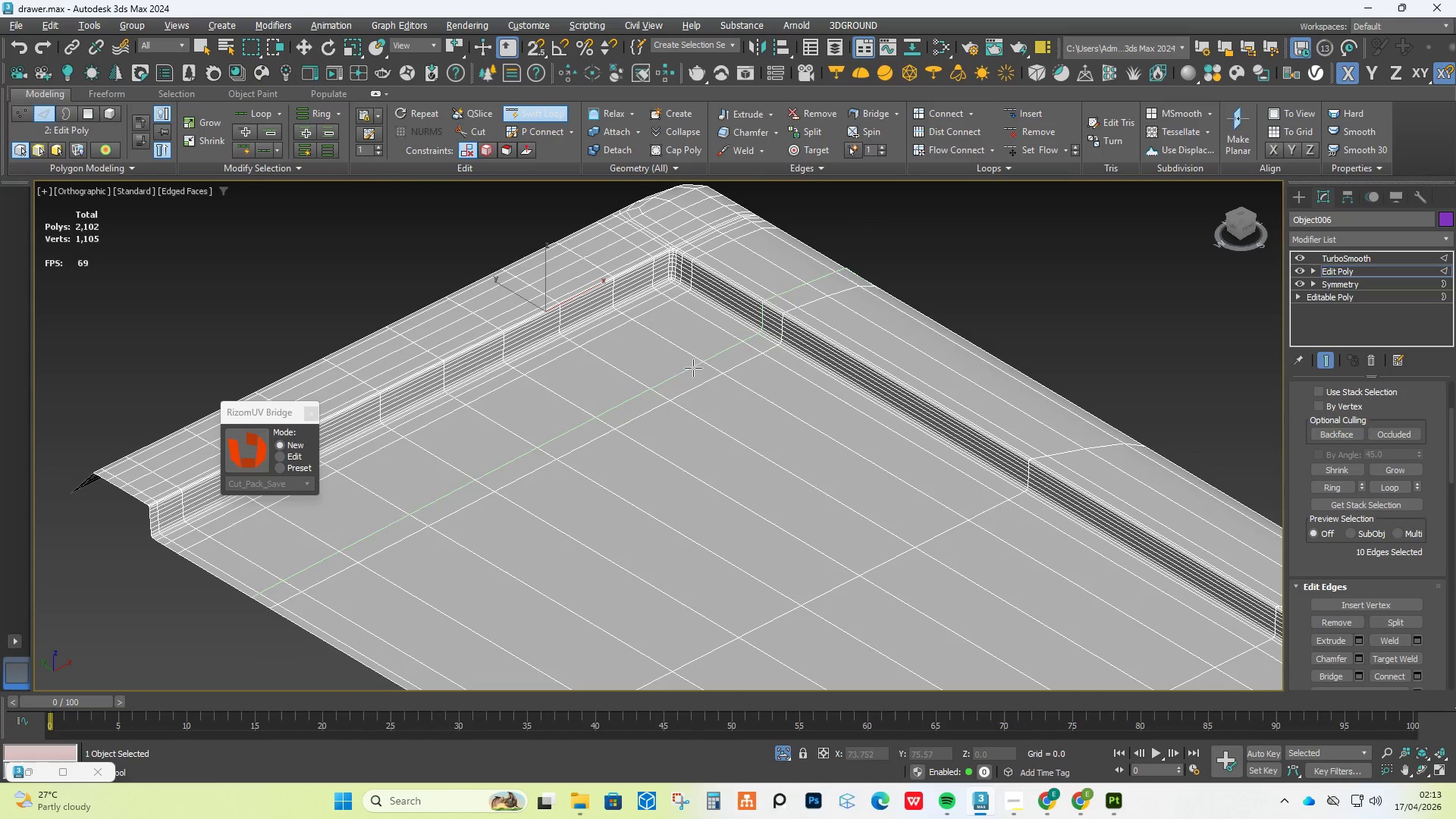 
right_click([689, 377])
 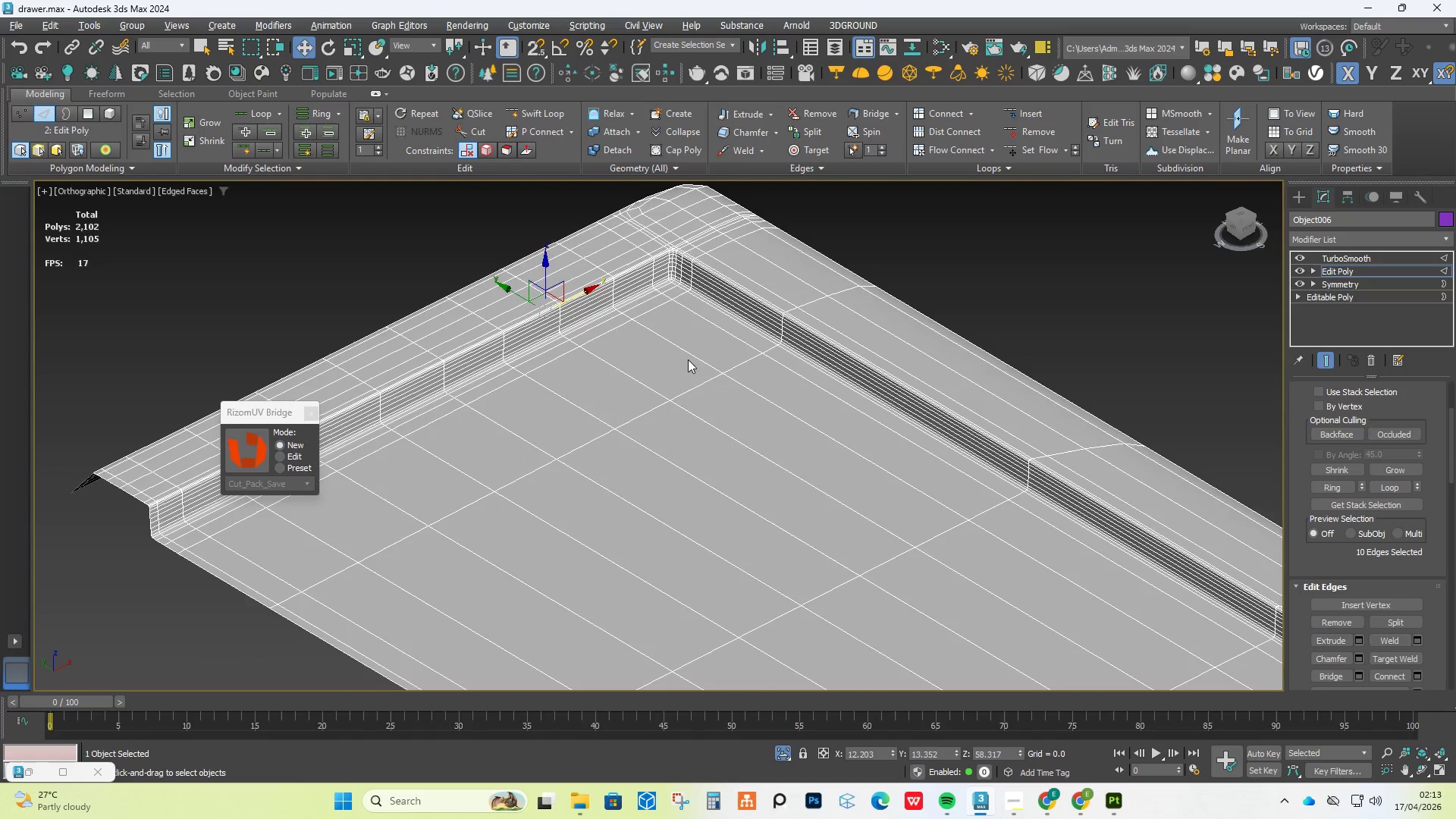 
scroll: coordinate [688, 355], scroll_direction: down, amount: 3.0
 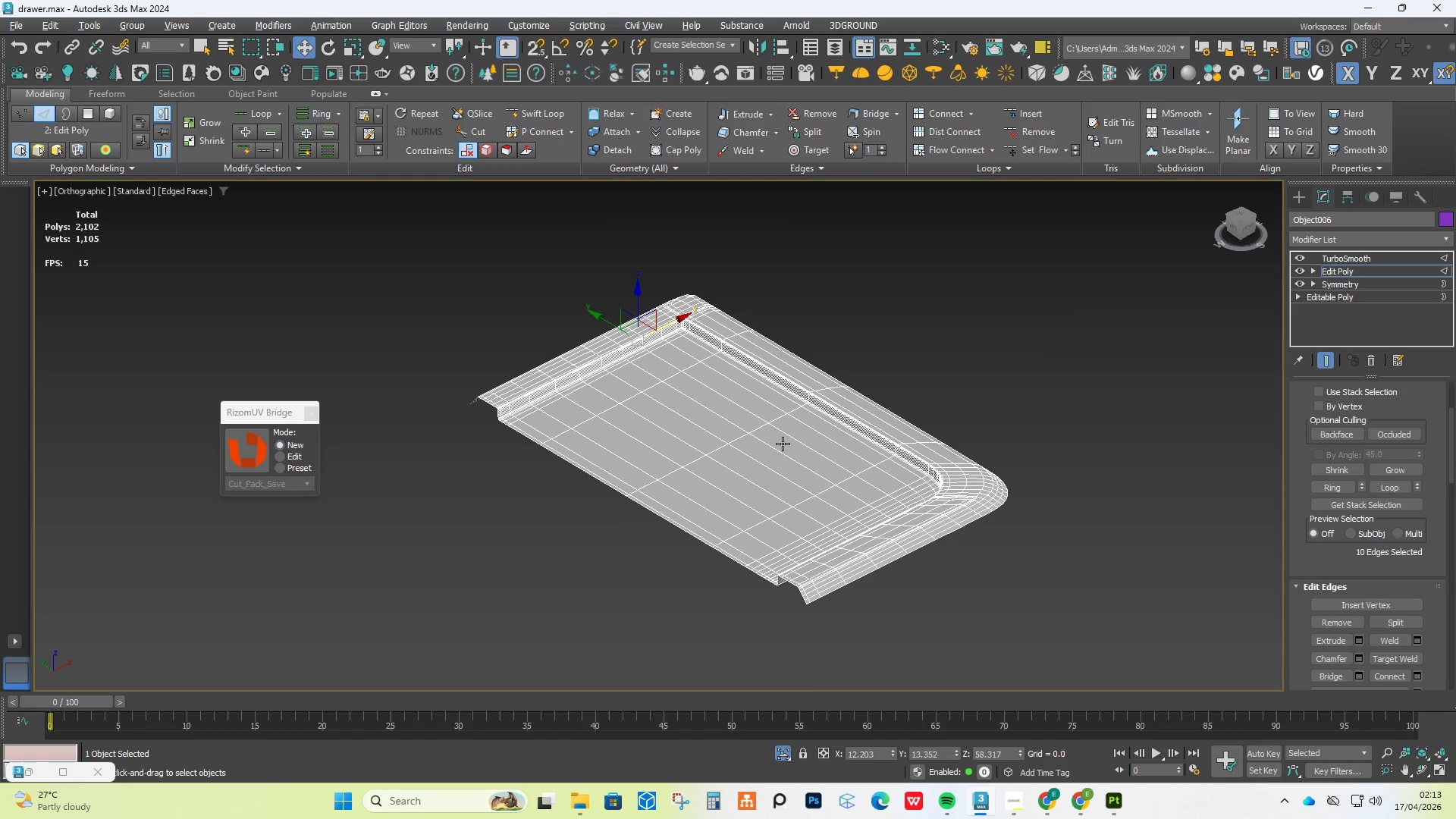 
hold_key(key=AltLeft, duration=0.73)
 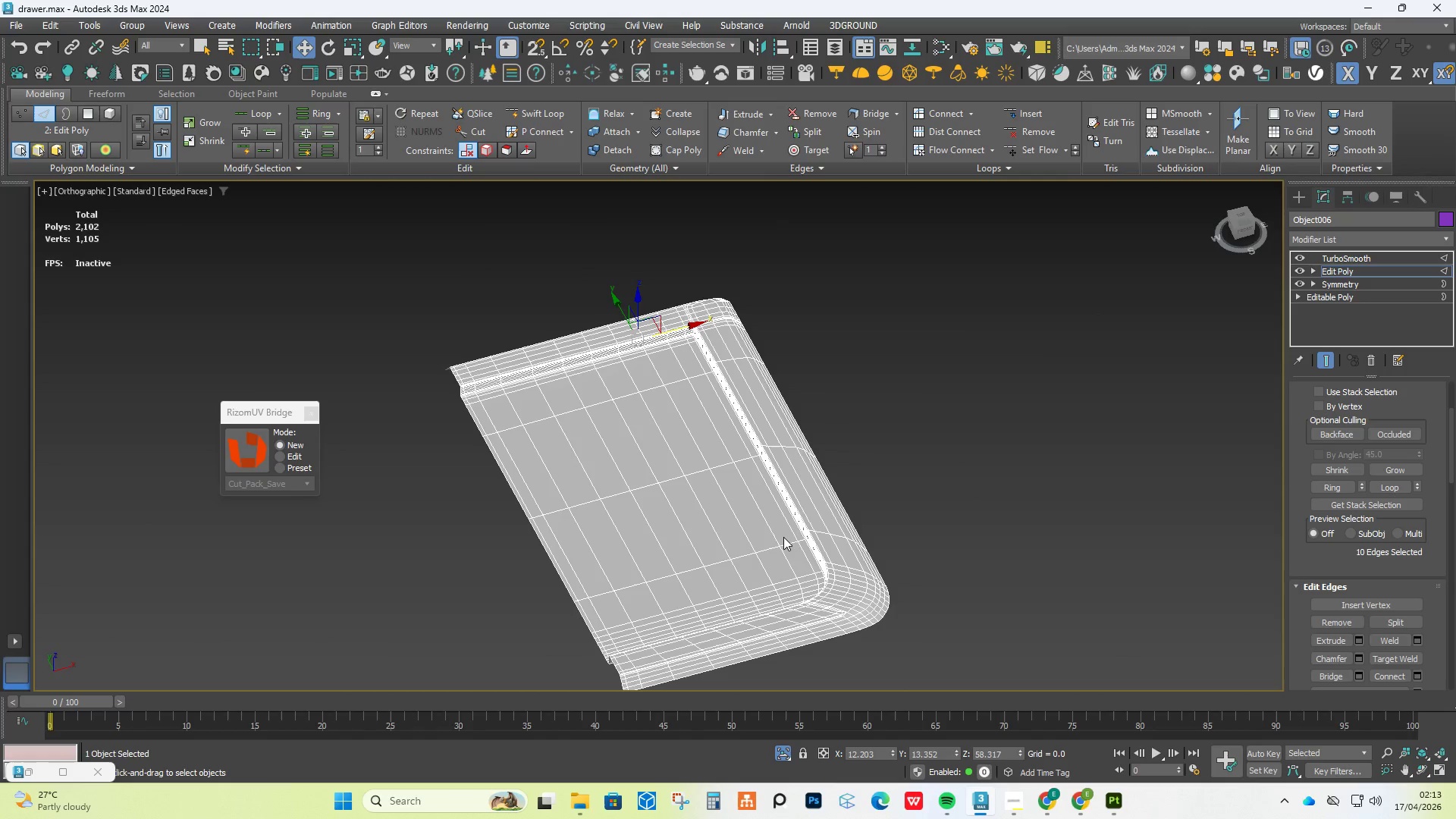 
hold_key(key=AltLeft, duration=0.56)
 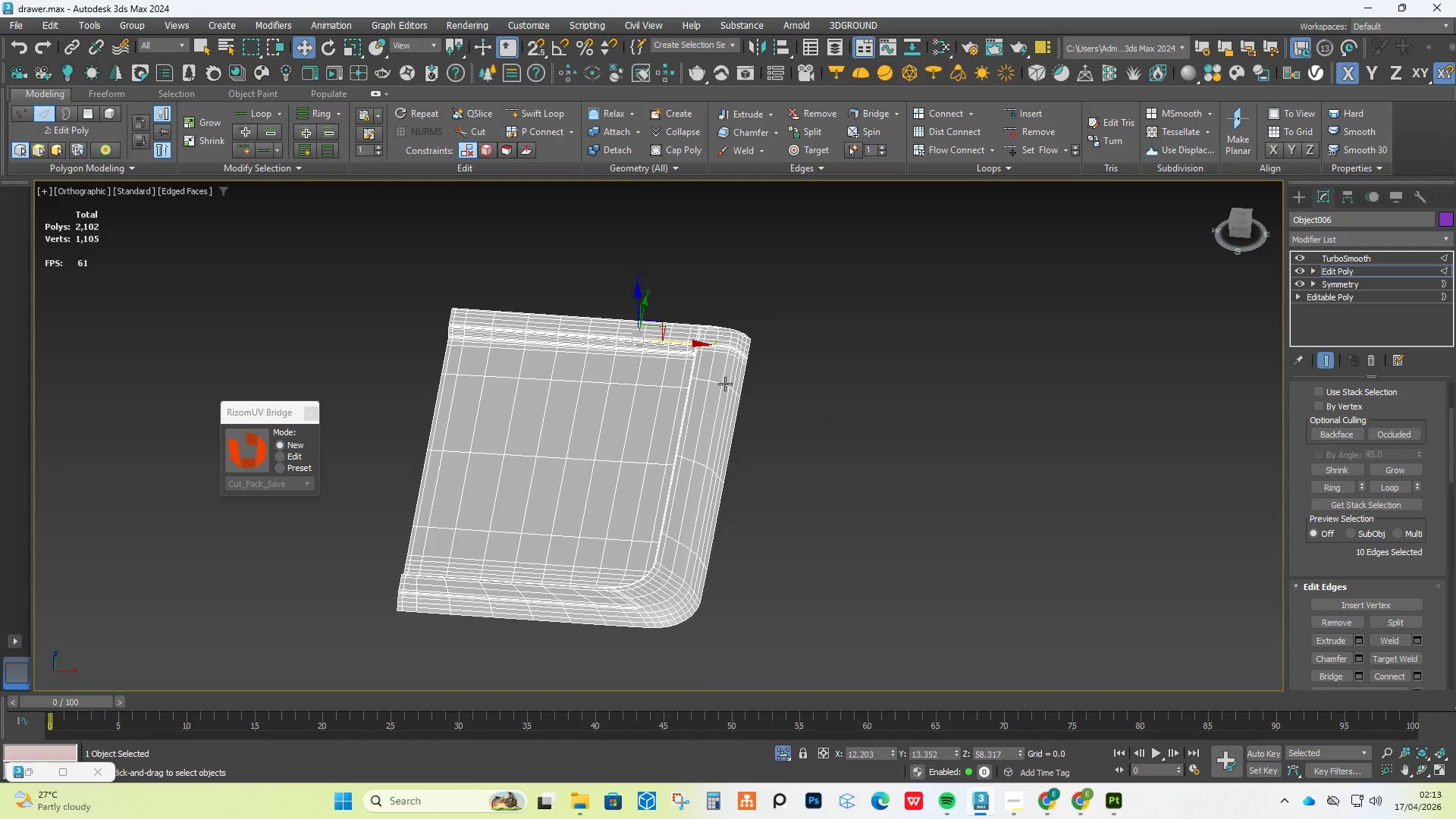 
scroll: coordinate [726, 376], scroll_direction: up, amount: 4.0
 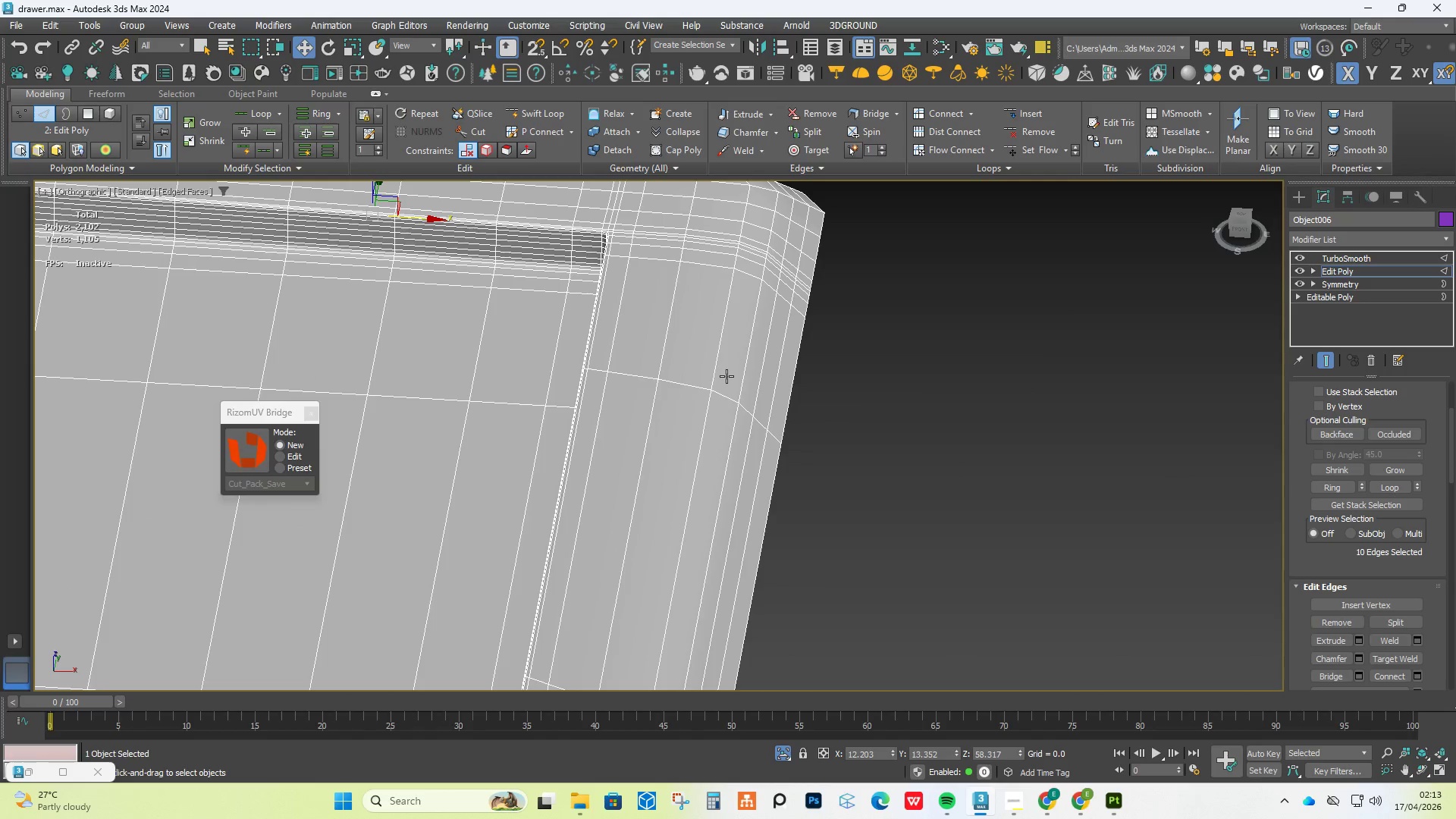 
key(Control+Z)
 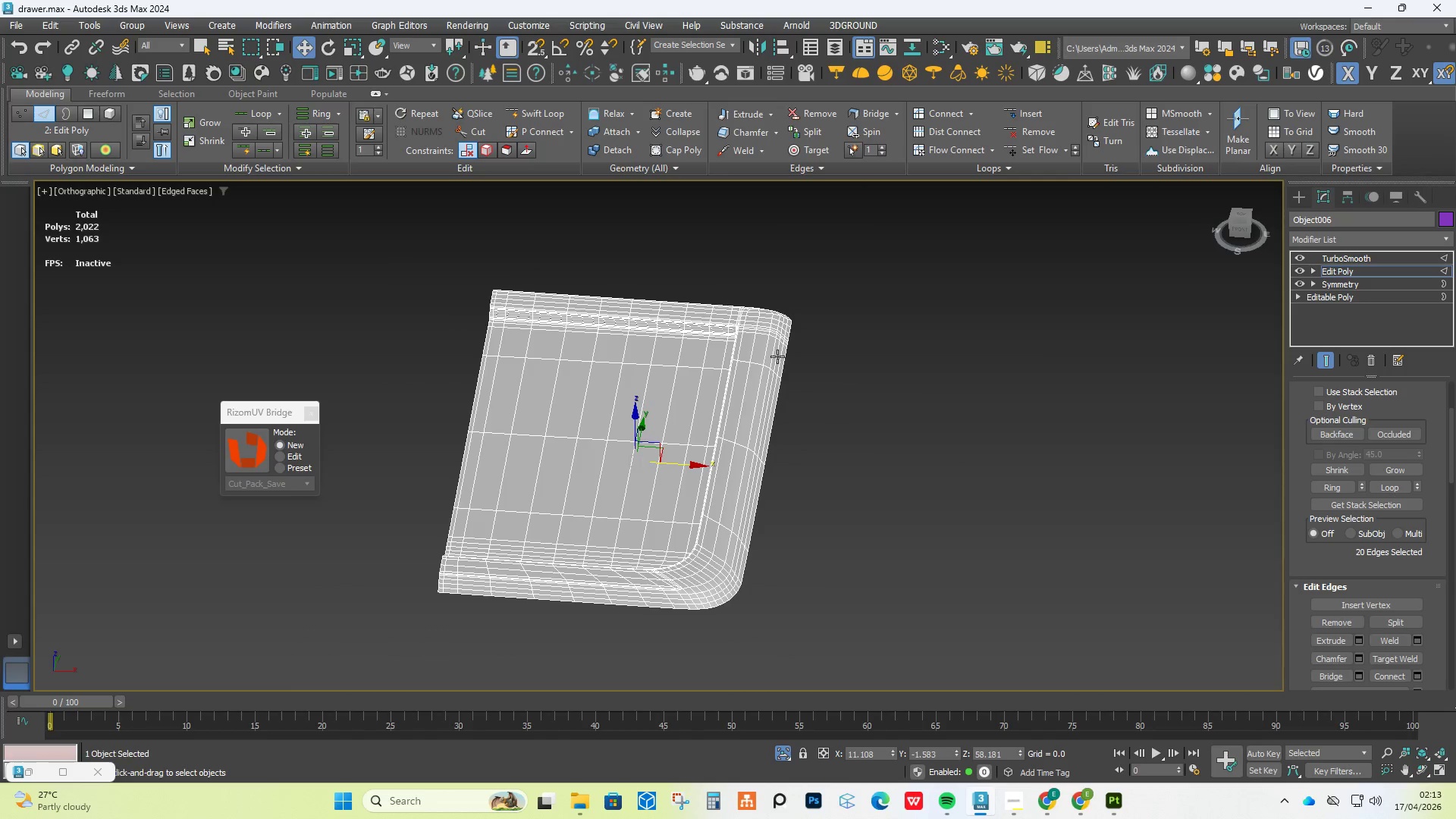 
scroll: coordinate [780, 356], scroll_direction: down, amount: 4.0
 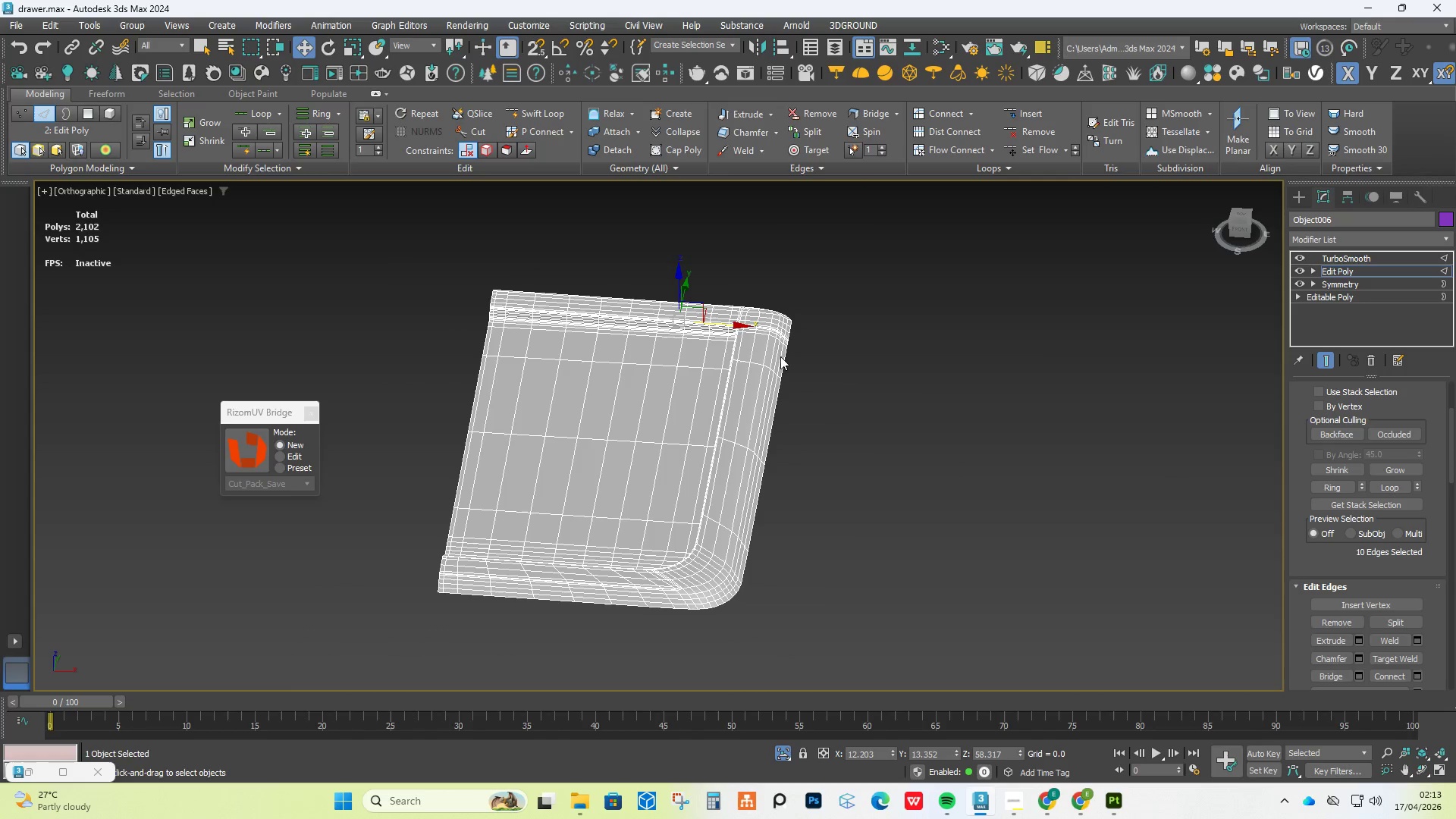 
key(Control+Z)
 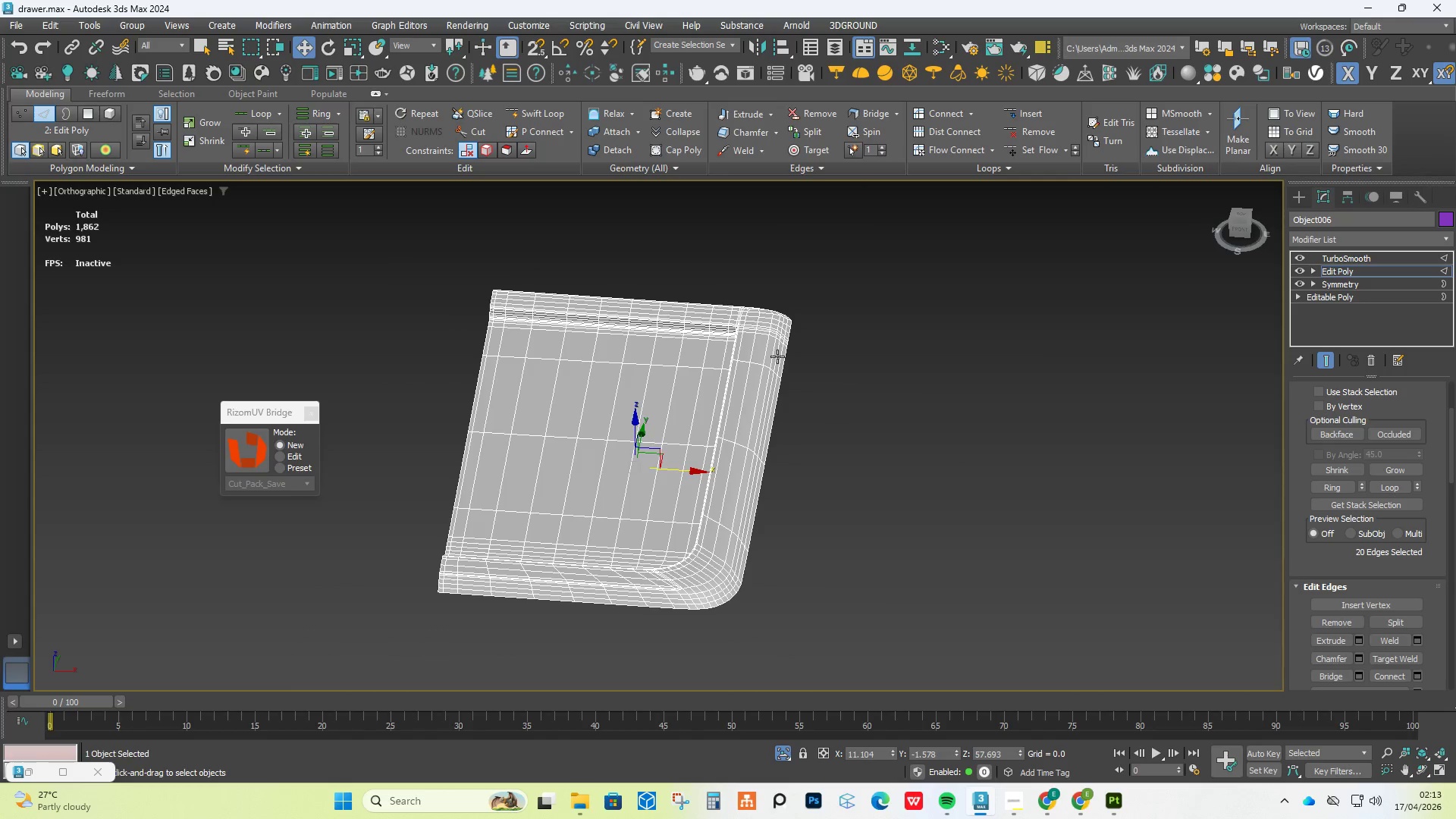 
key(Control+Z)
 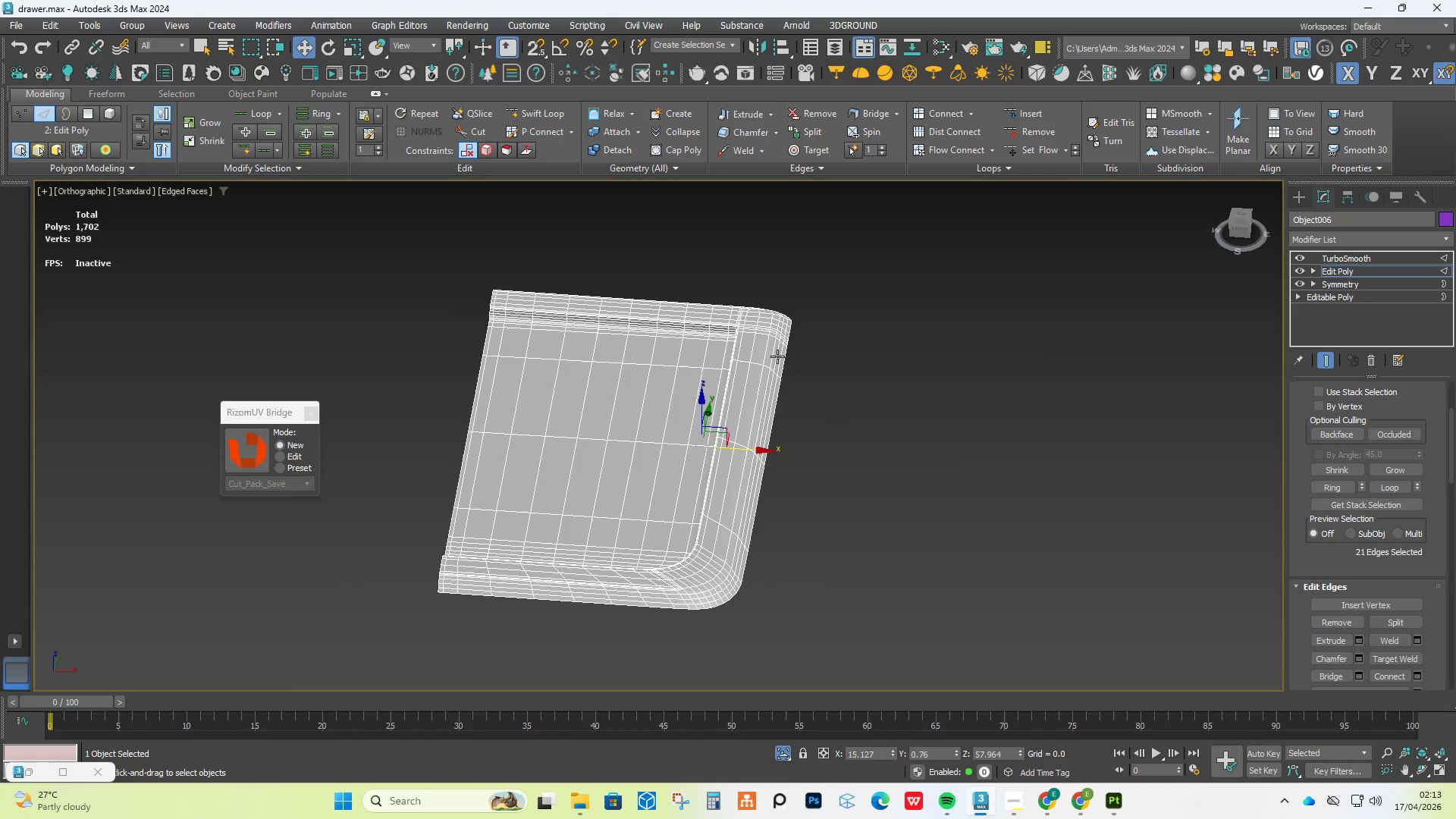 
key(Control+Z)
 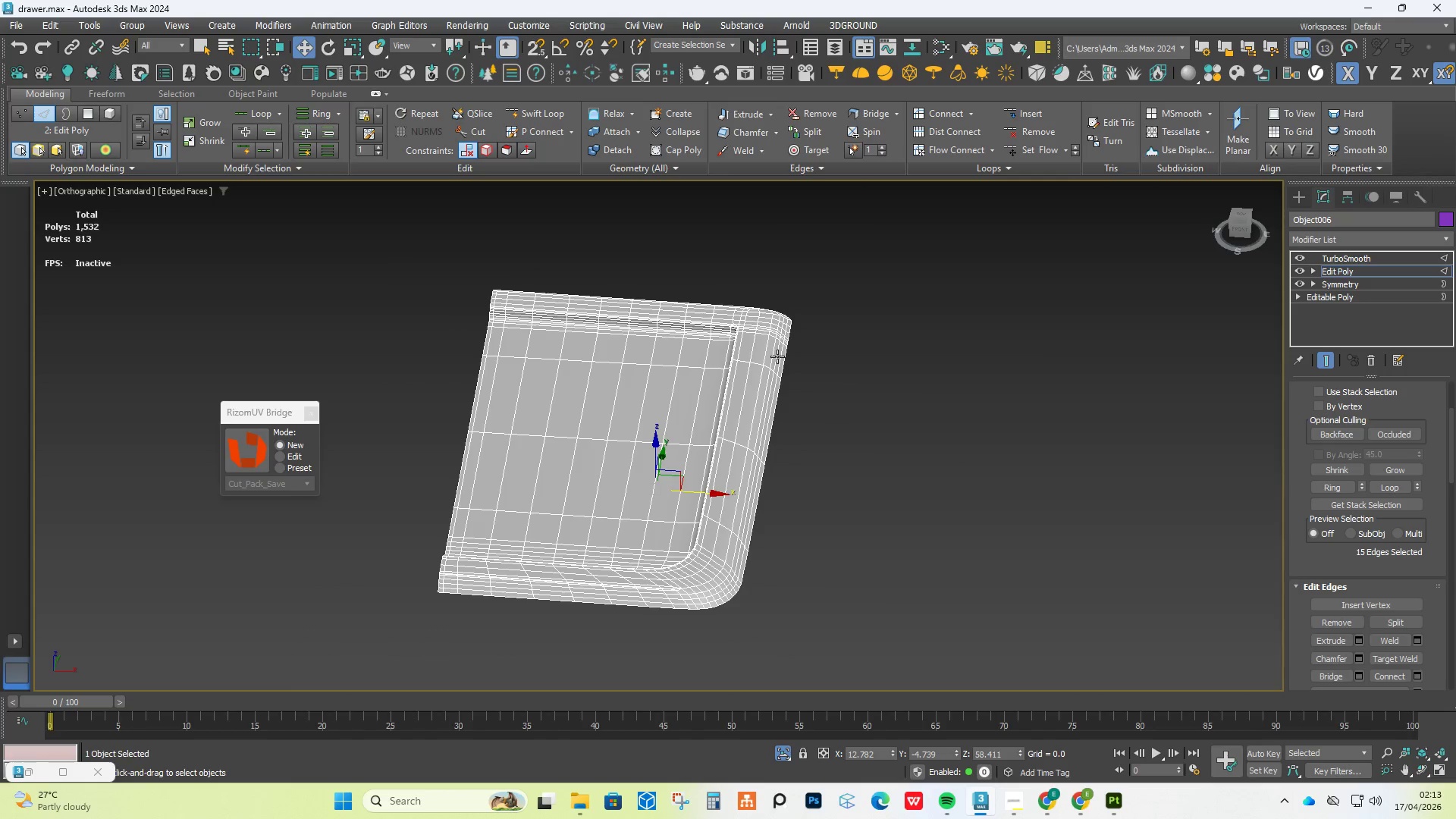 
key(Control+Z)
 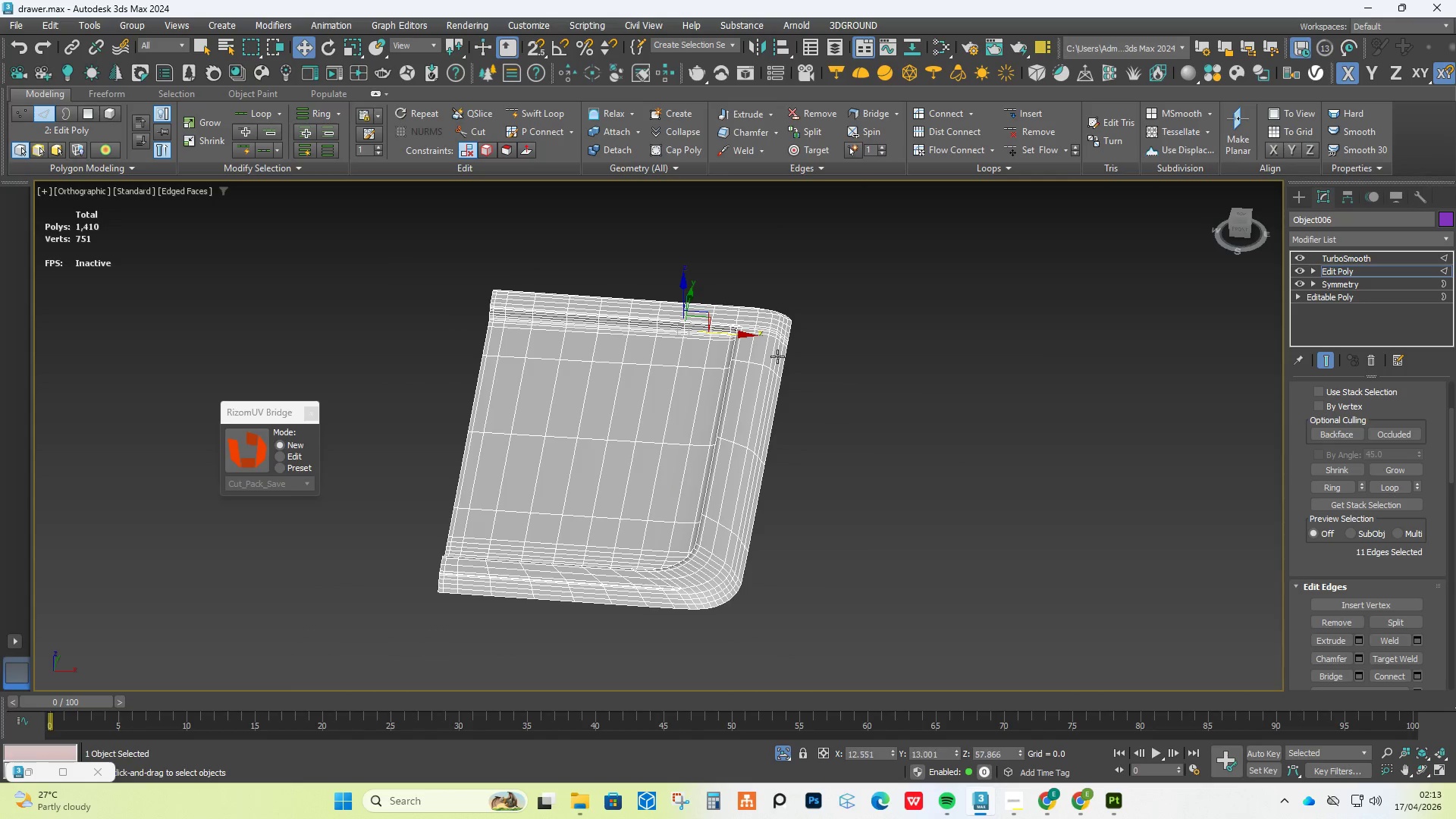 
key(Control+Z)
 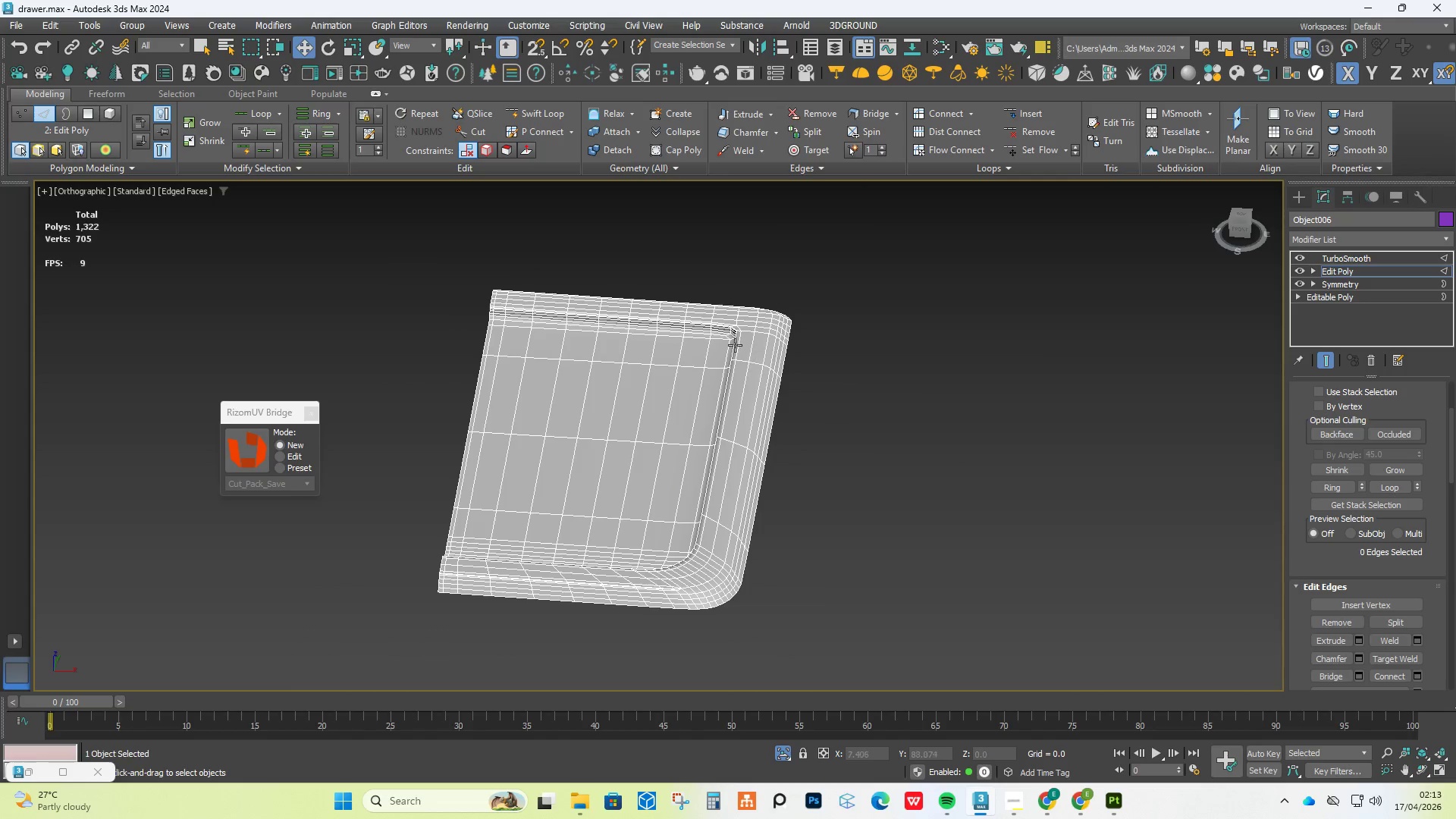 
scroll: coordinate [742, 335], scroll_direction: up, amount: 2.0
 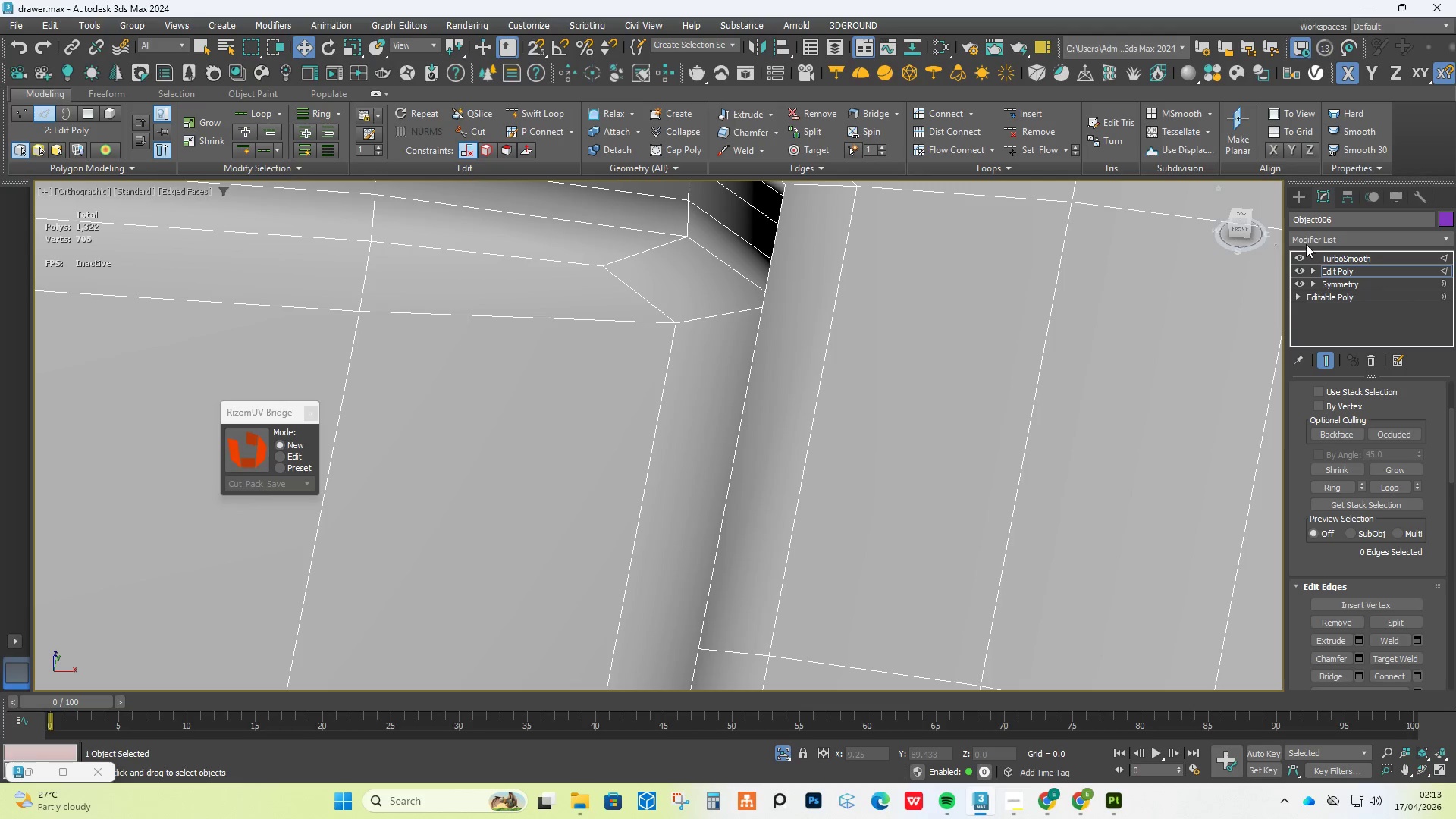 
left_click([1294, 259])
 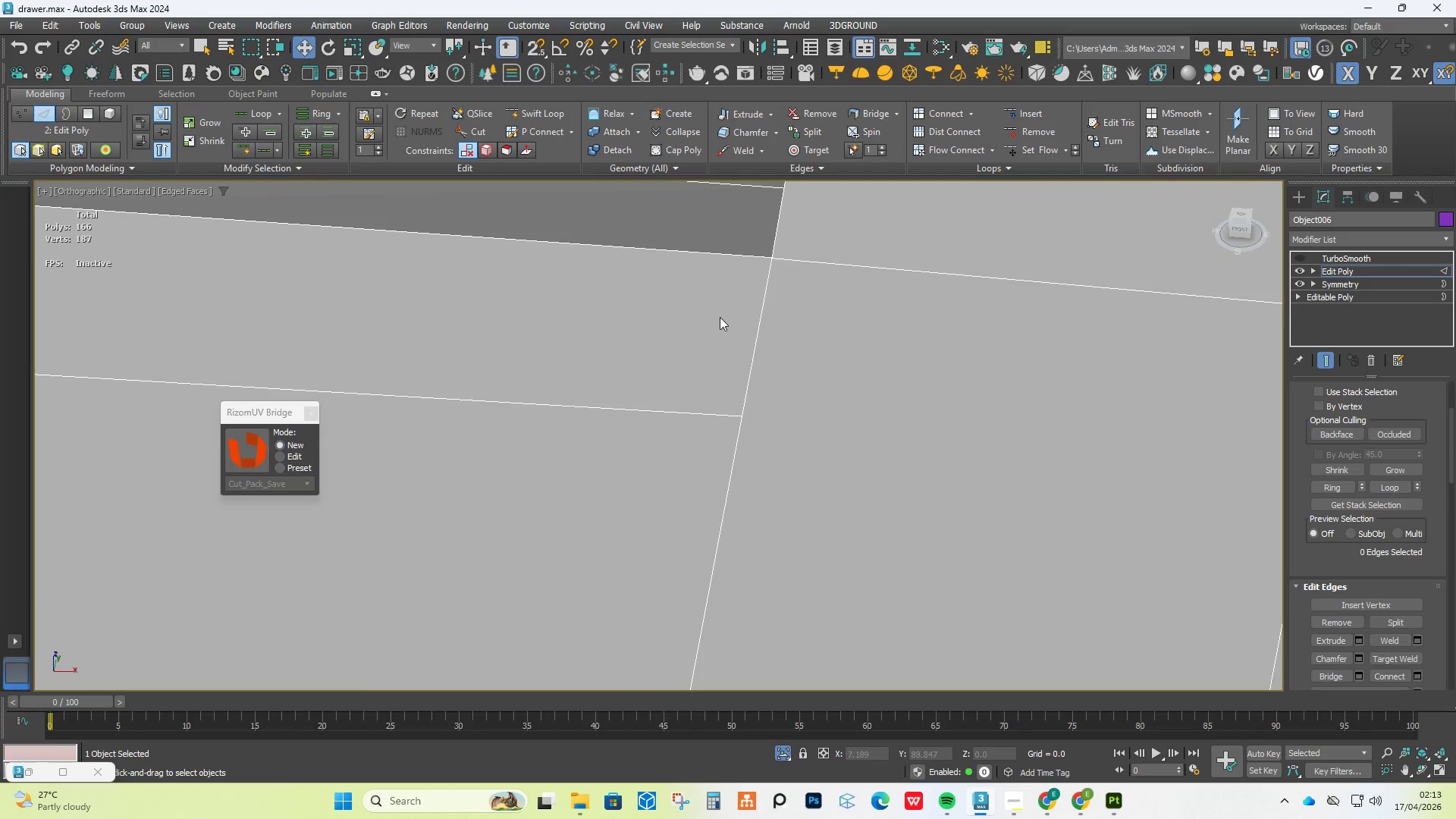 
scroll: coordinate [753, 343], scroll_direction: down, amount: 8.0
 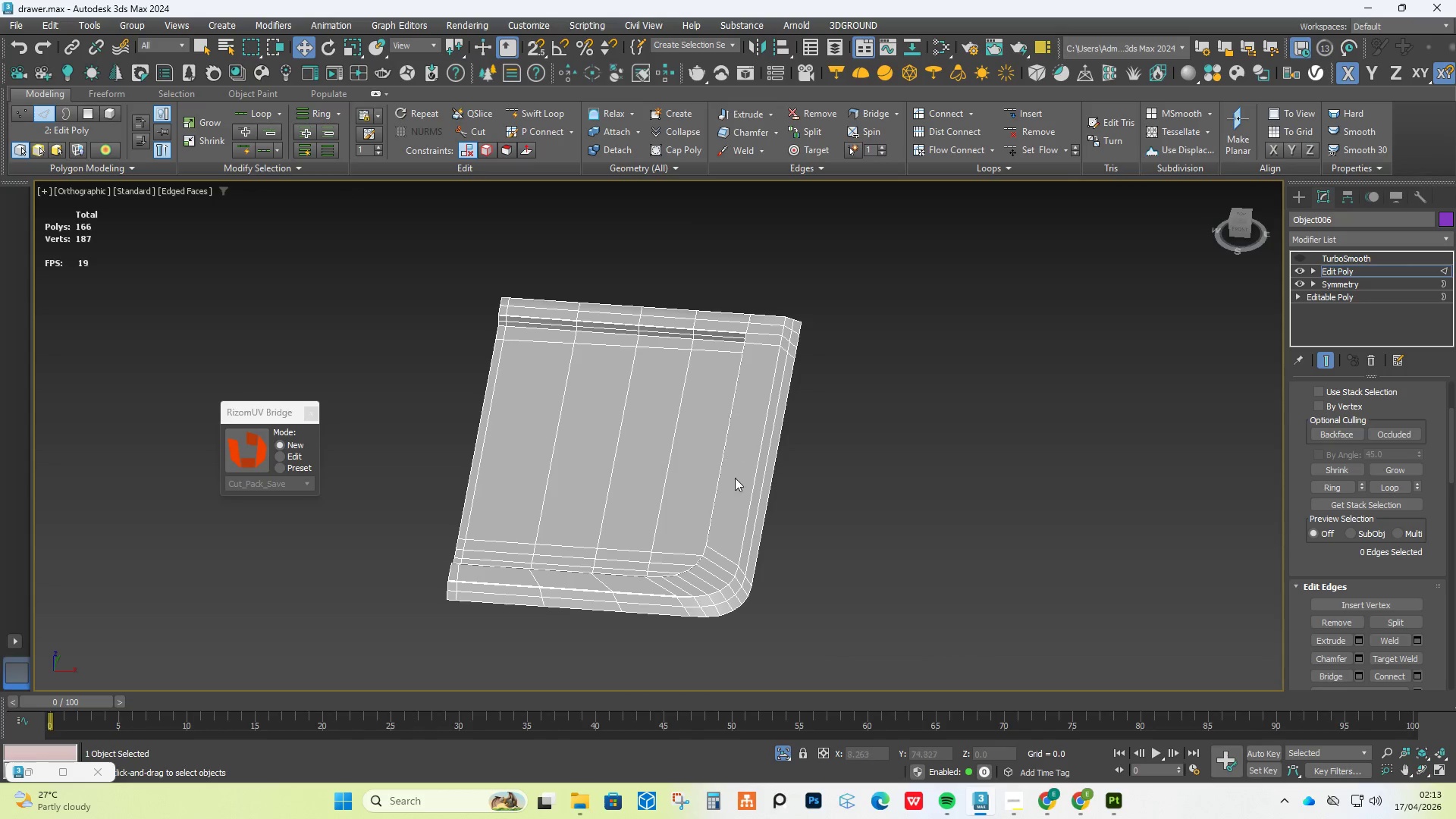 
hold_key(key=AltLeft, duration=0.53)
 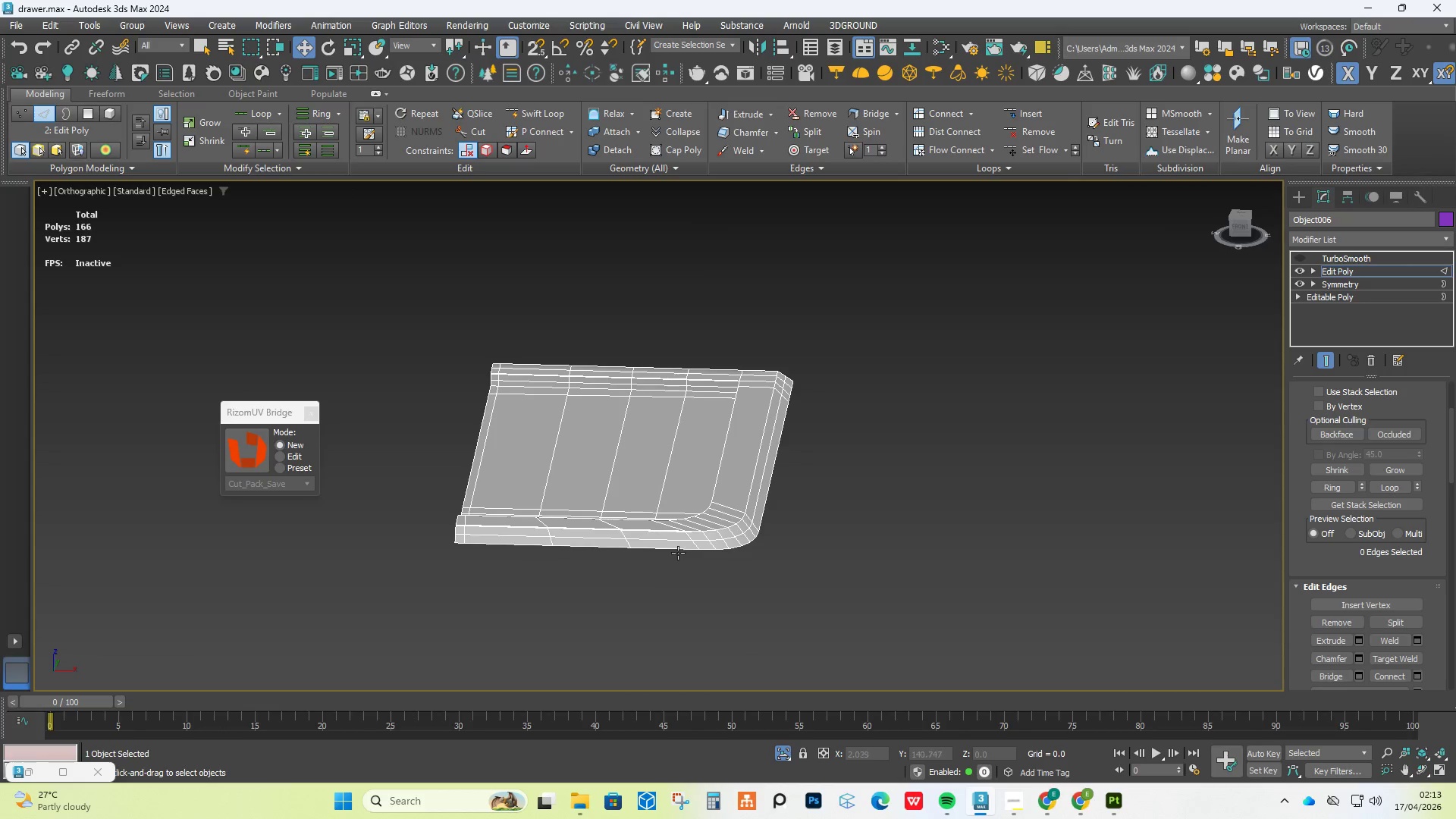 
double_click([678, 553])
 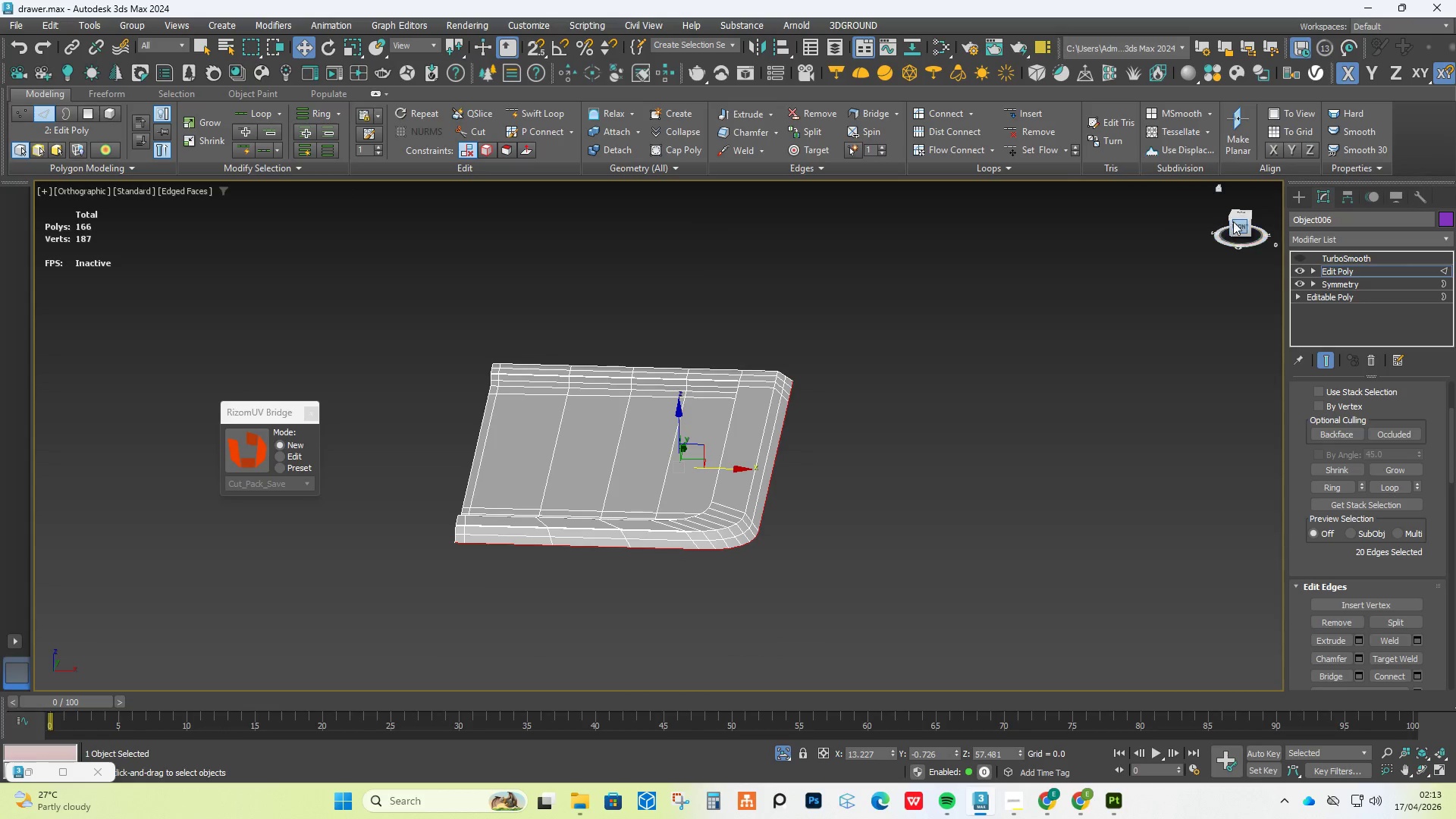 
left_click([1238, 224])
 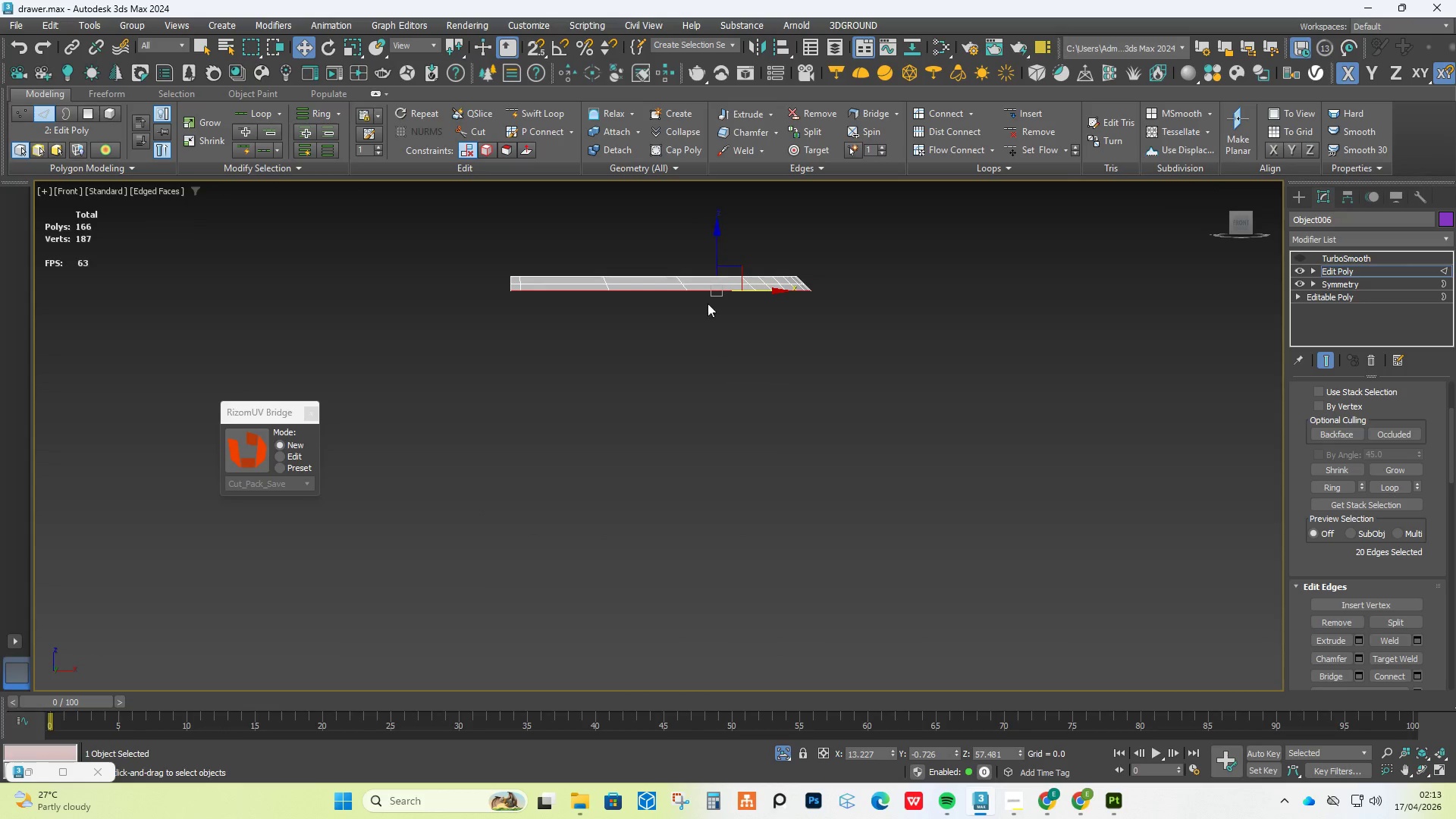 
hold_key(key=ShiftLeft, duration=1.11)
left_click_drag(start_coordinate=[717, 243], to_coordinate=[720, 270])
 